 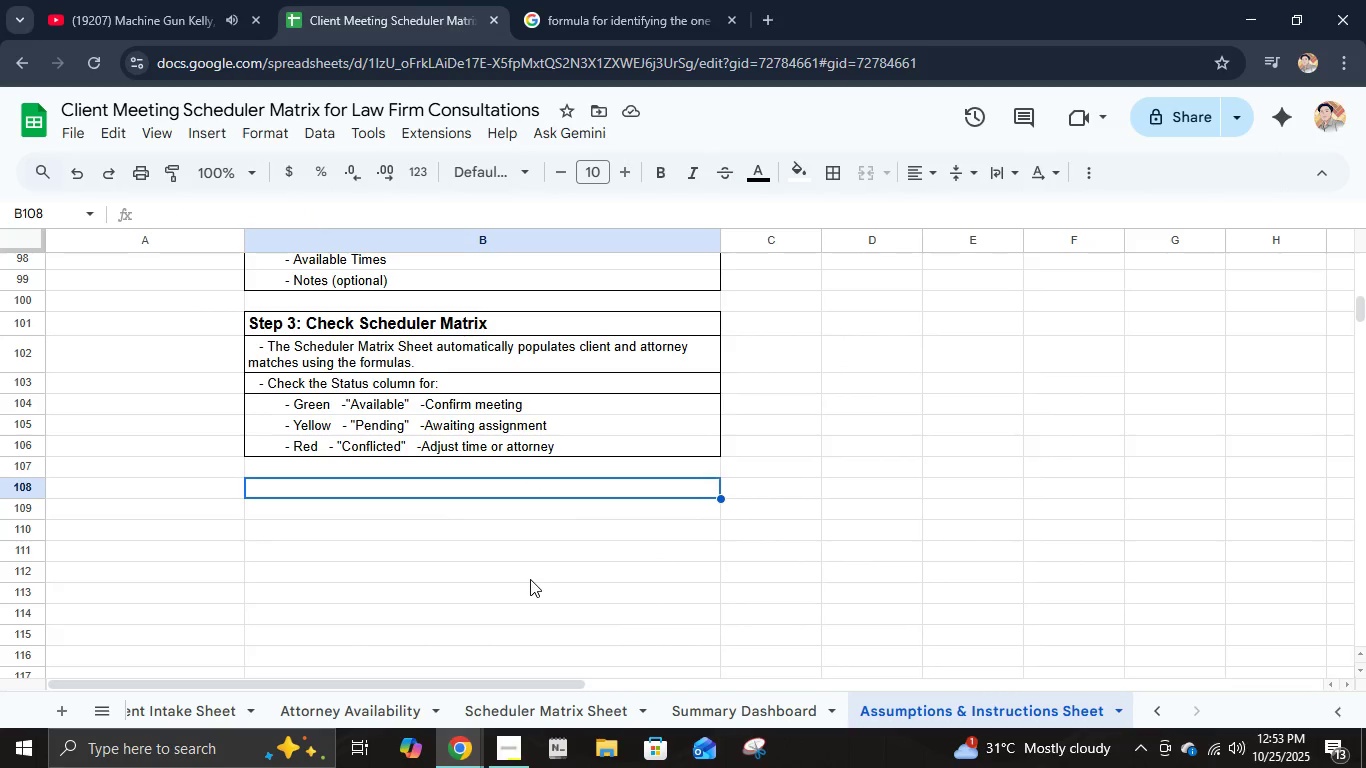 
double_click([629, 177])
 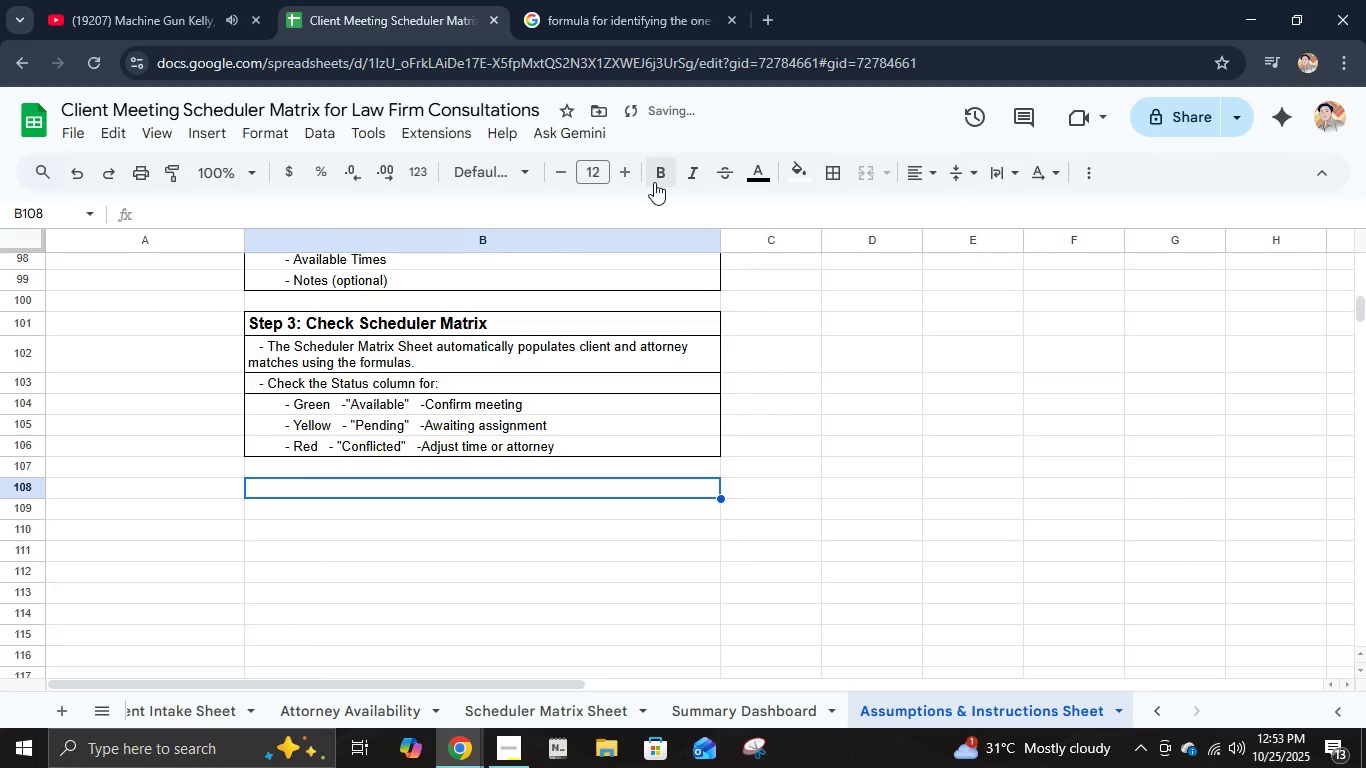 
left_click([655, 182])
 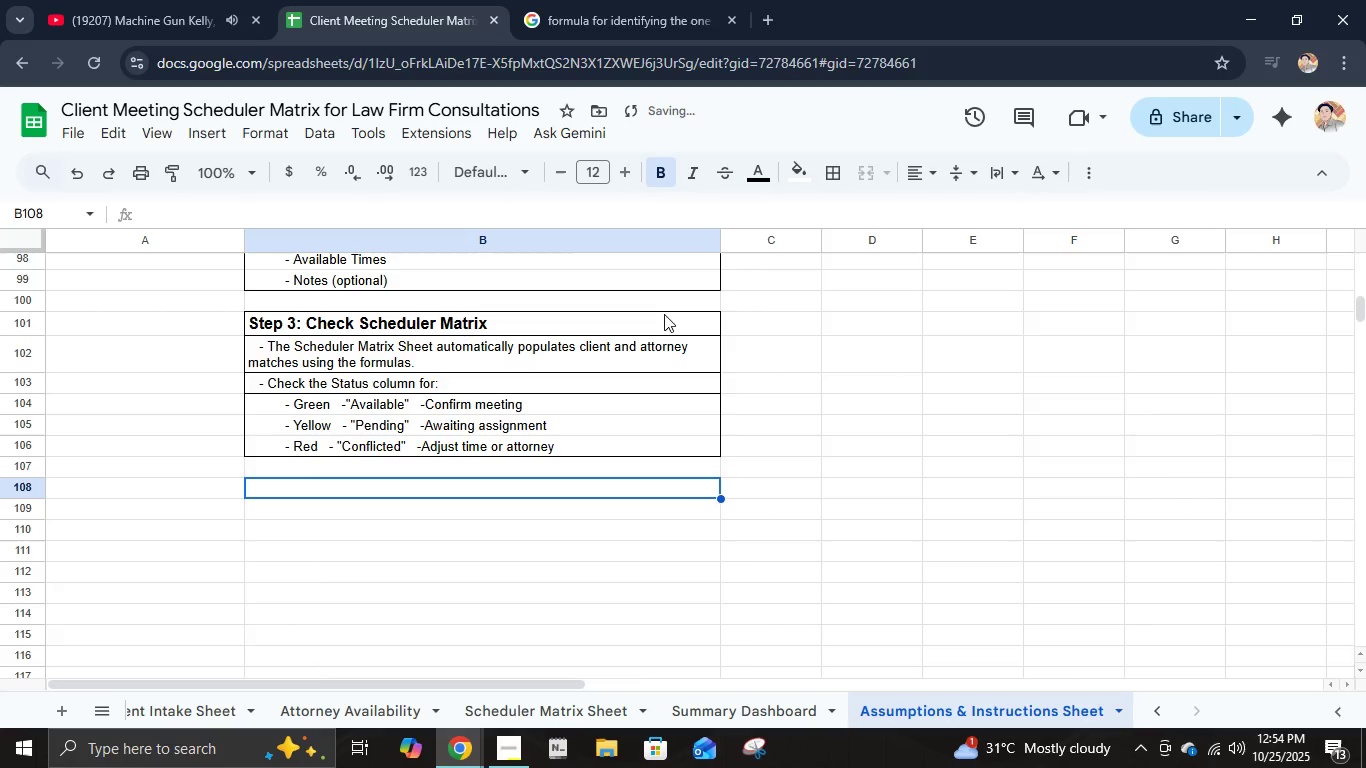 
type(stpe)
key(Backspace)
key(Backspace)
type(ep 4:)
 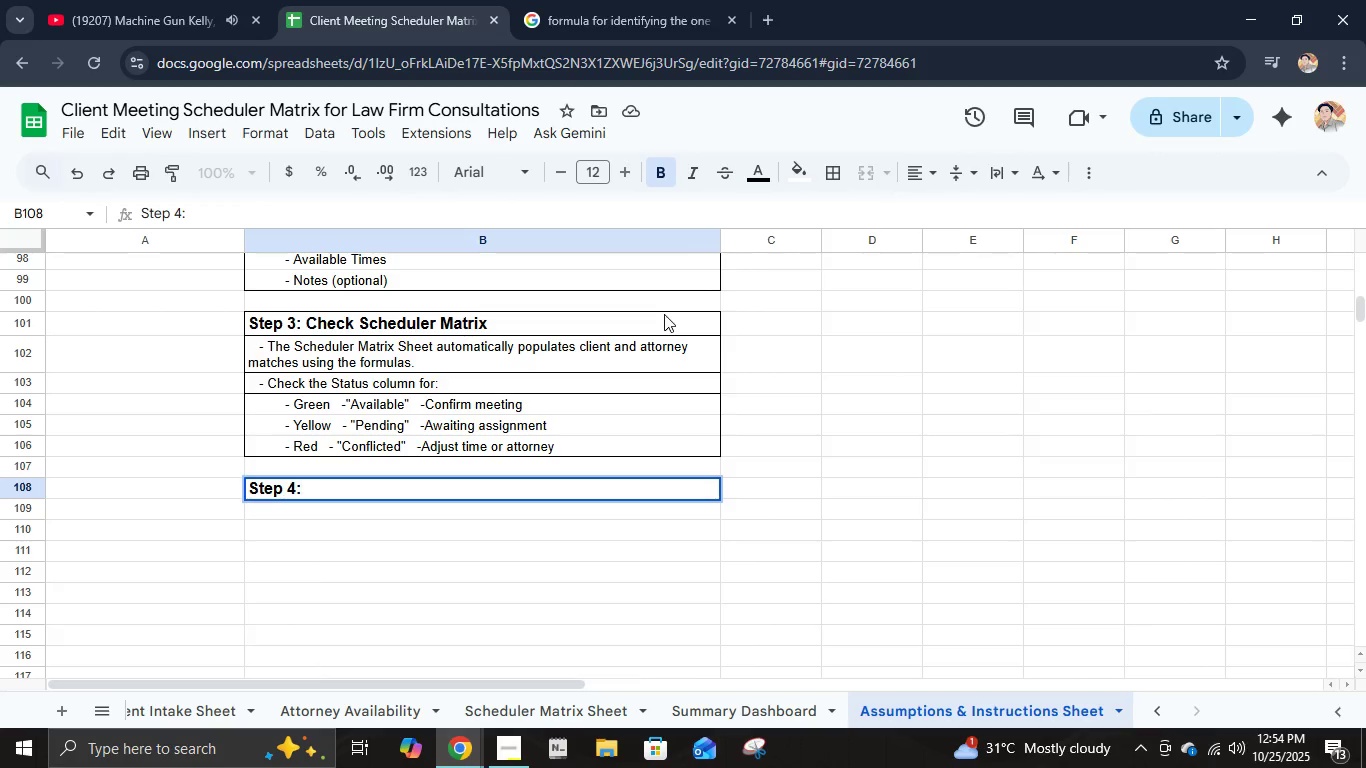 
scroll: coordinate [668, 313], scroll_direction: up, amount: 1.0
 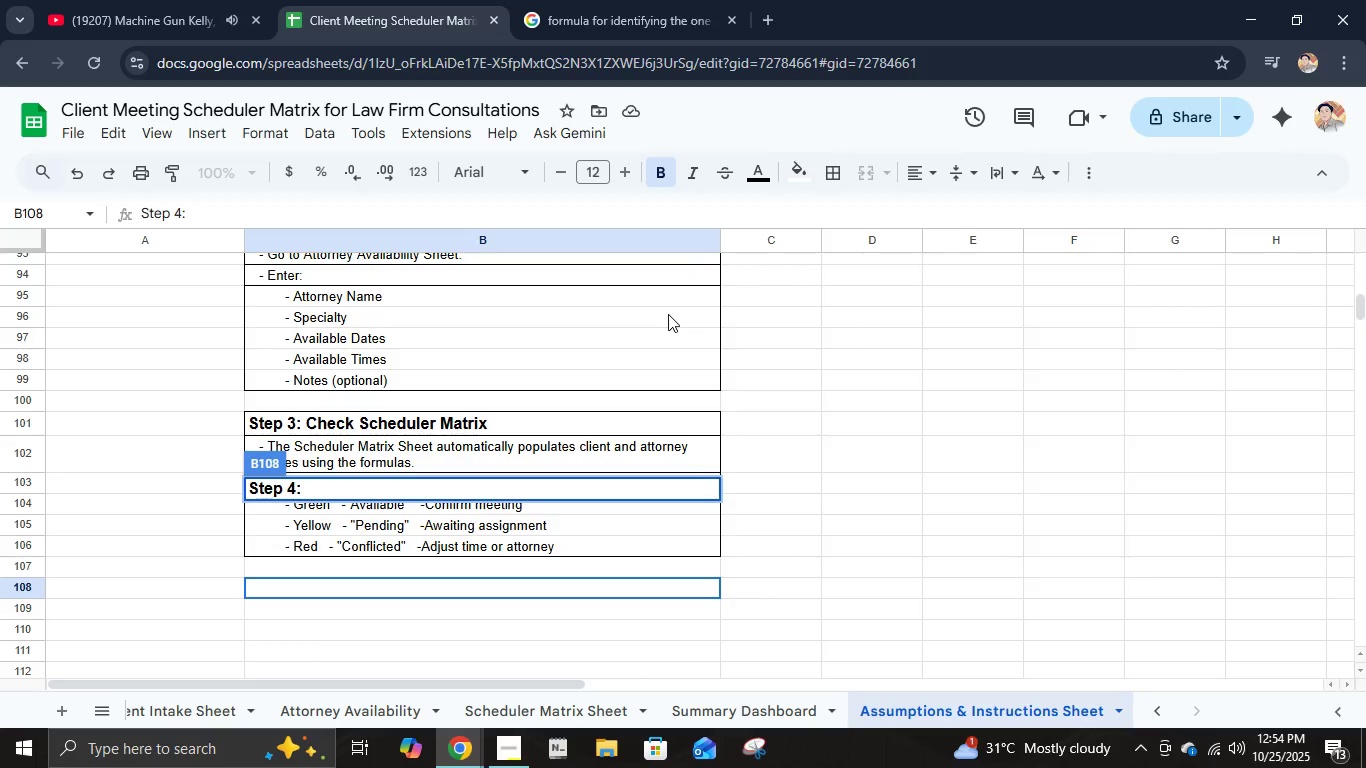 
type( Confri)
key(Backspace)
key(Backspace)
type(irm MR)
key(Backspace)
type(EETINGS)
 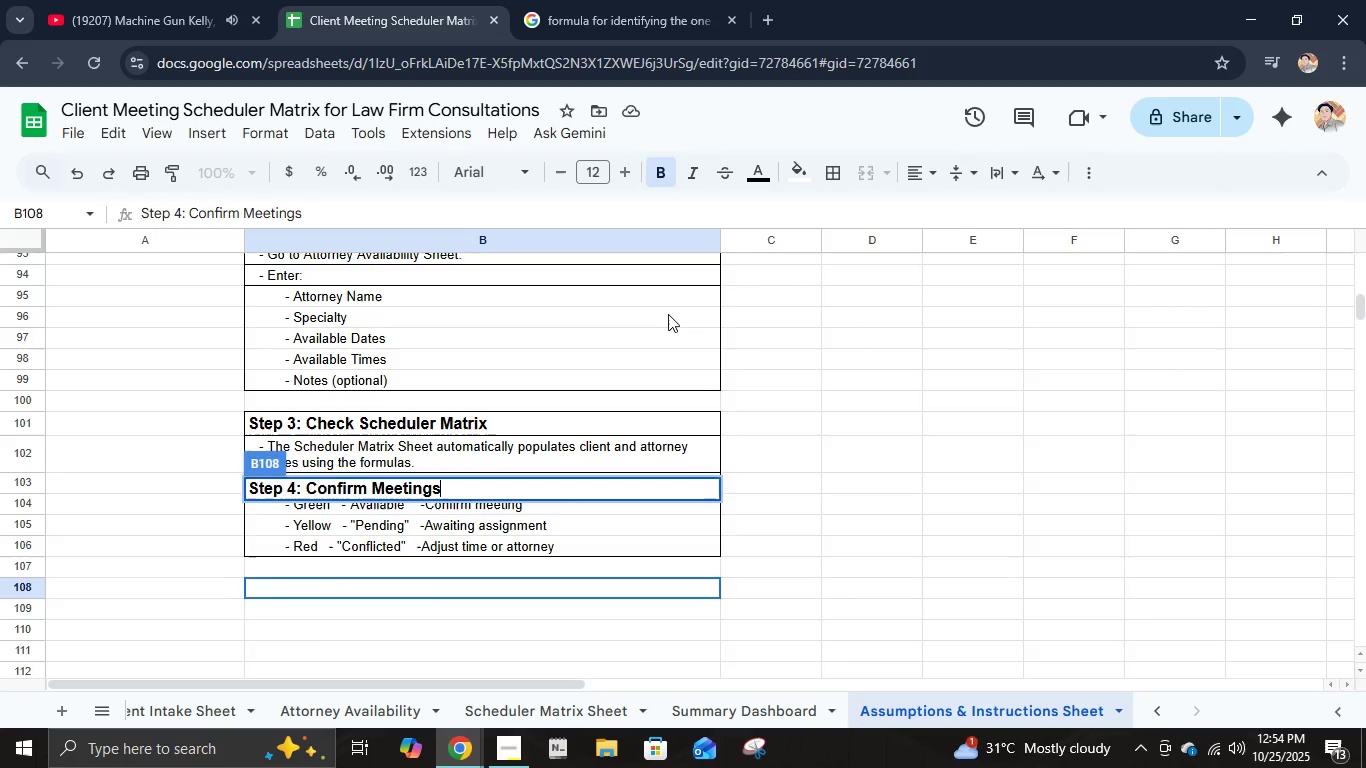 
 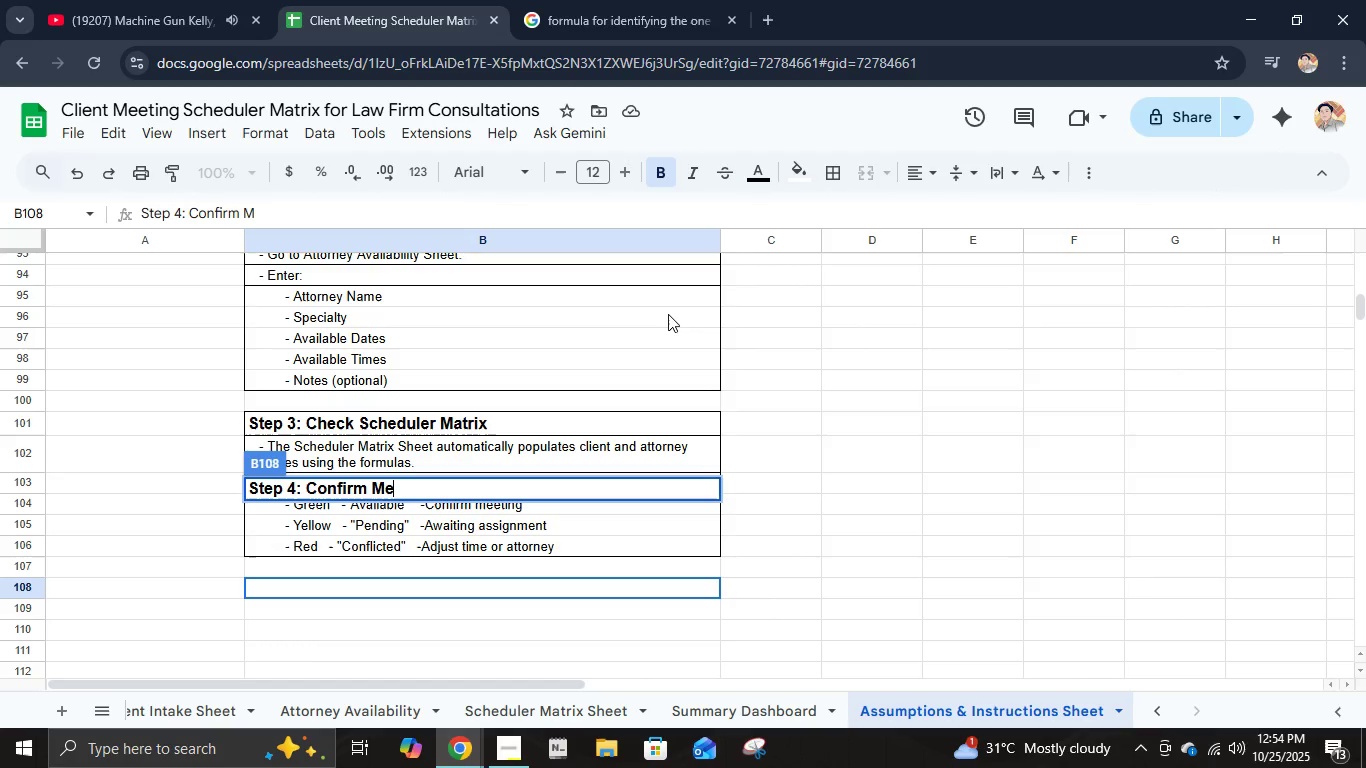 
key(Shift+Enter)
 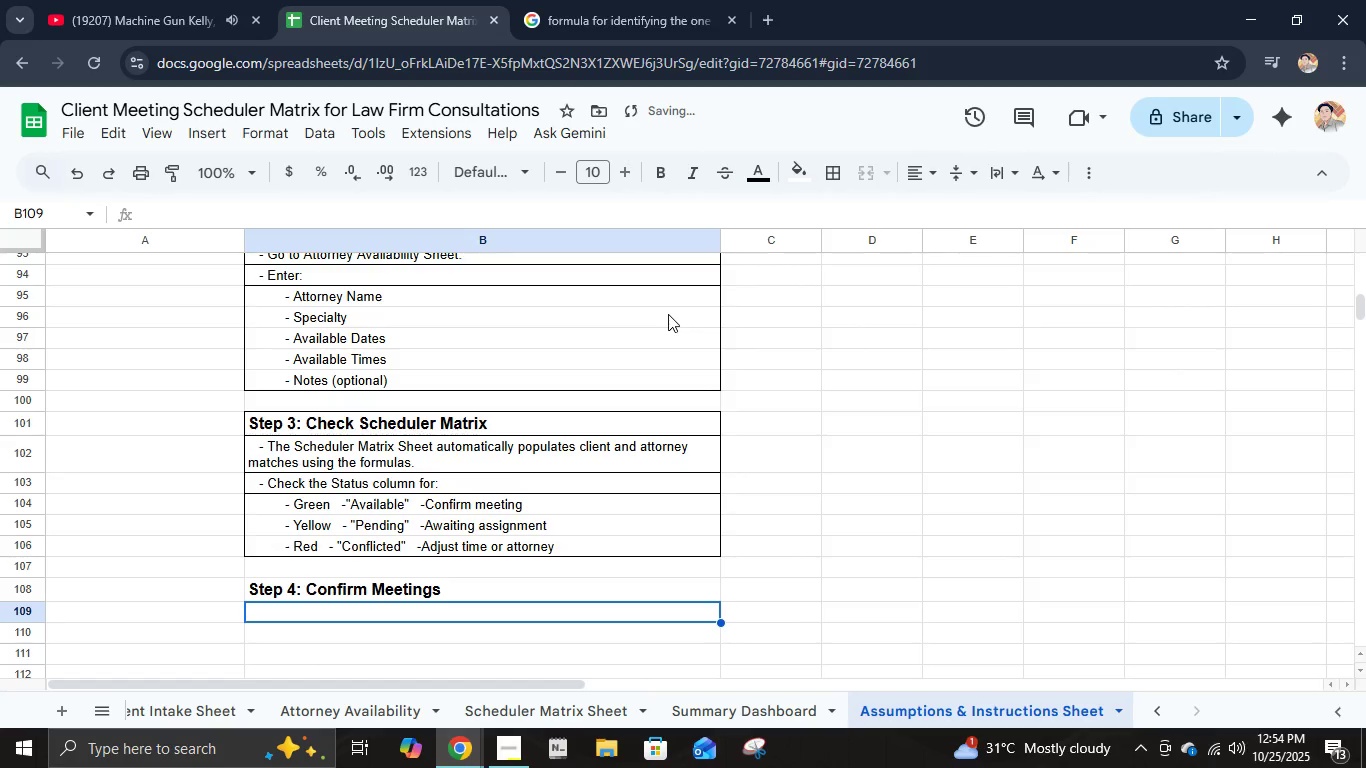 
scroll: coordinate [668, 314], scroll_direction: up, amount: 4.0
 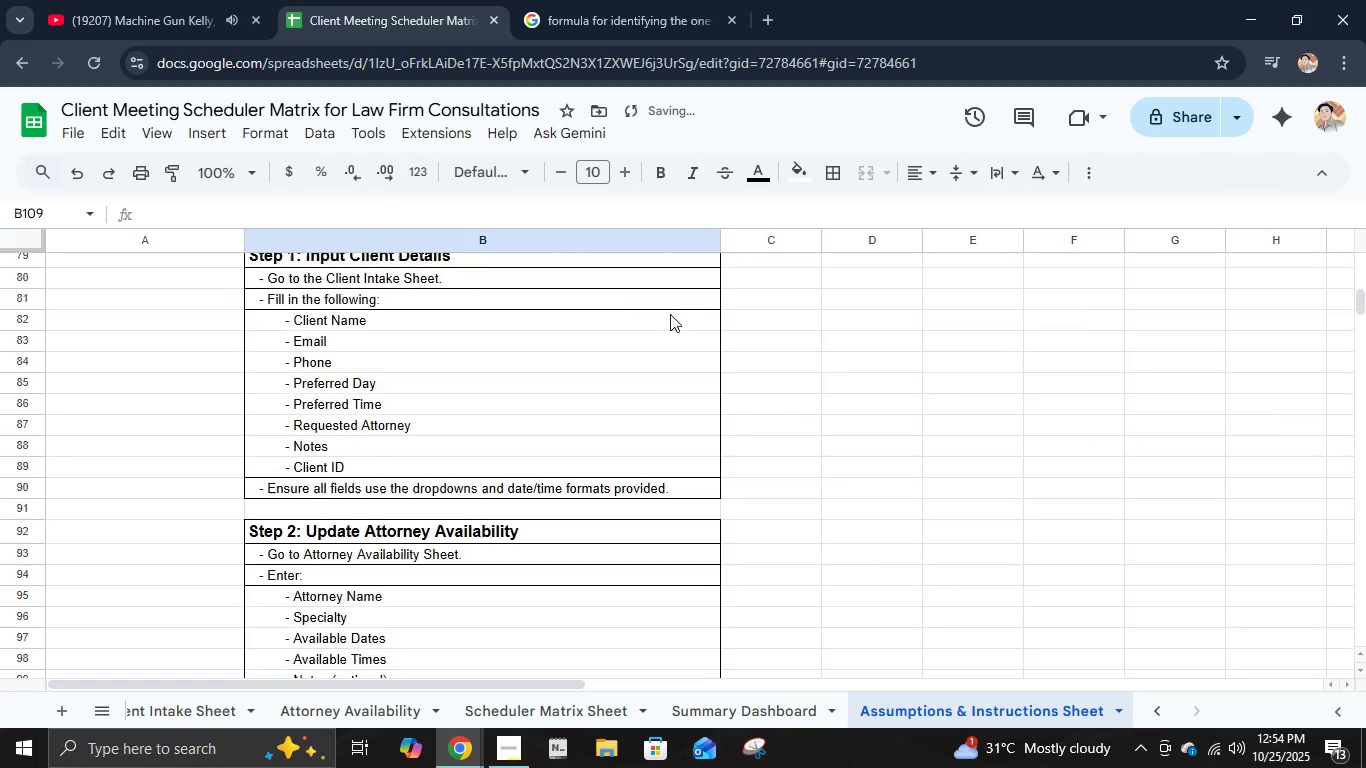 
scroll: coordinate [670, 314], scroll_direction: down, amount: 6.0
 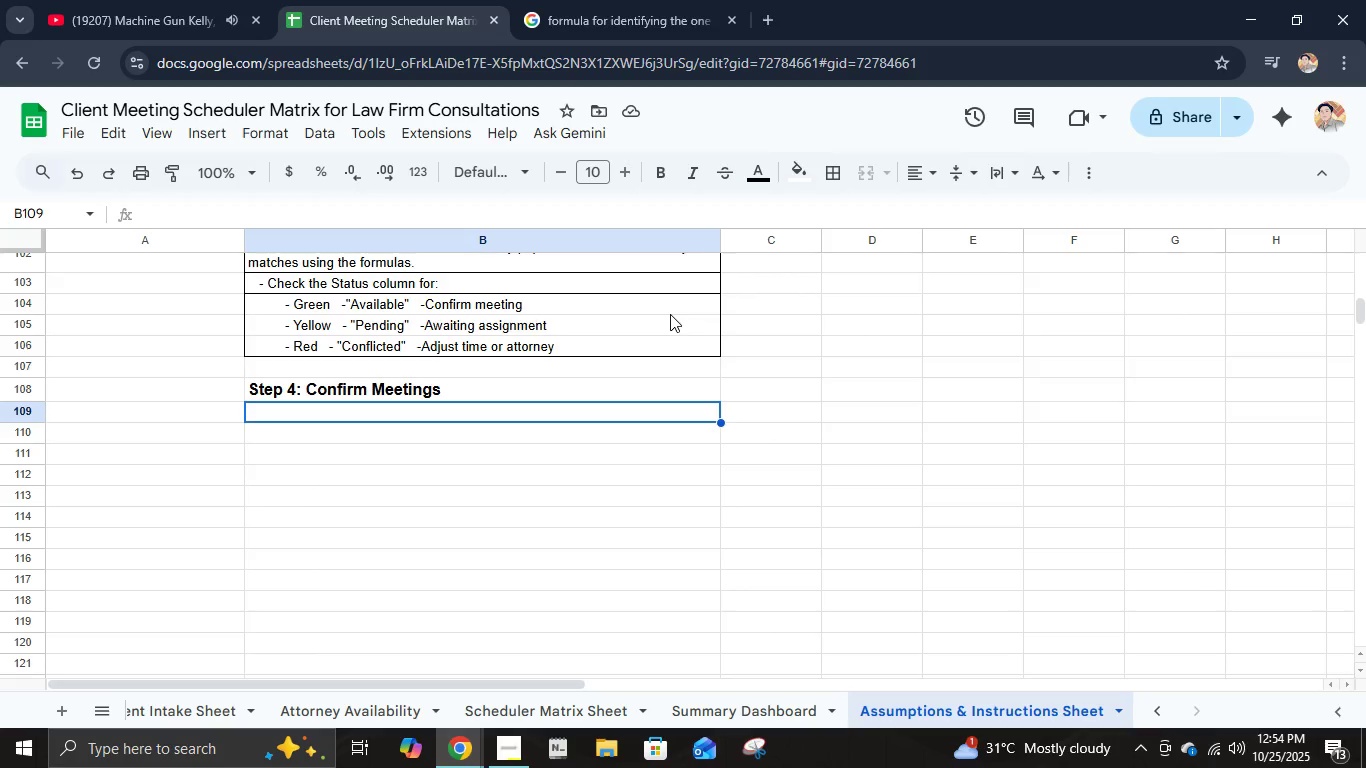 
type(   - Once a time slot and attorney match are verified, manually mark the s)
key(Backspace)
type(Status as "X)
key(Backspace)
type(Confirmed )
key(Backspace)
type(" in the SCHEDULR Matrix..)
key(Backspace)
 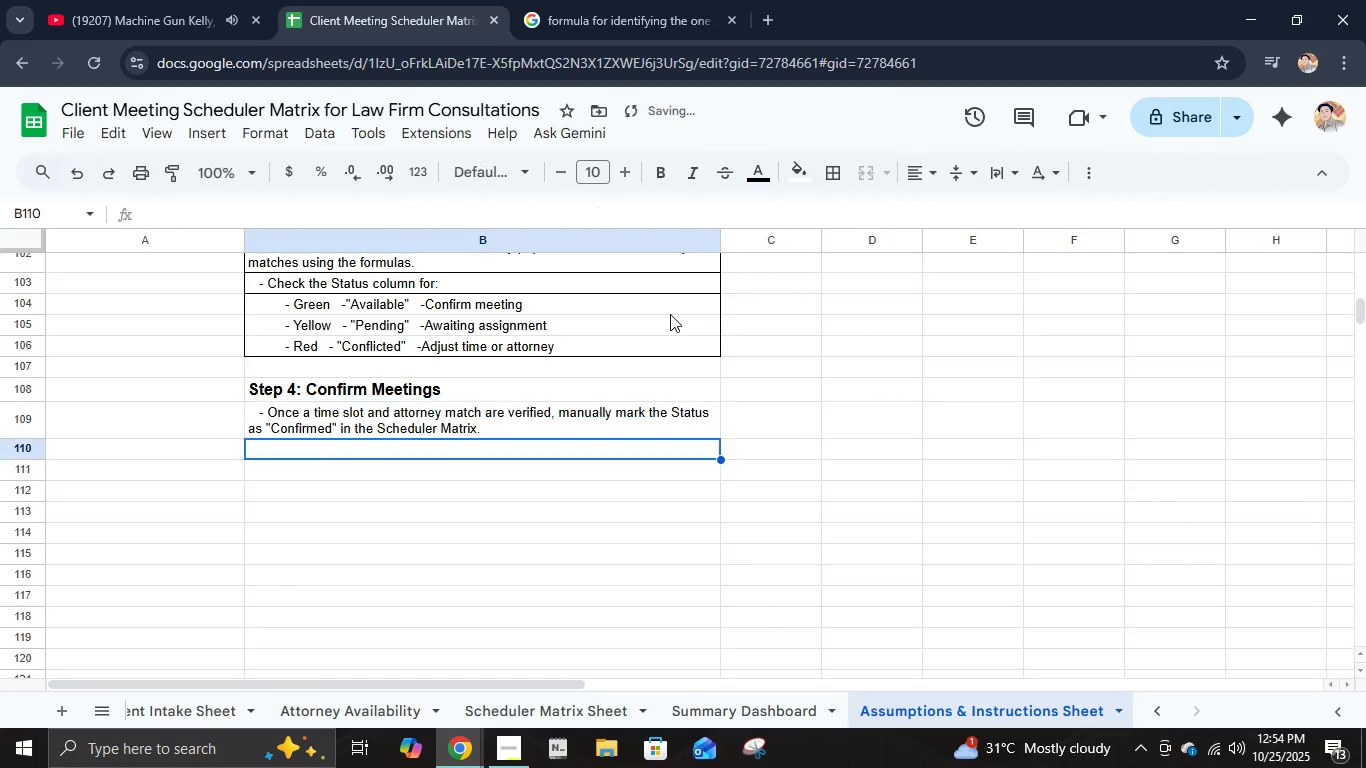 
 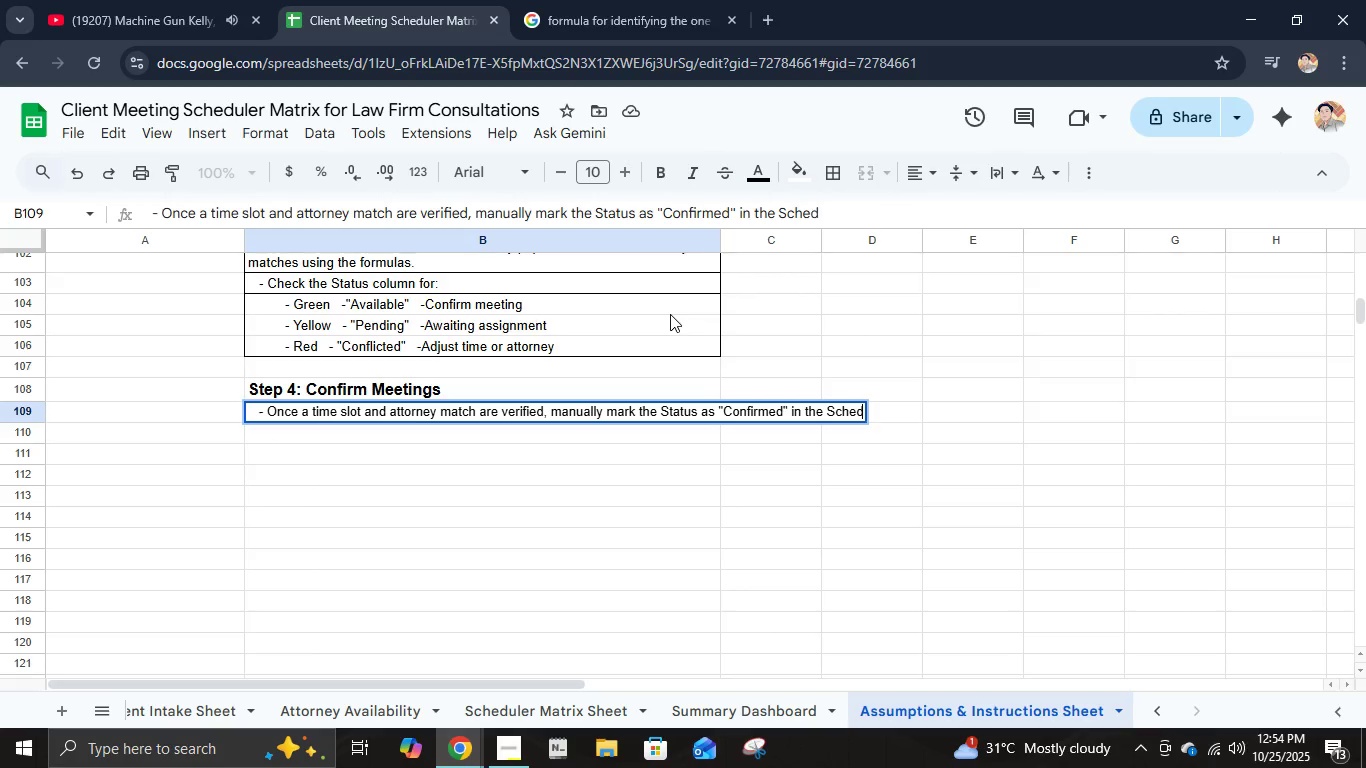 
key(Enter)
 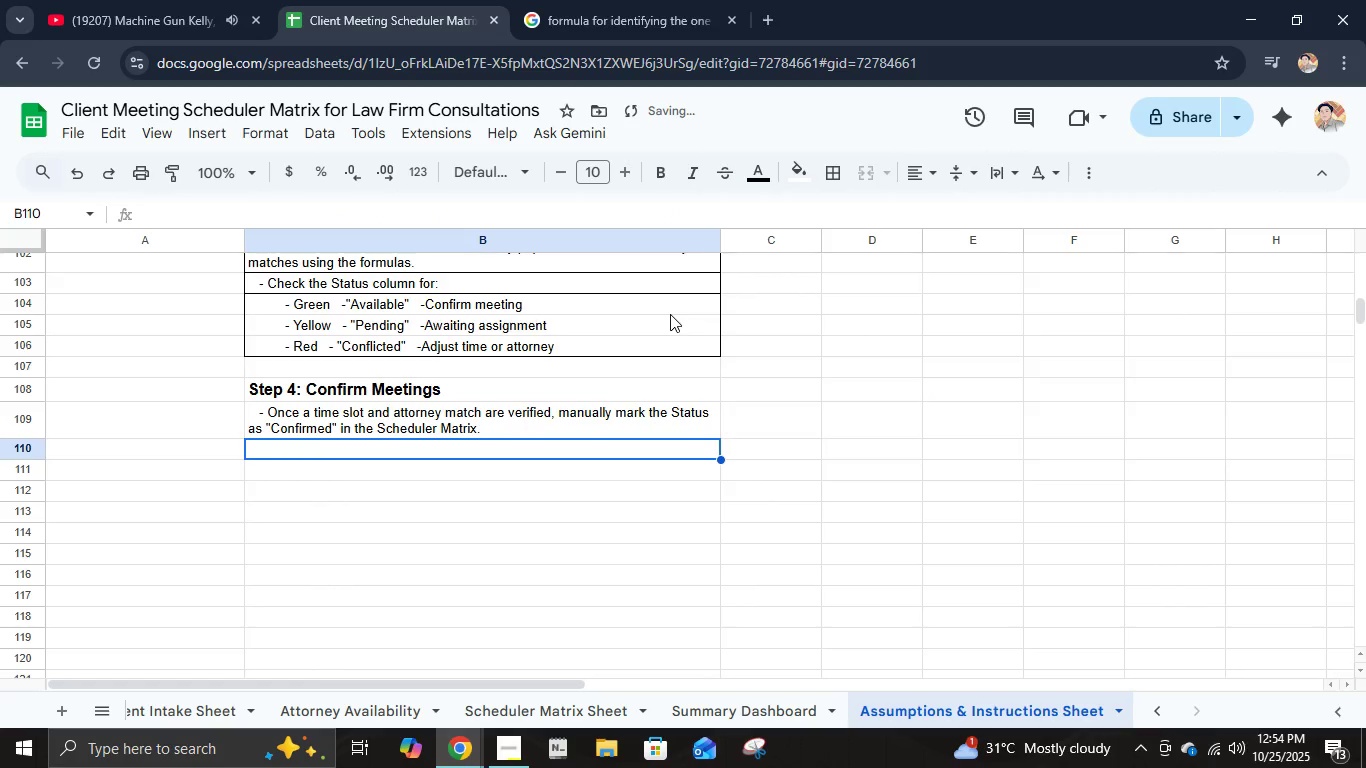 
type(   - The Dashboard automatid)
key(Backspace)
type(cally updates to show the confirmed totals.)
 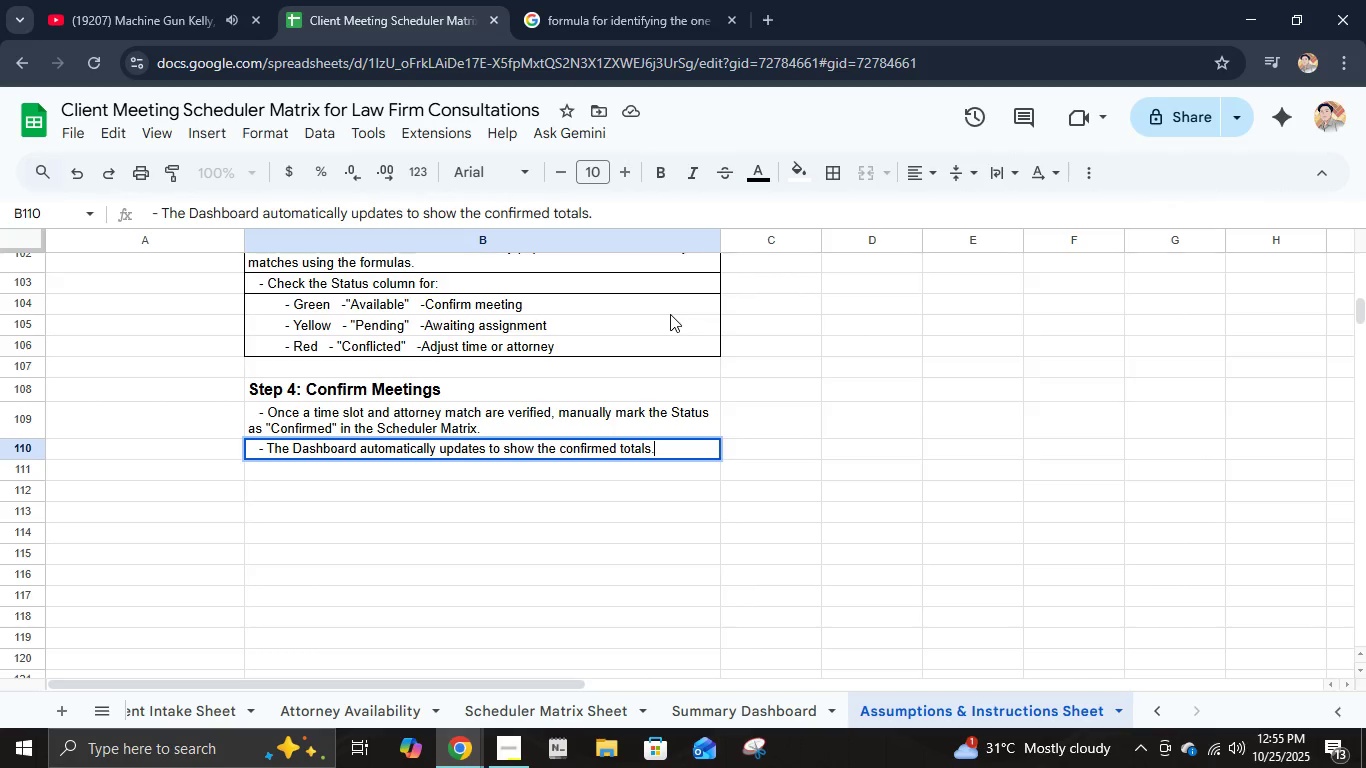 
key(Enter)
 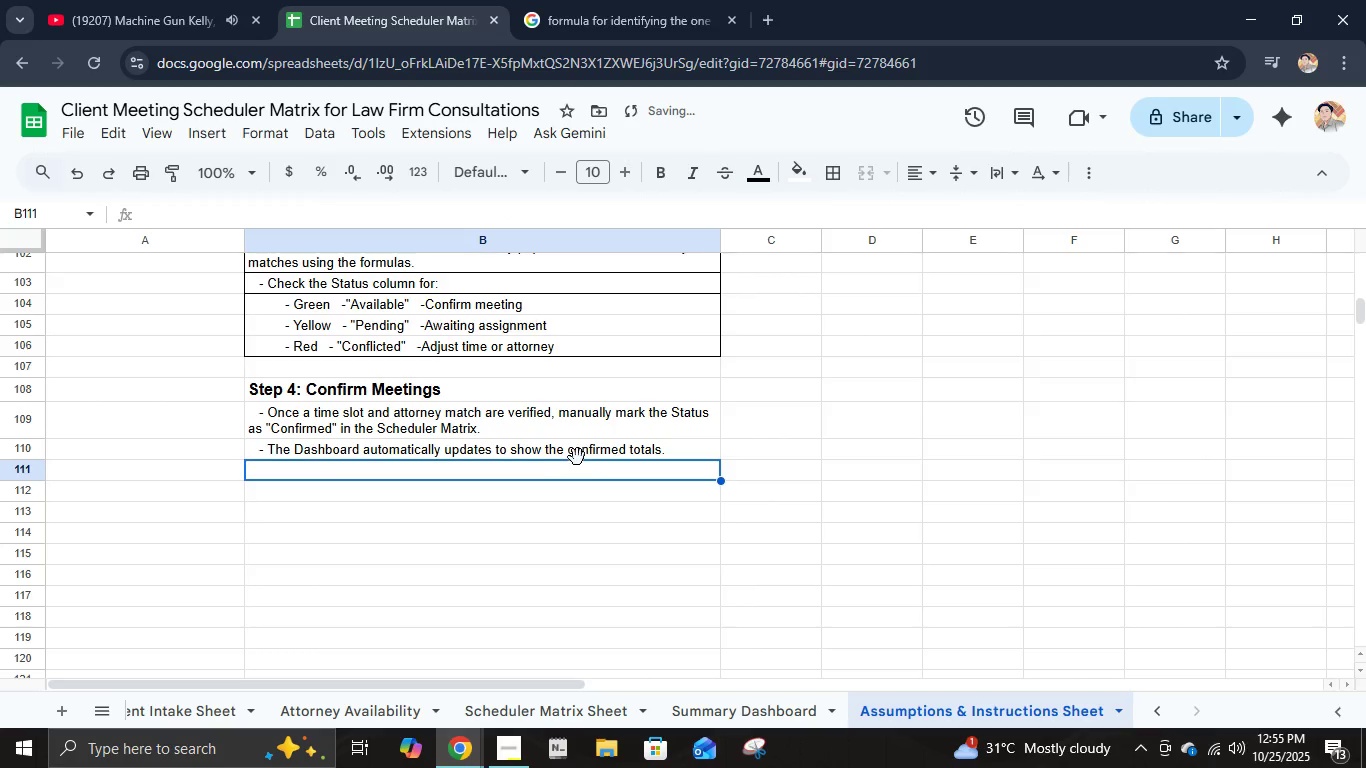 
left_click_drag(start_coordinate=[608, 382], to_coordinate=[629, 445])
 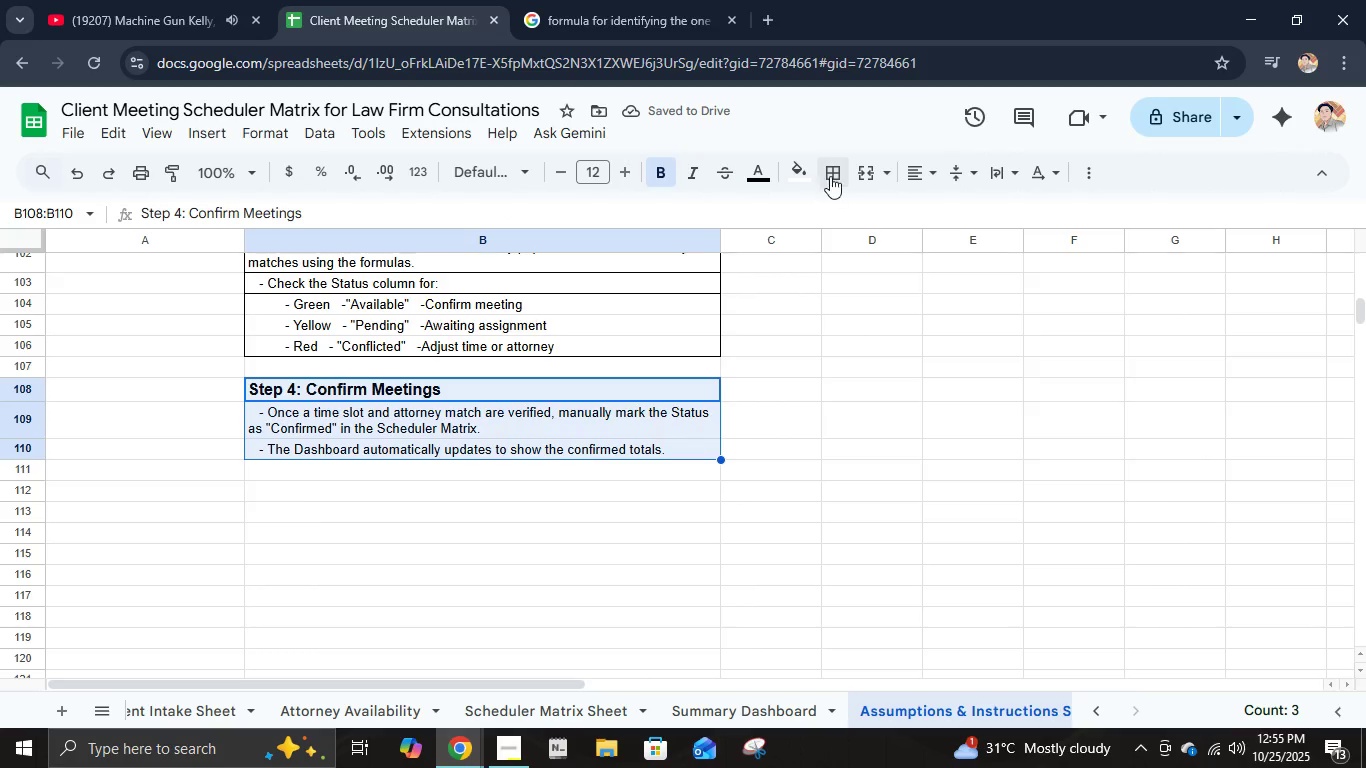 
left_click([831, 176])
 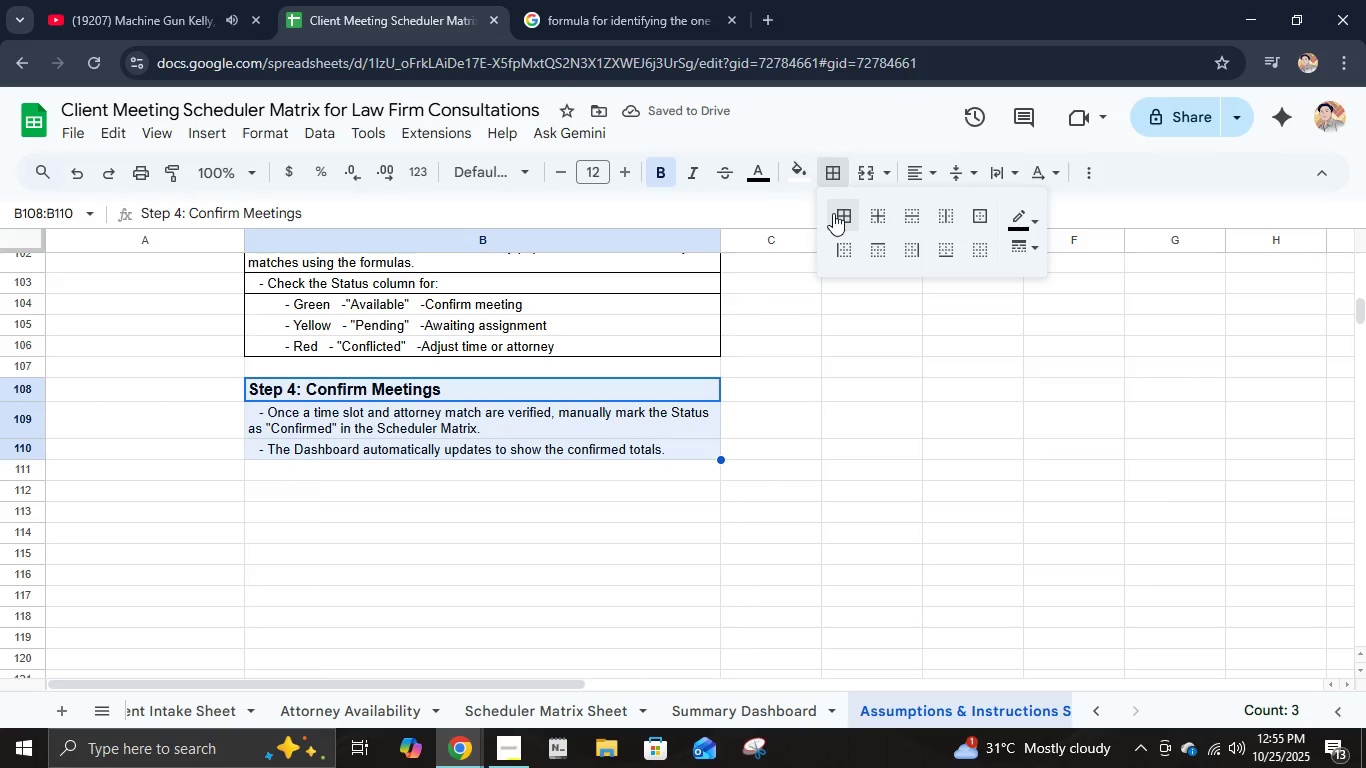 
left_click([833, 213])
 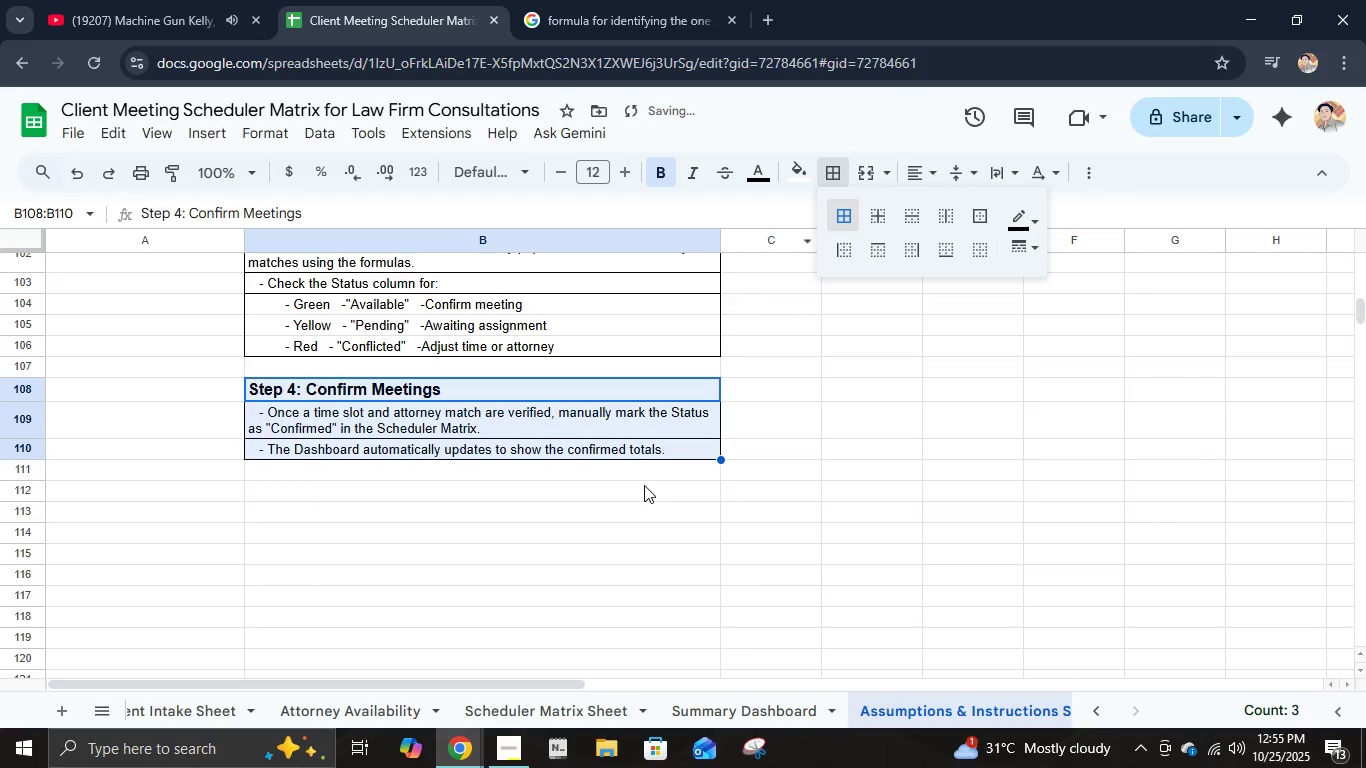 
left_click([644, 485])
 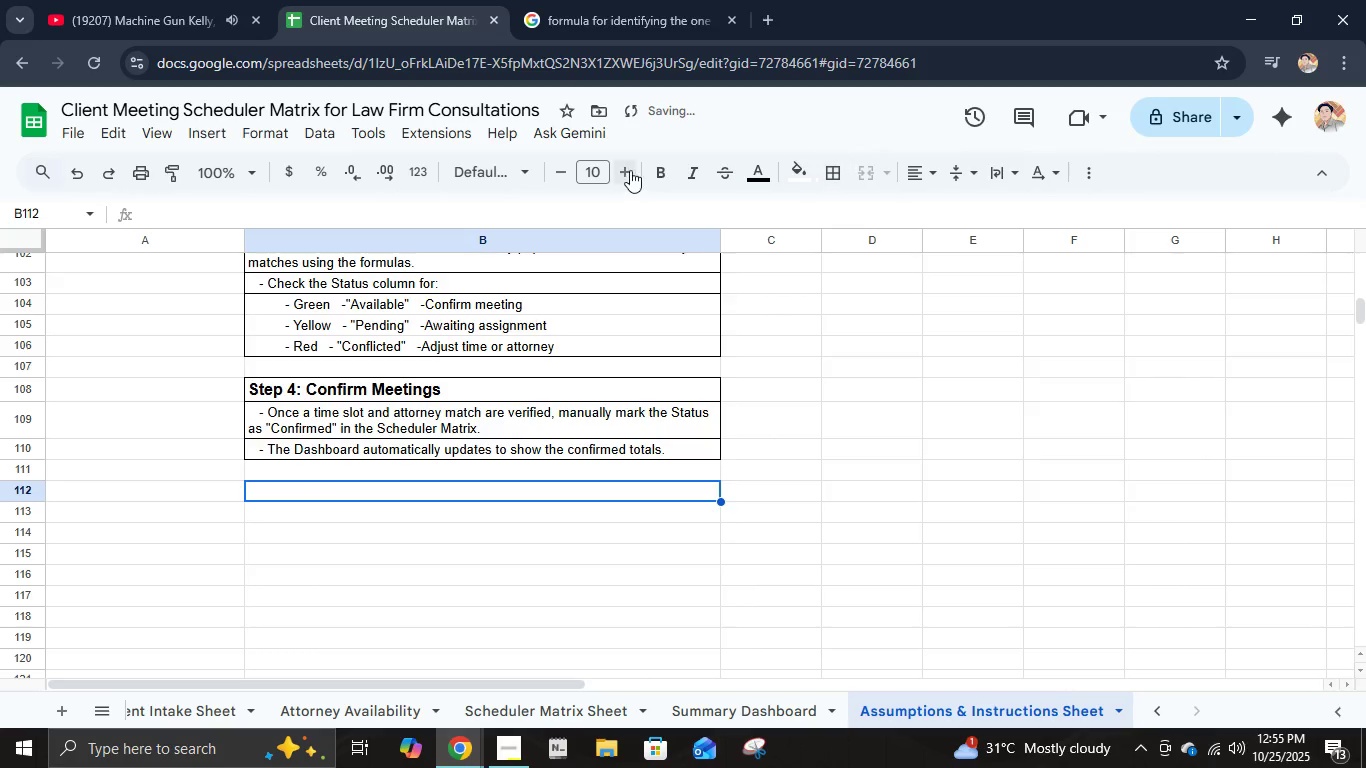 
double_click([623, 169])
 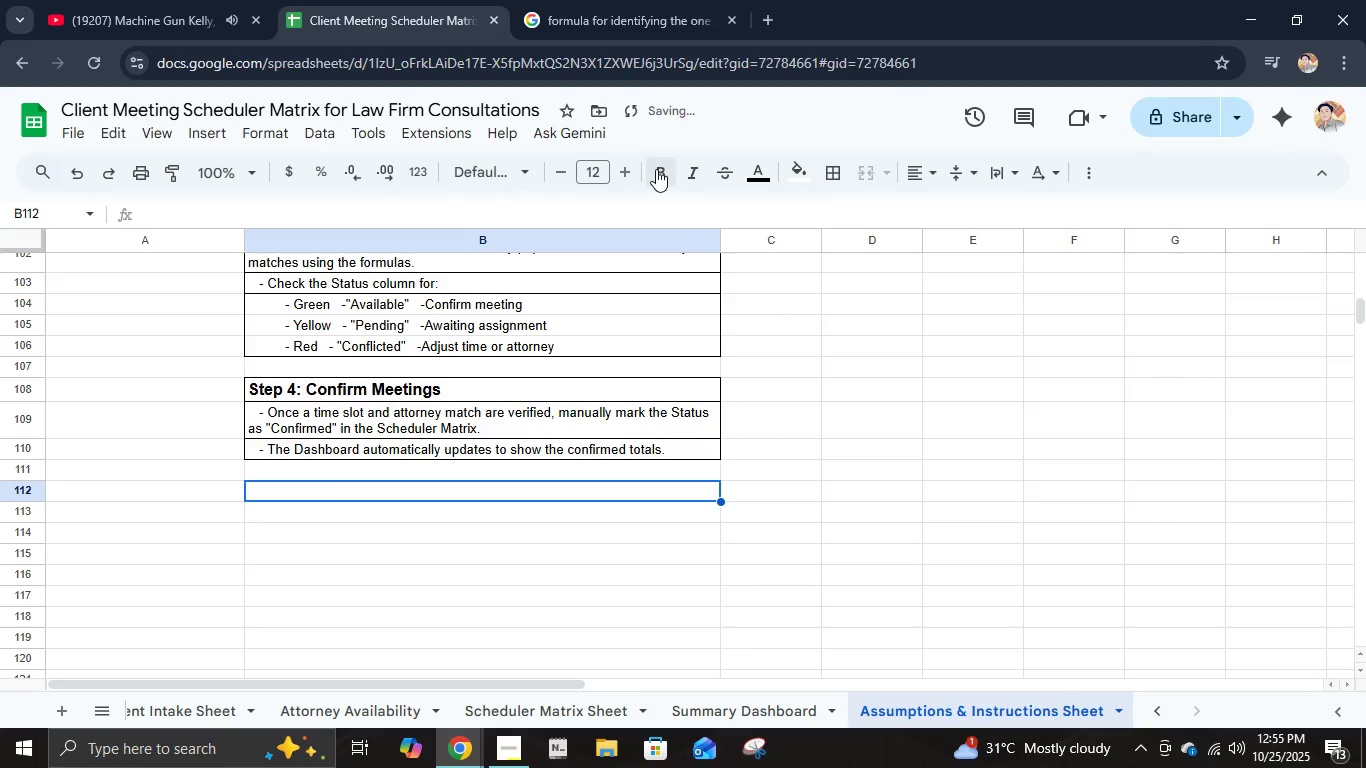 
left_click([658, 169])
 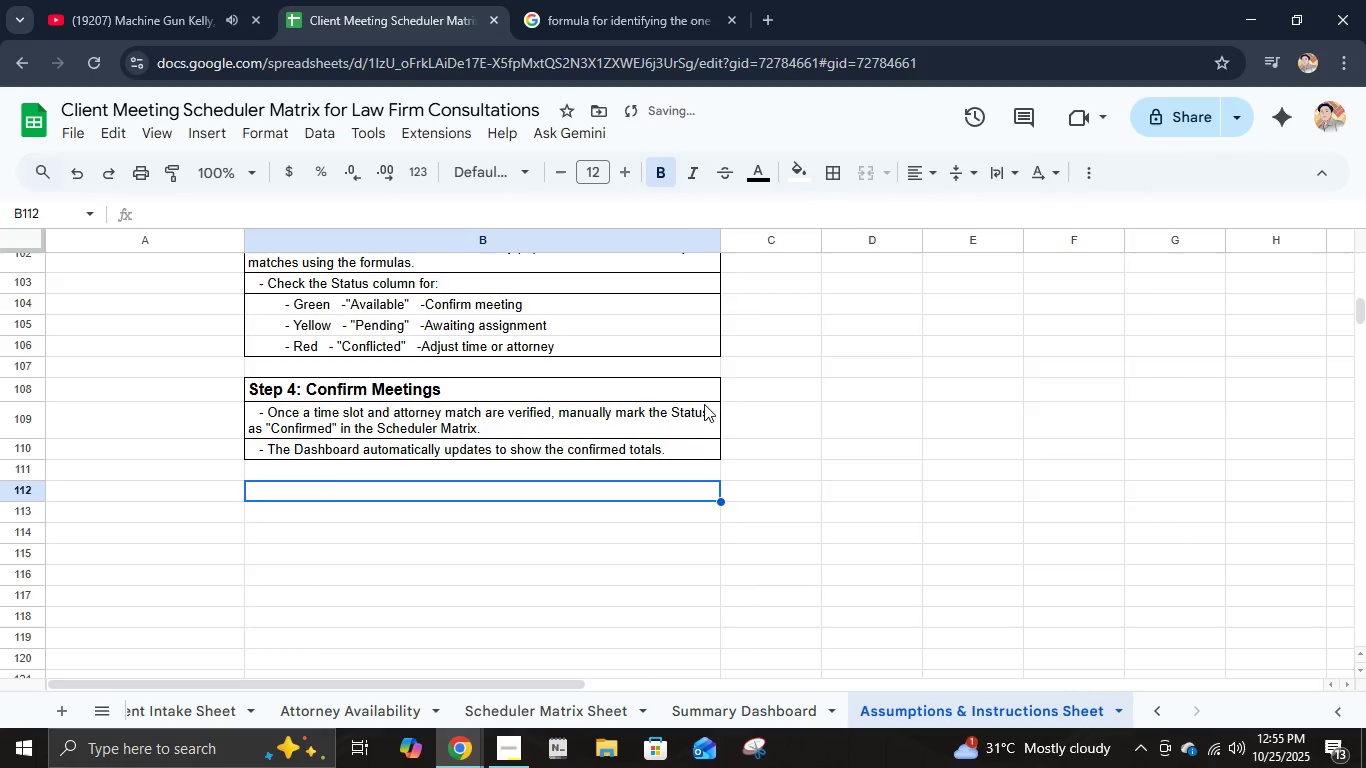 
type(Step 5: Review Dashboard)
 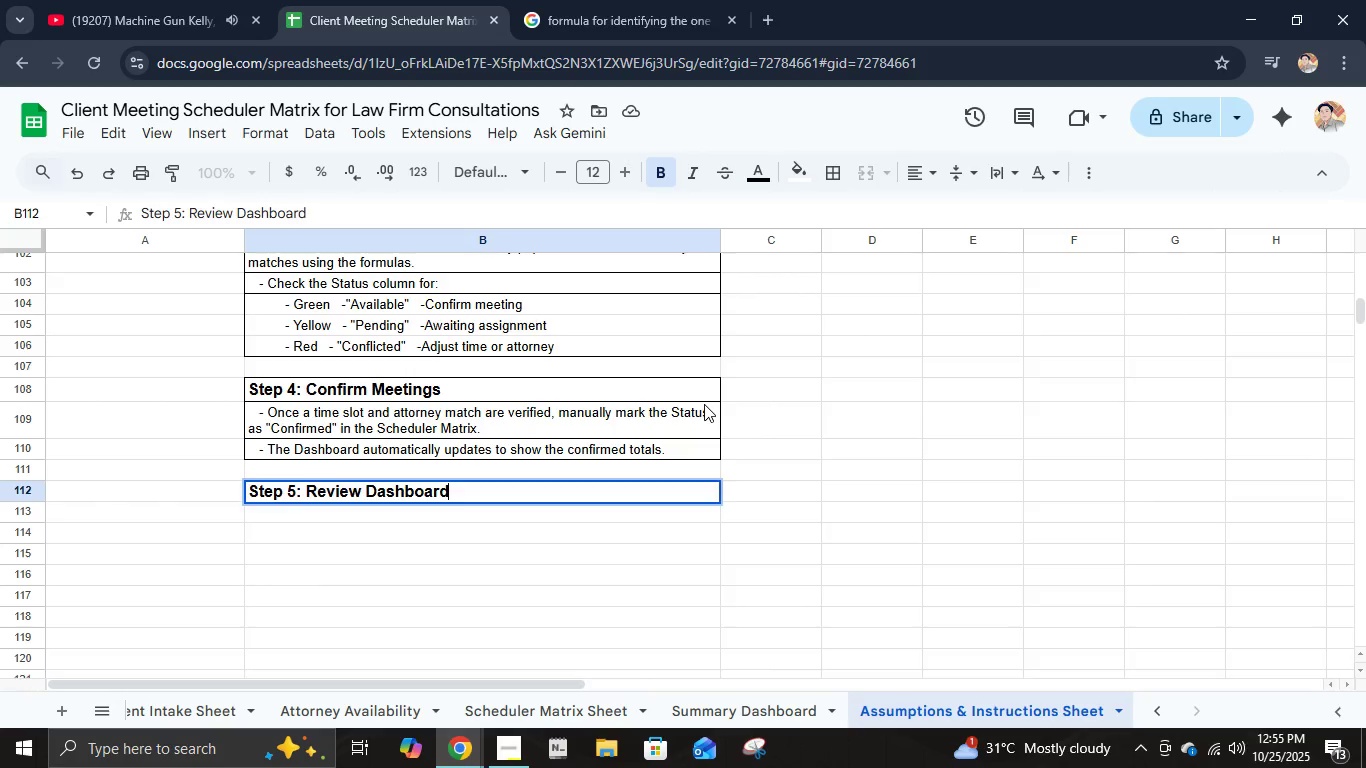 
 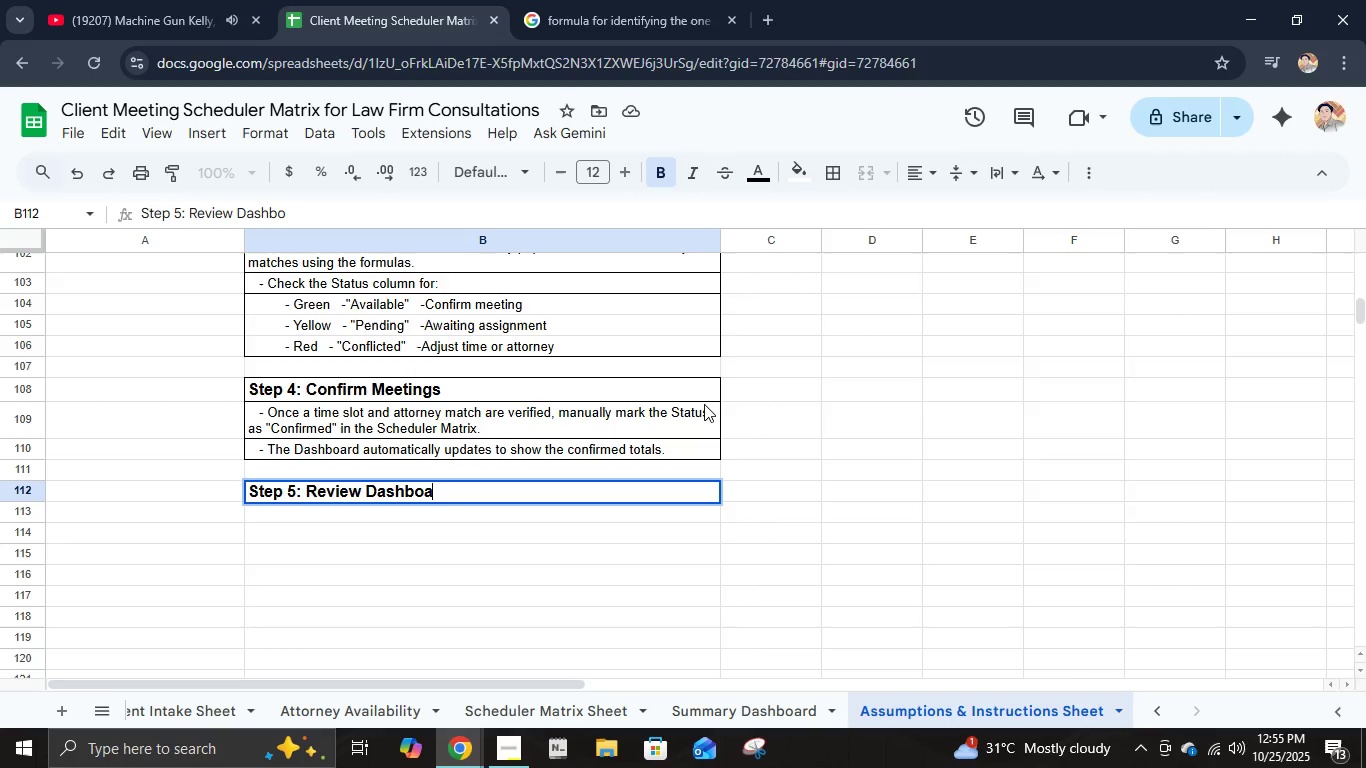 
key(Enter)
 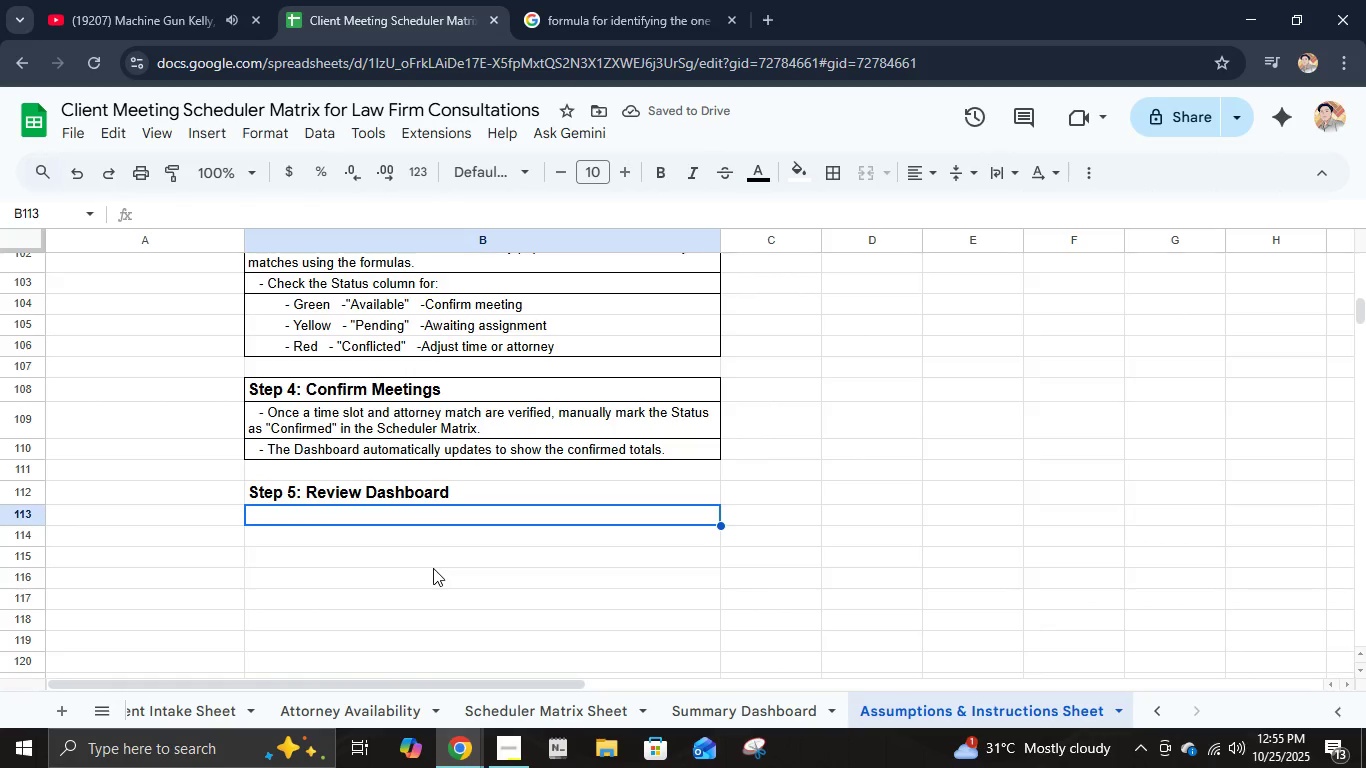 
wait(5.37)
 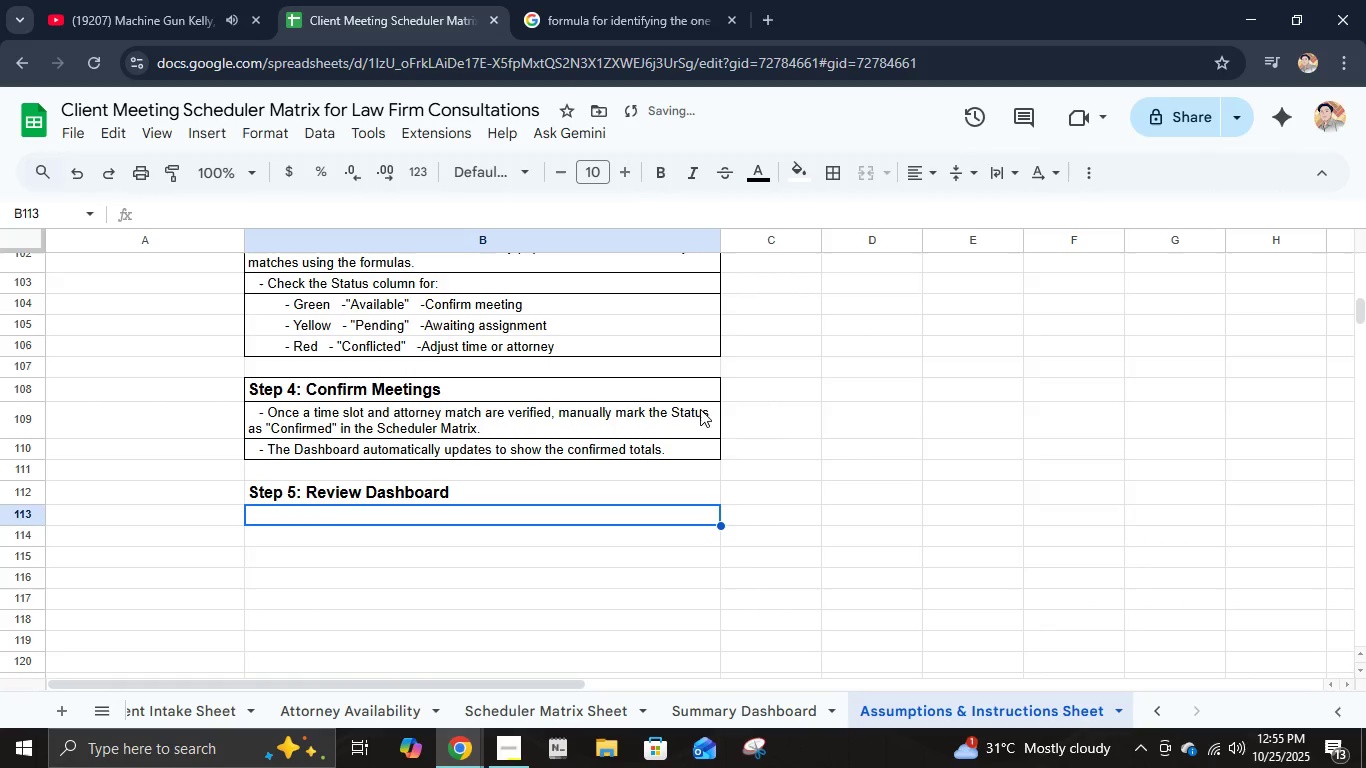 
type(      )
key(Backspace)
key(Backspace)
type(   - navigate to the Summary Dashboard Shee )
key(Backspace)
type(t to view:)
 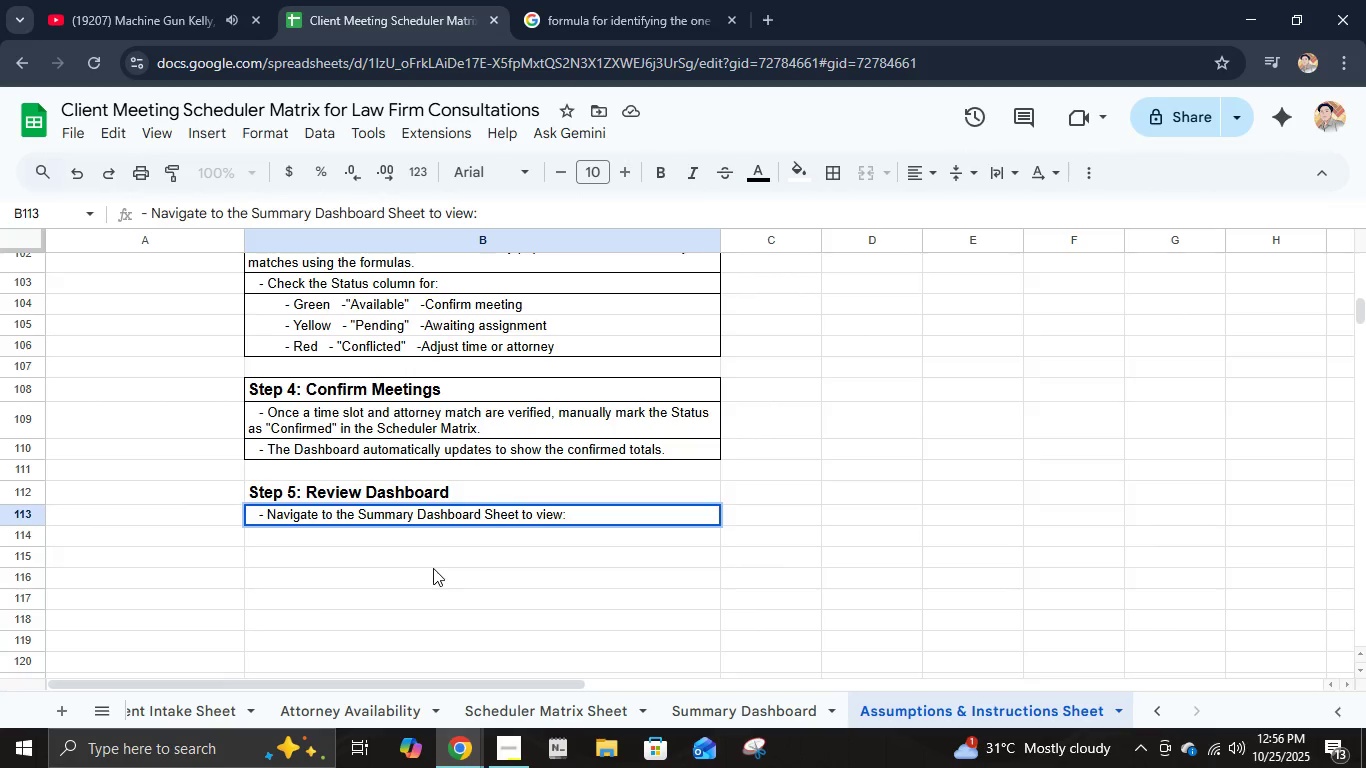 
key(Enter)
 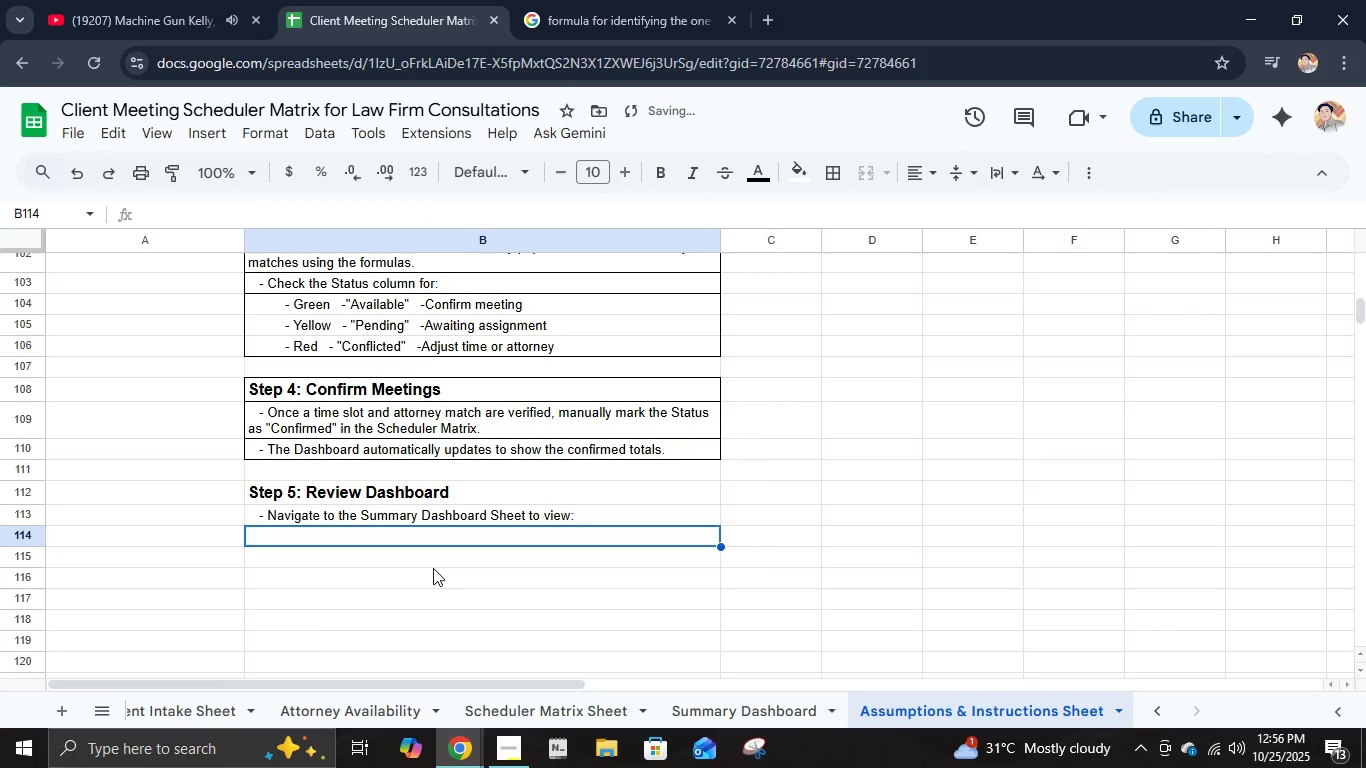 
type(          - Total consultations)
 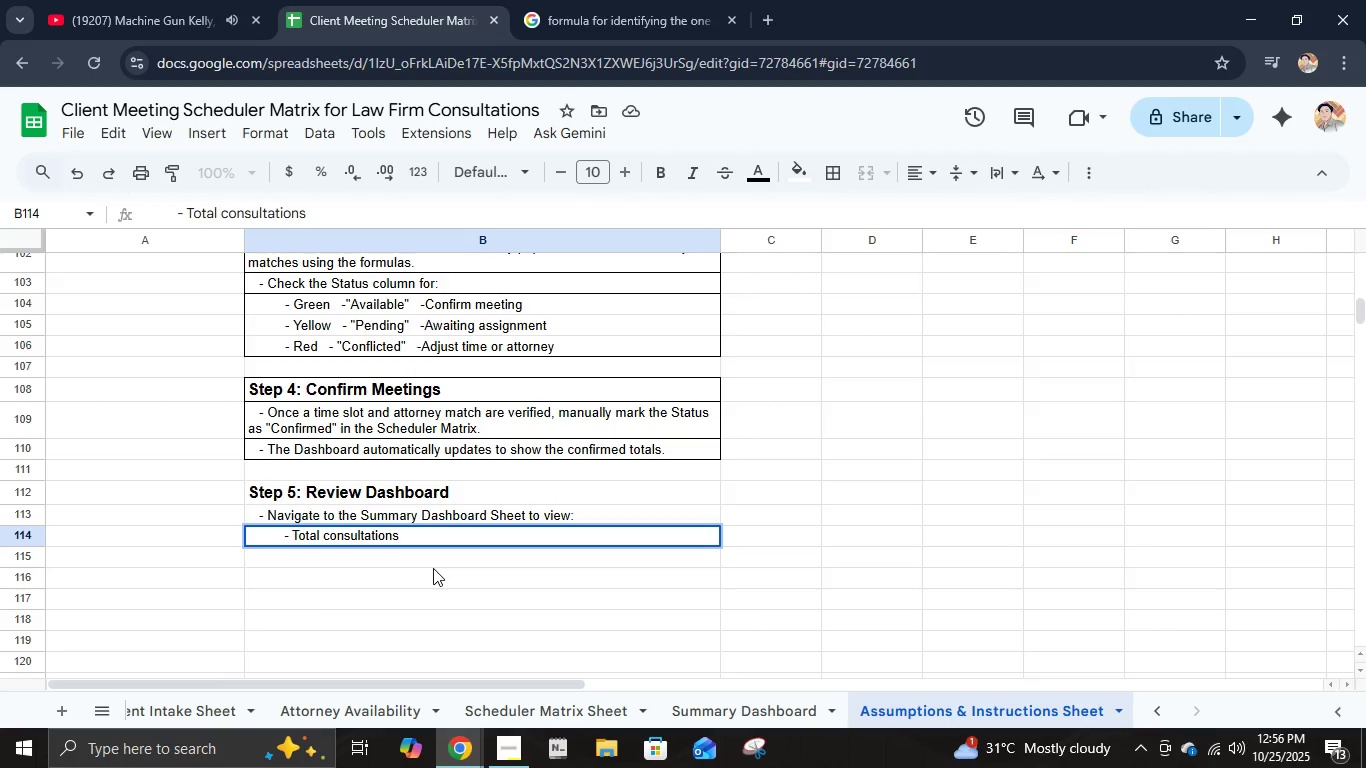 
key(Enter)
 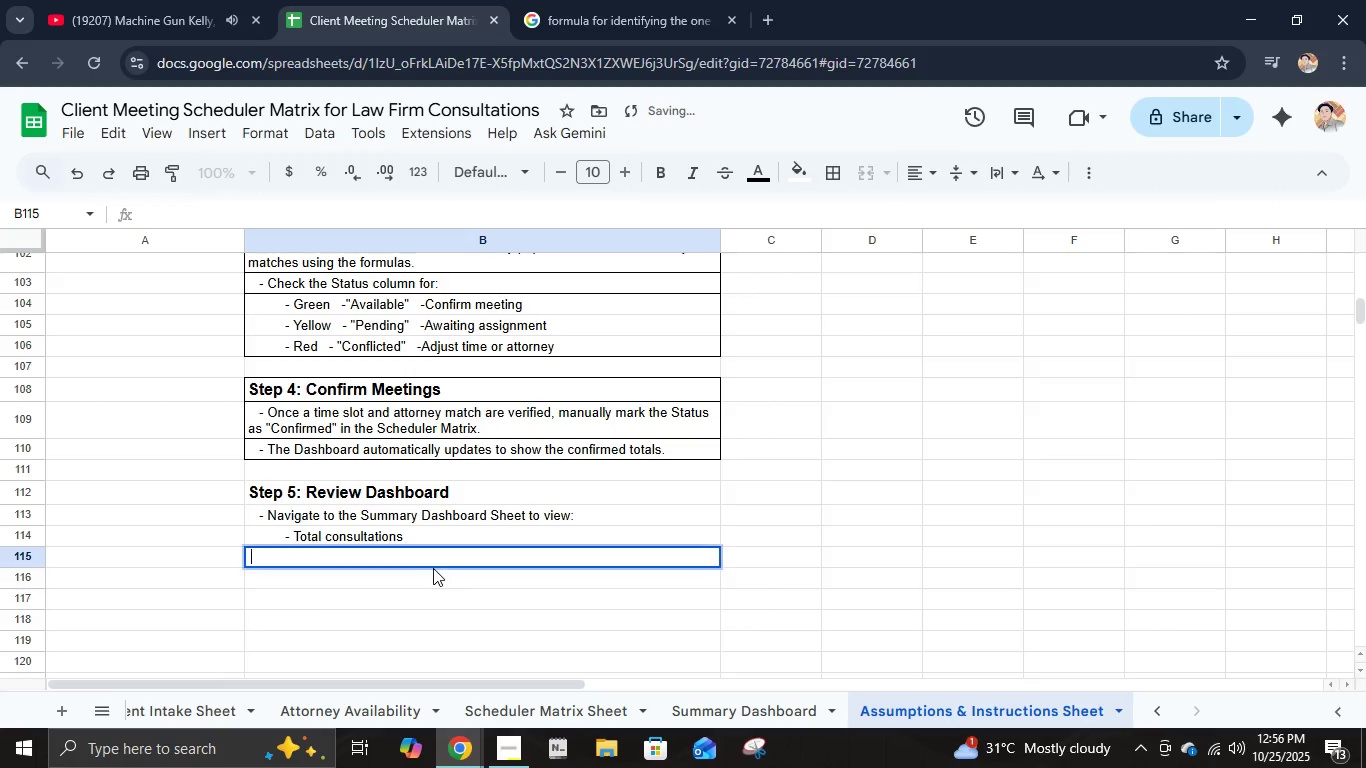 
type(          - Cong)
key(Backspace)
type(flict Overbi)
key(Backspace)
key(Backspace)
type(view)
 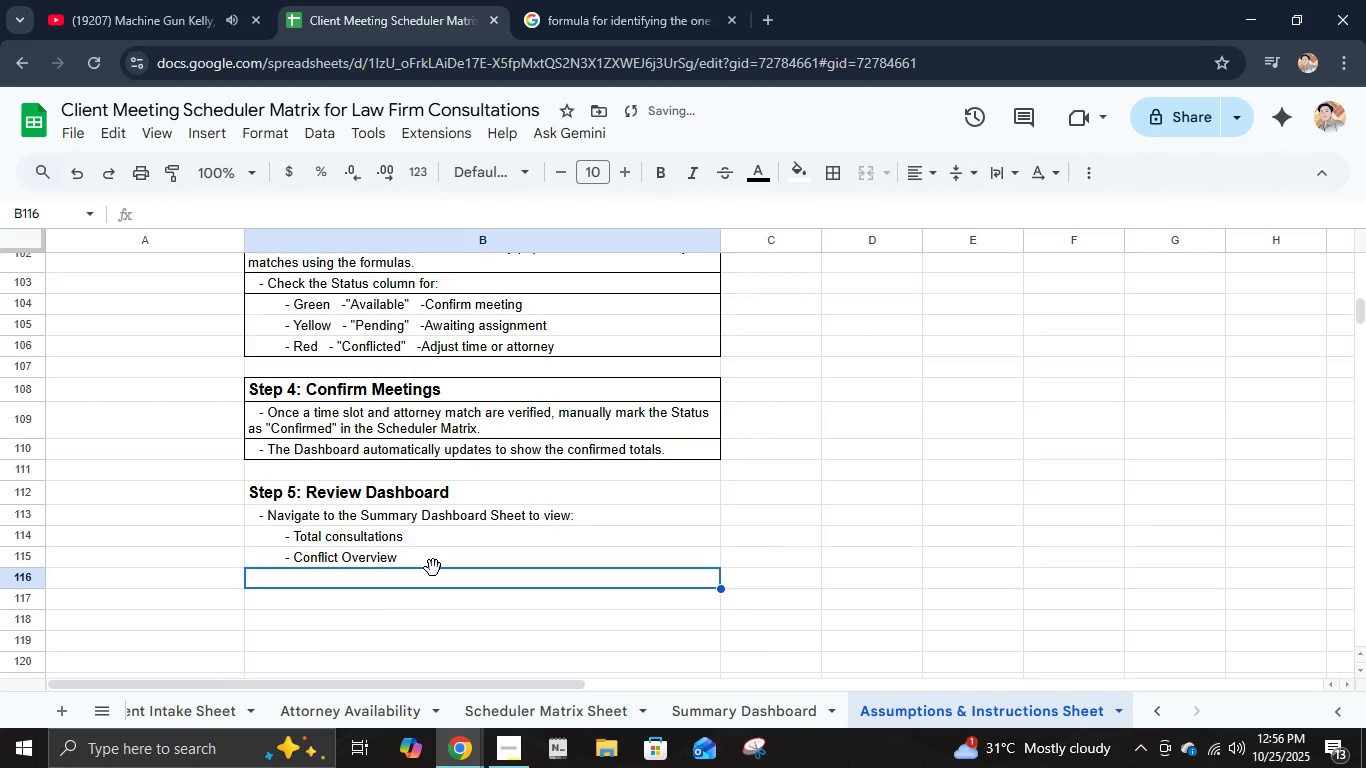 
 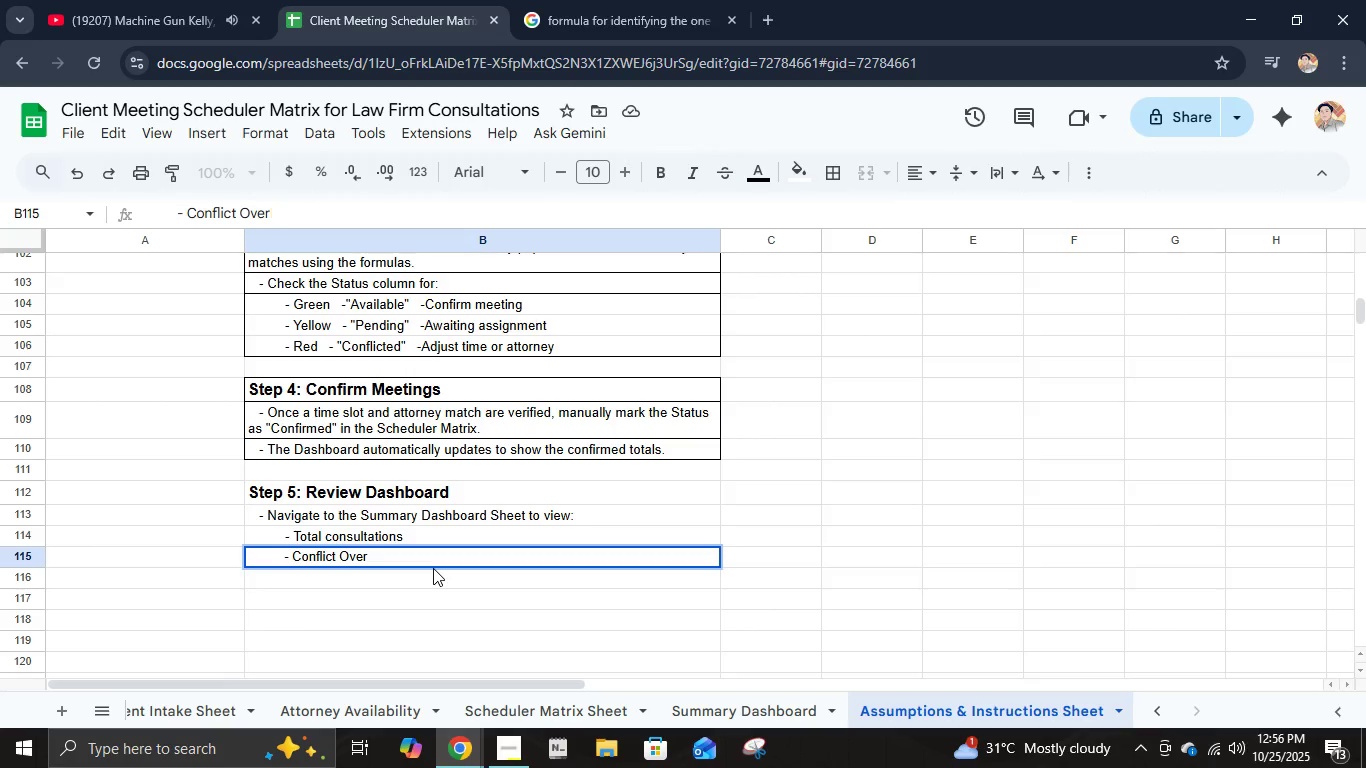 
key(Enter)
 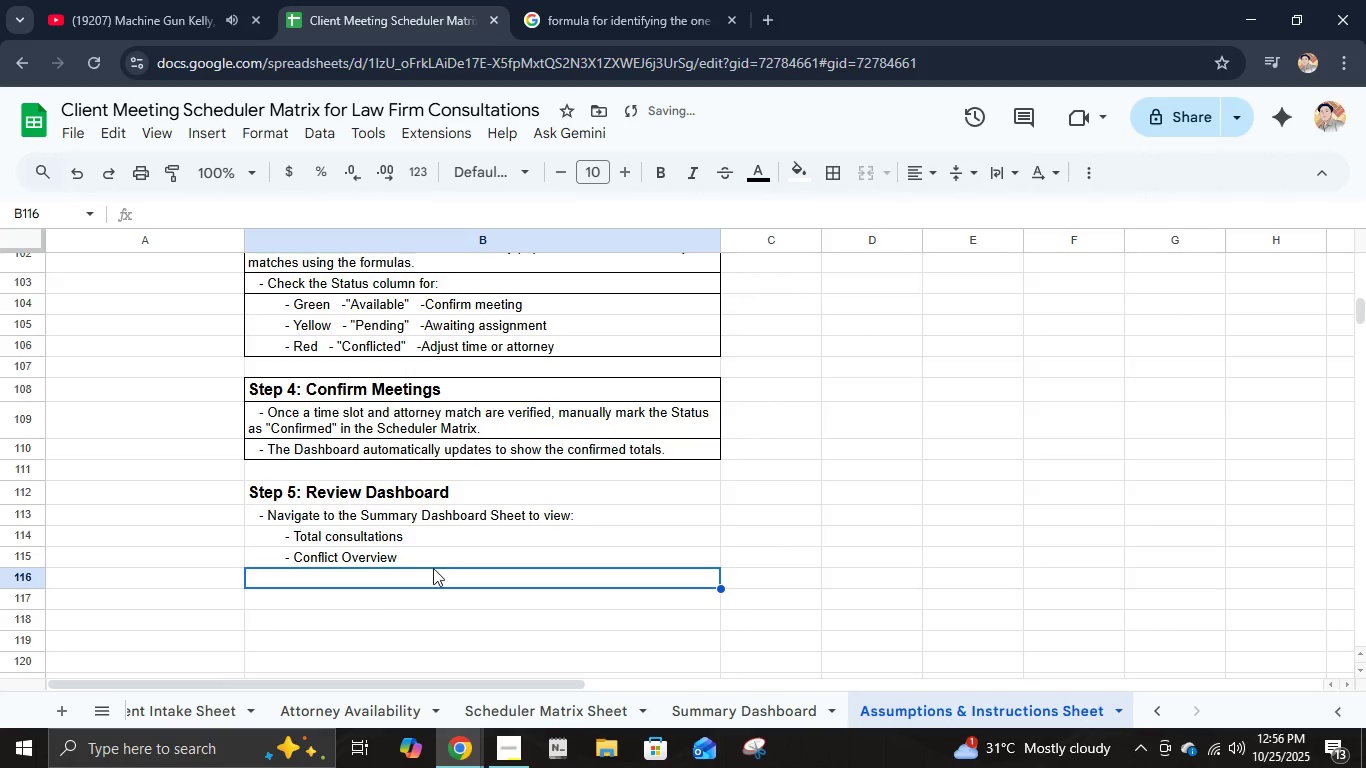 
type(          - Confirmed vs. PENDING counts)
 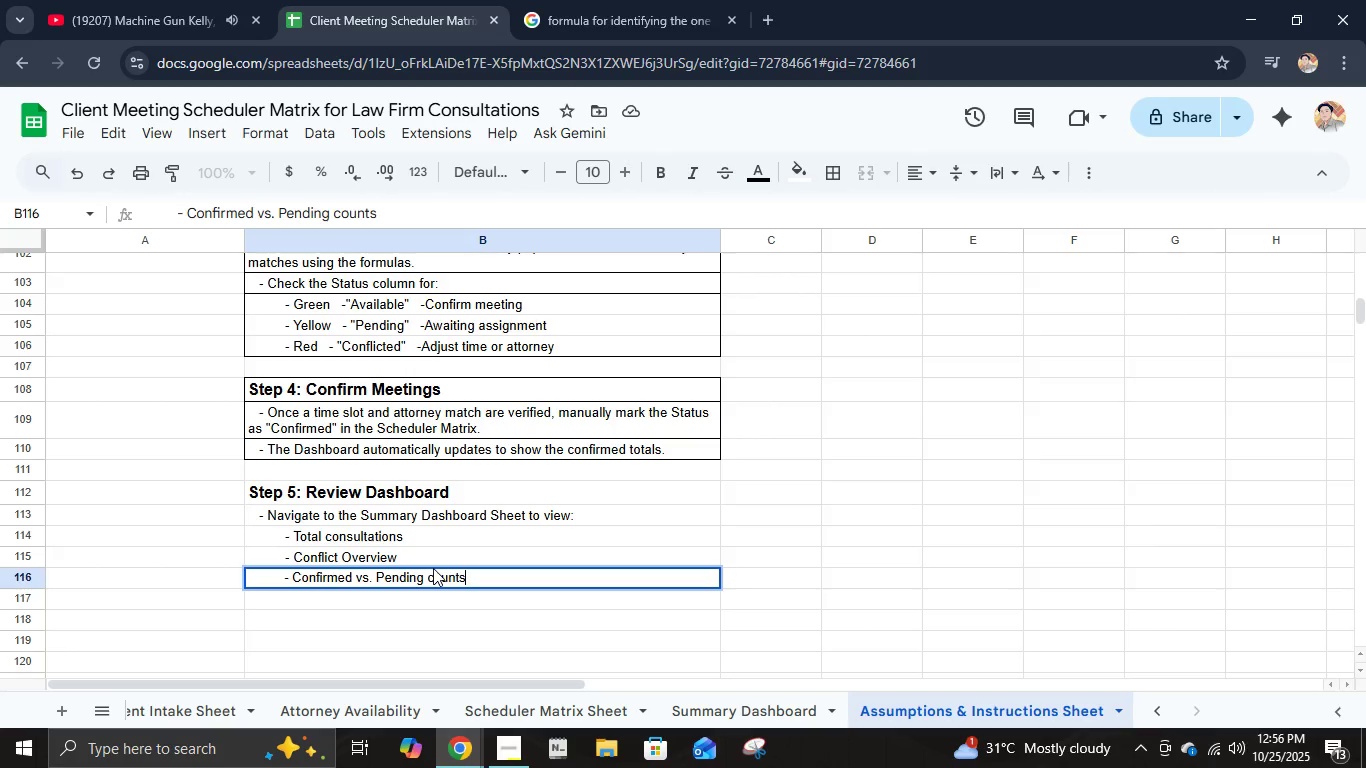 
 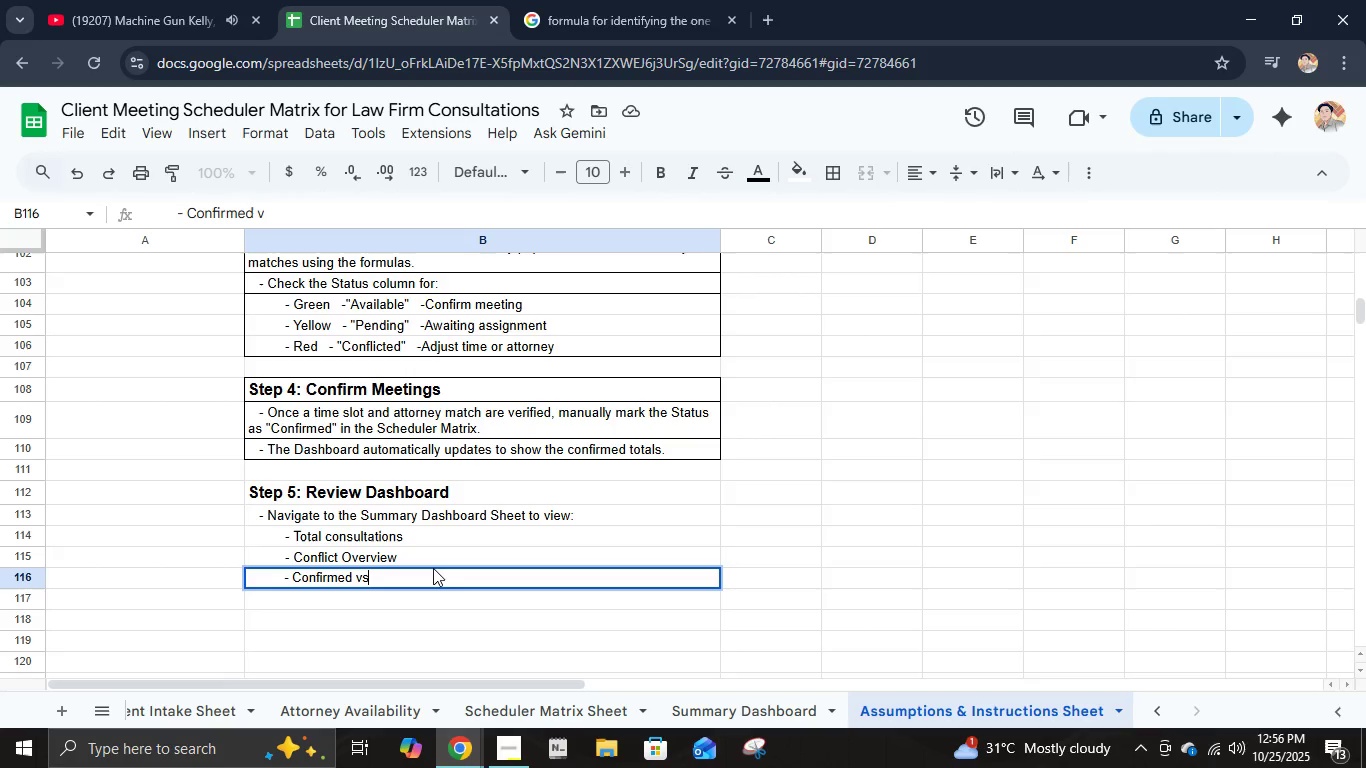 
key(Enter)
 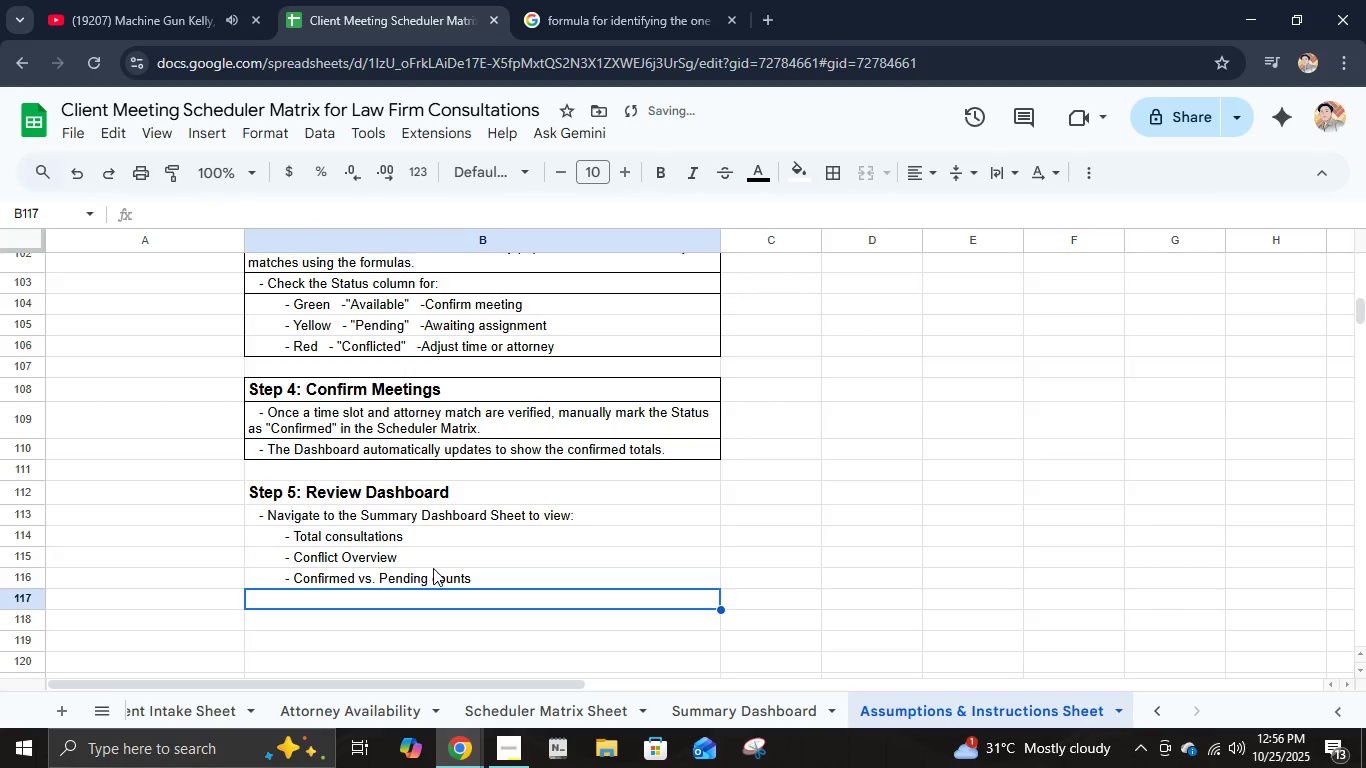 
type(          - cou)
key(Backspace)
type(nsut)
key(Backspace)
type(lts)
key(Backspace)
type(ations per attorney)
 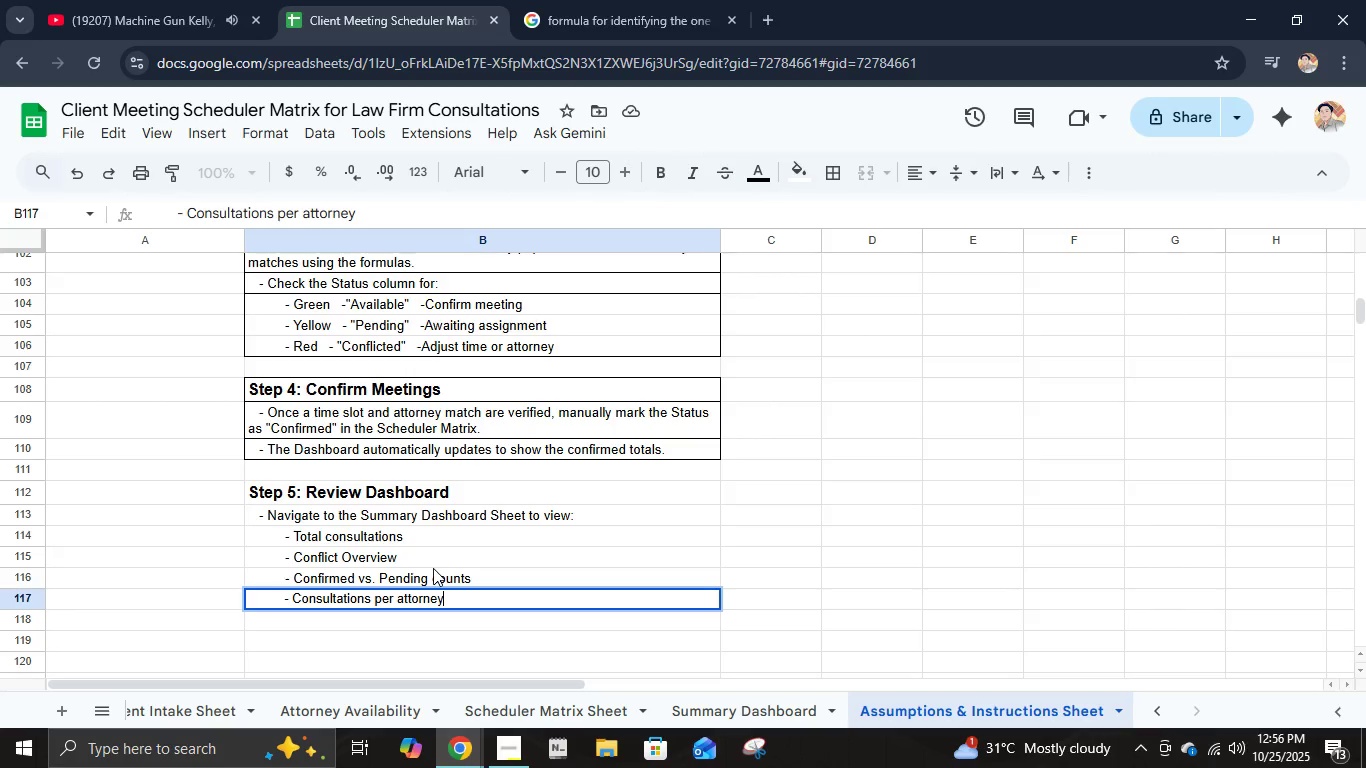 
 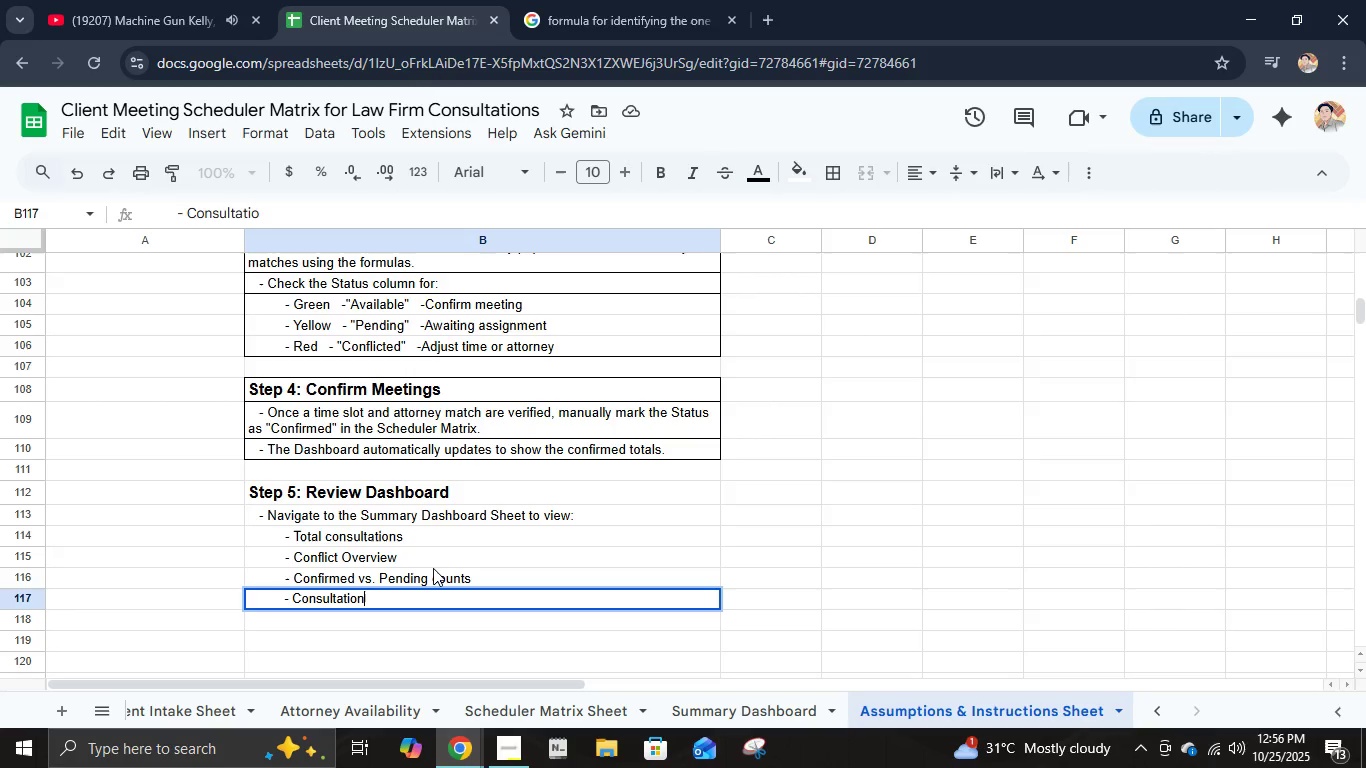 
key(Enter)
 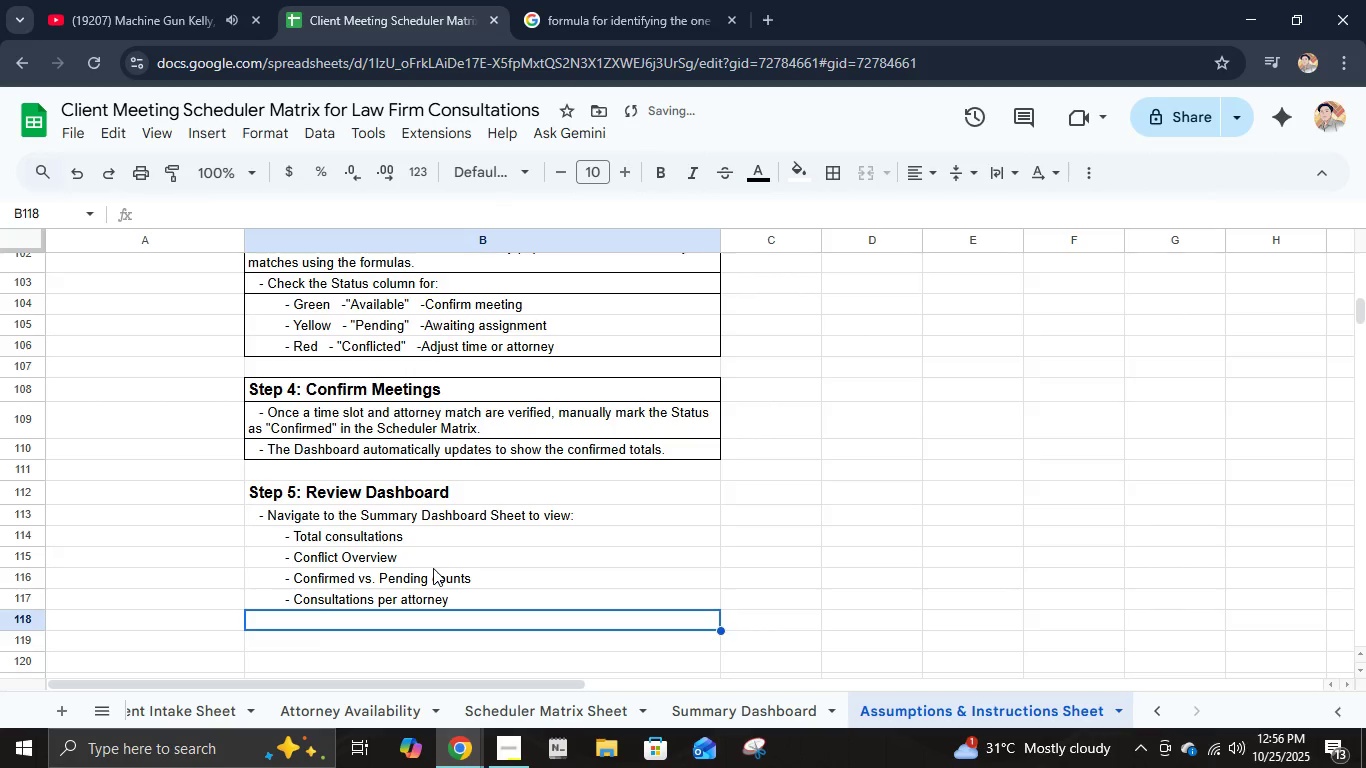 
key(Space)
 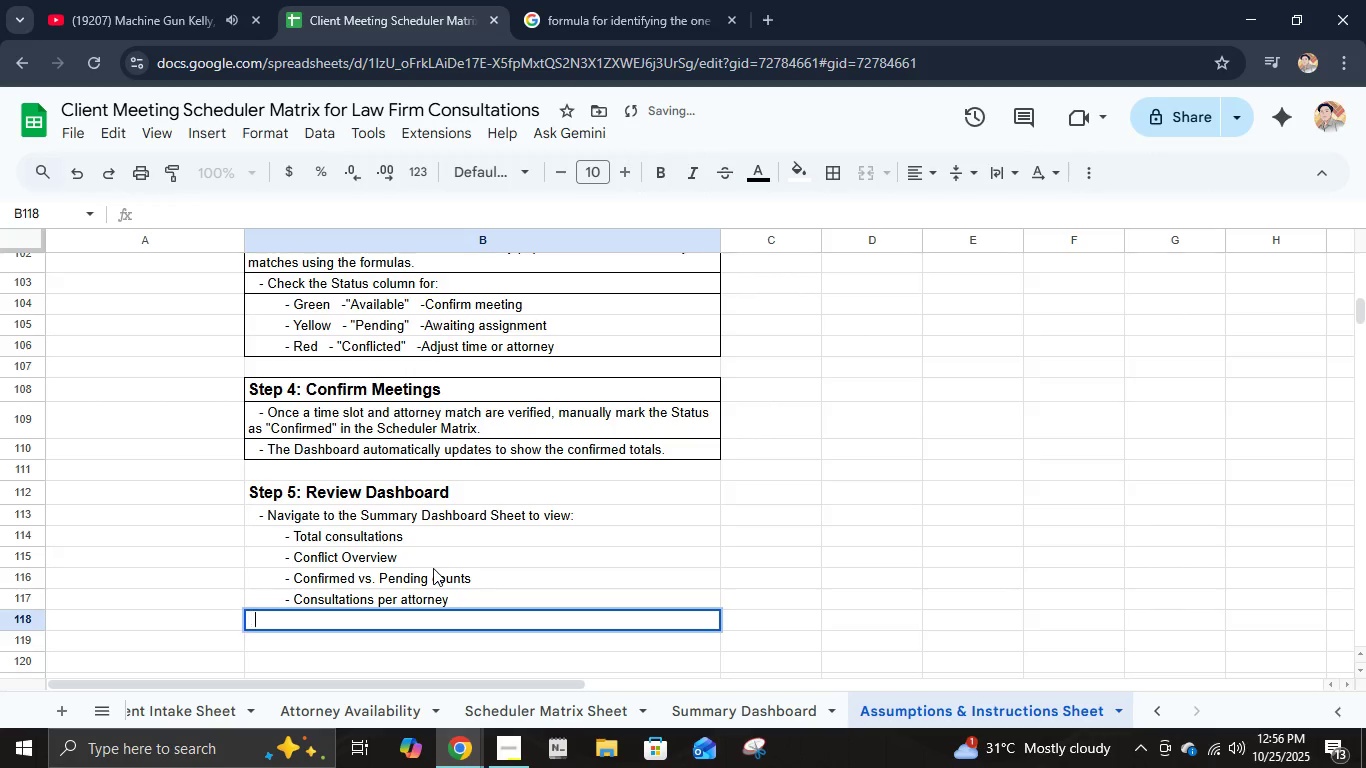 
key(Space)
 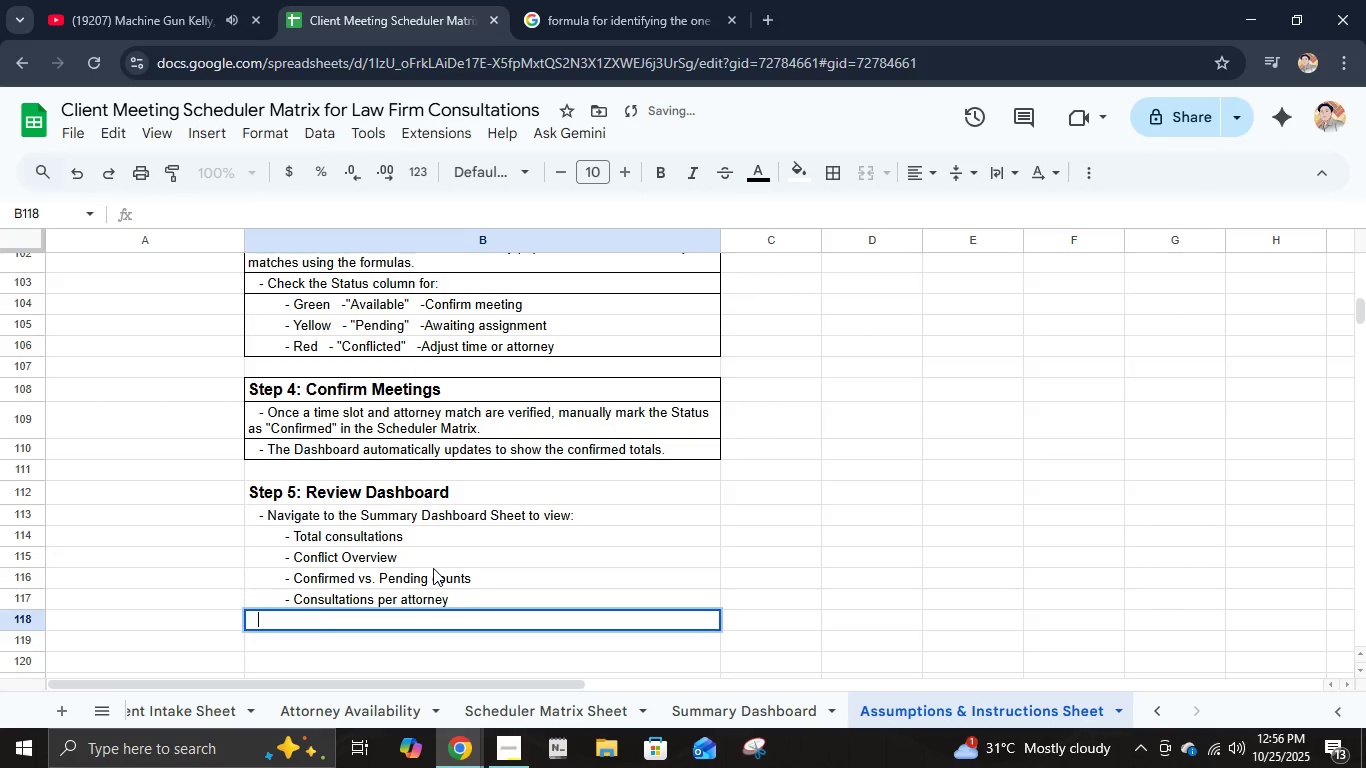 
key(Space)
 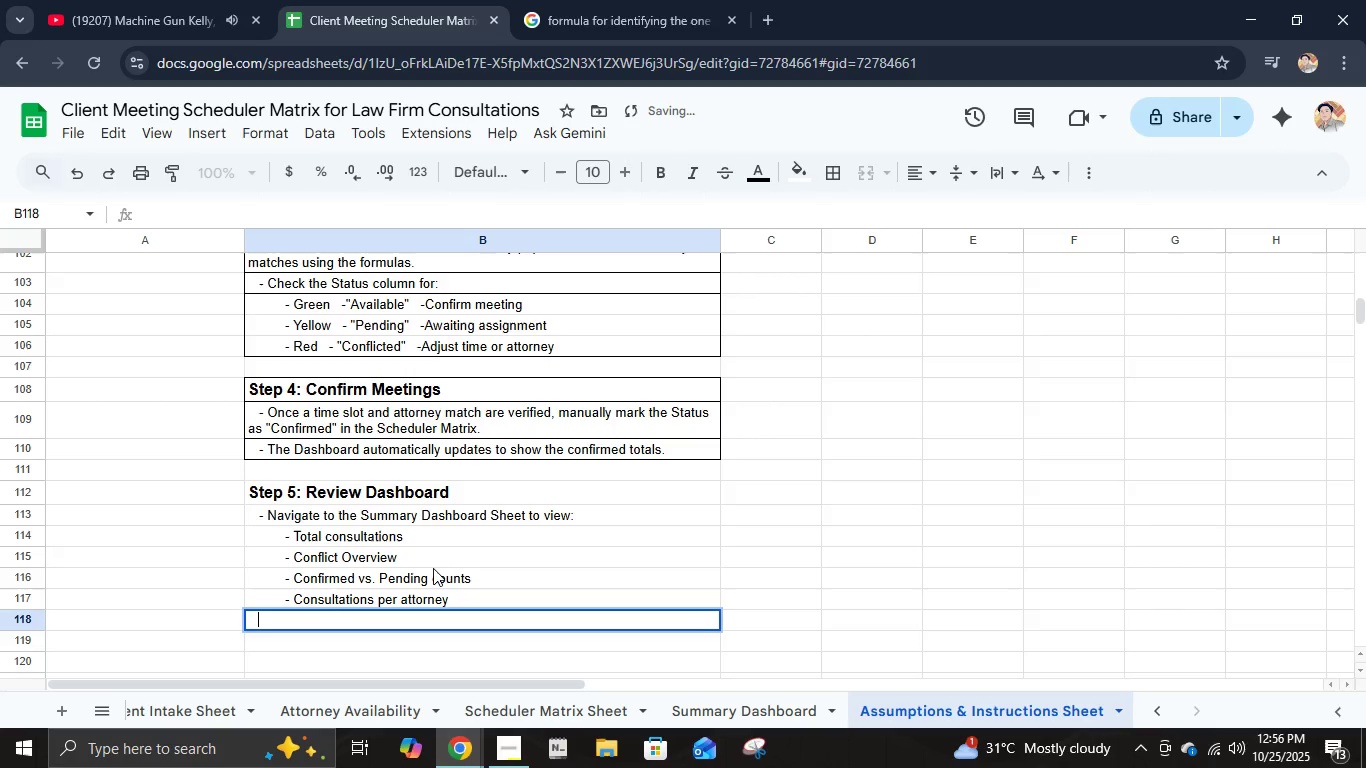 
key(Space)
 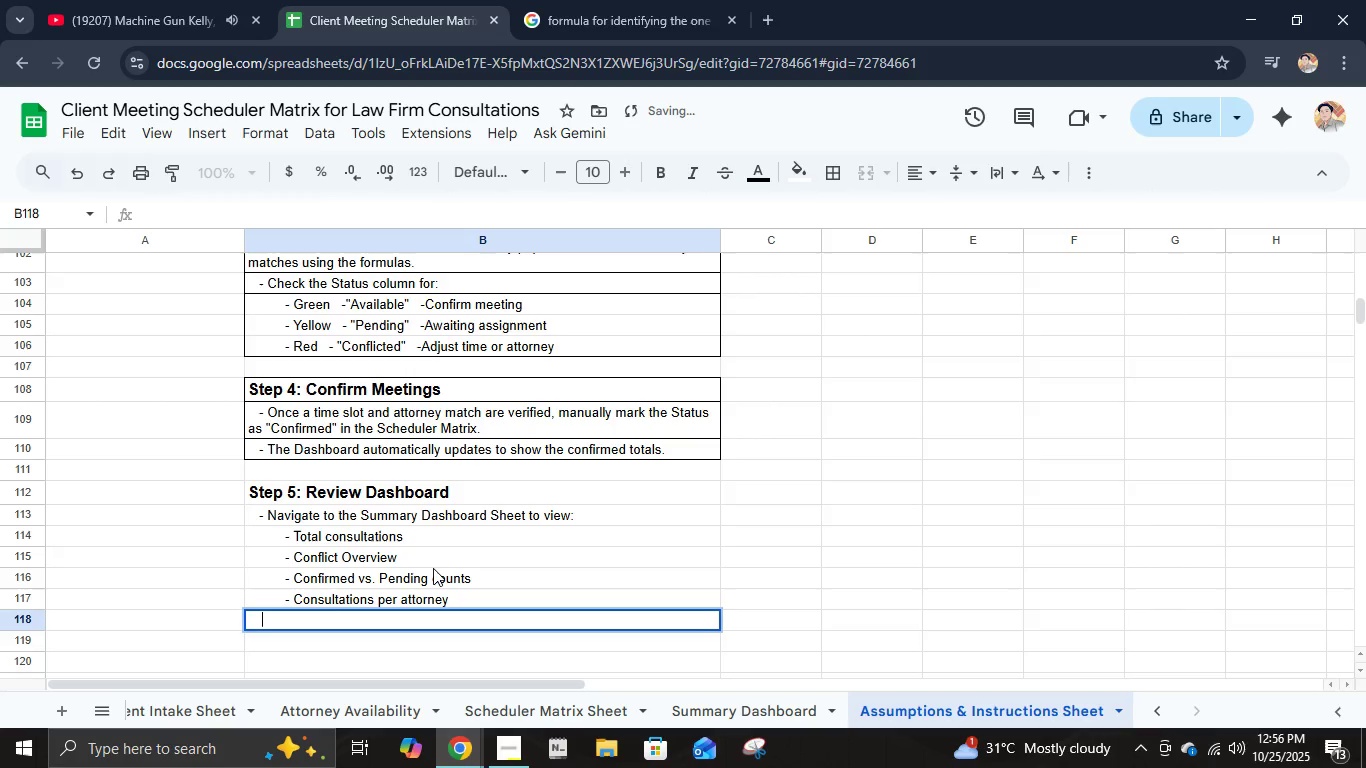 
key(Space)
 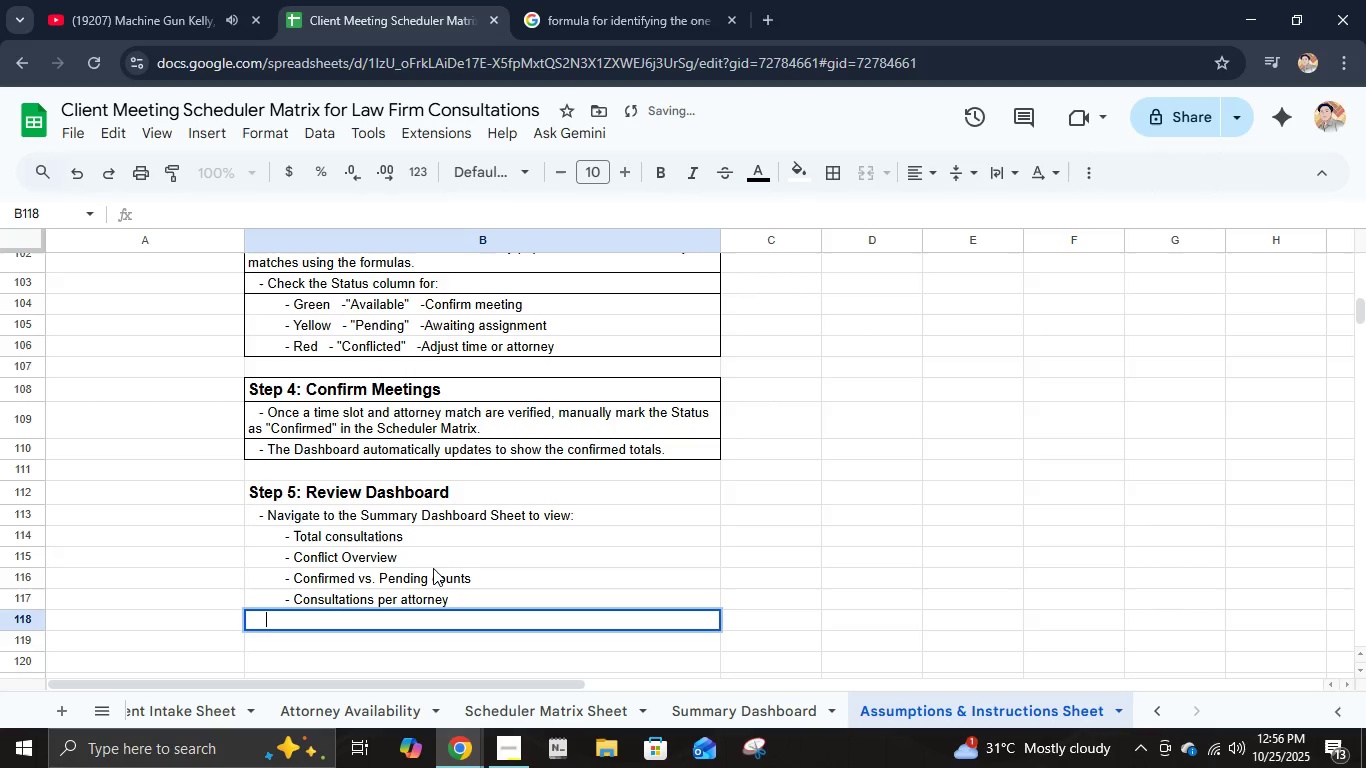 
key(Space)
 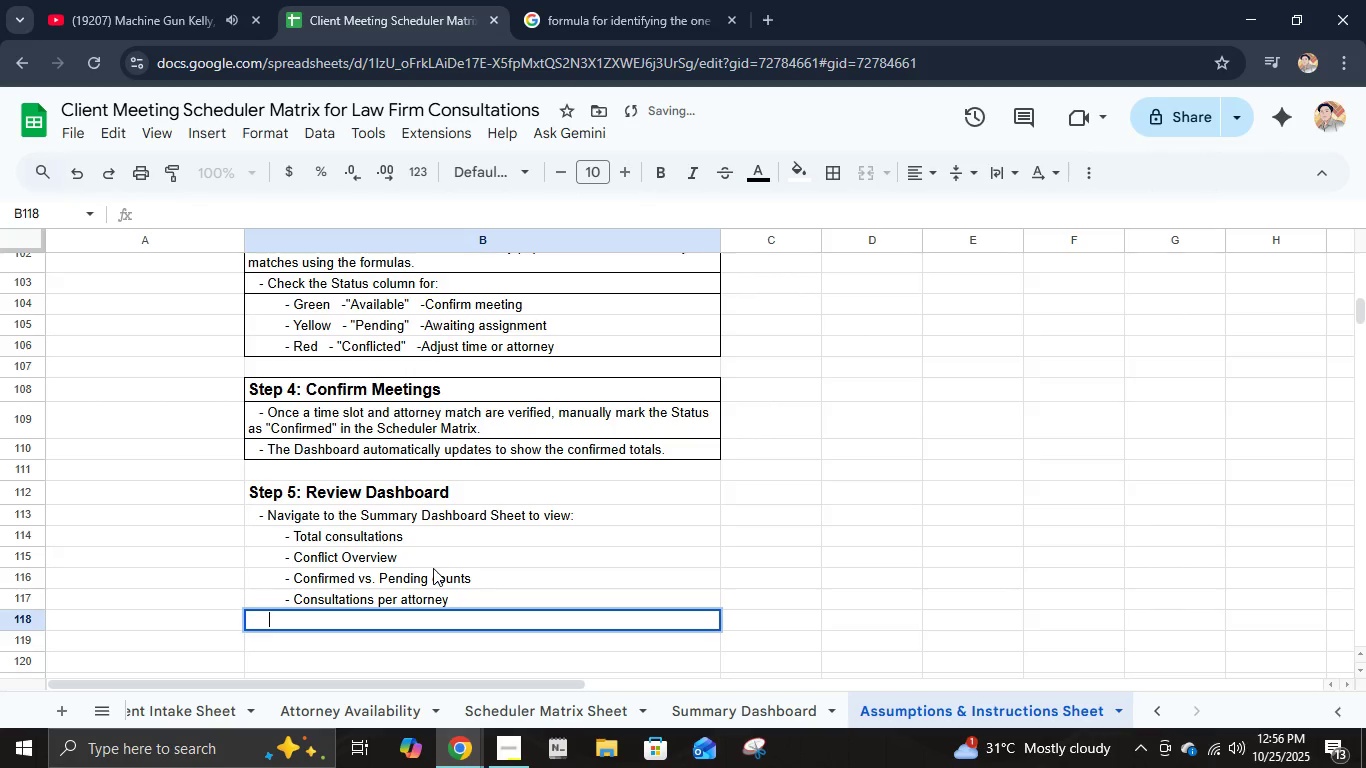 
key(Space)
 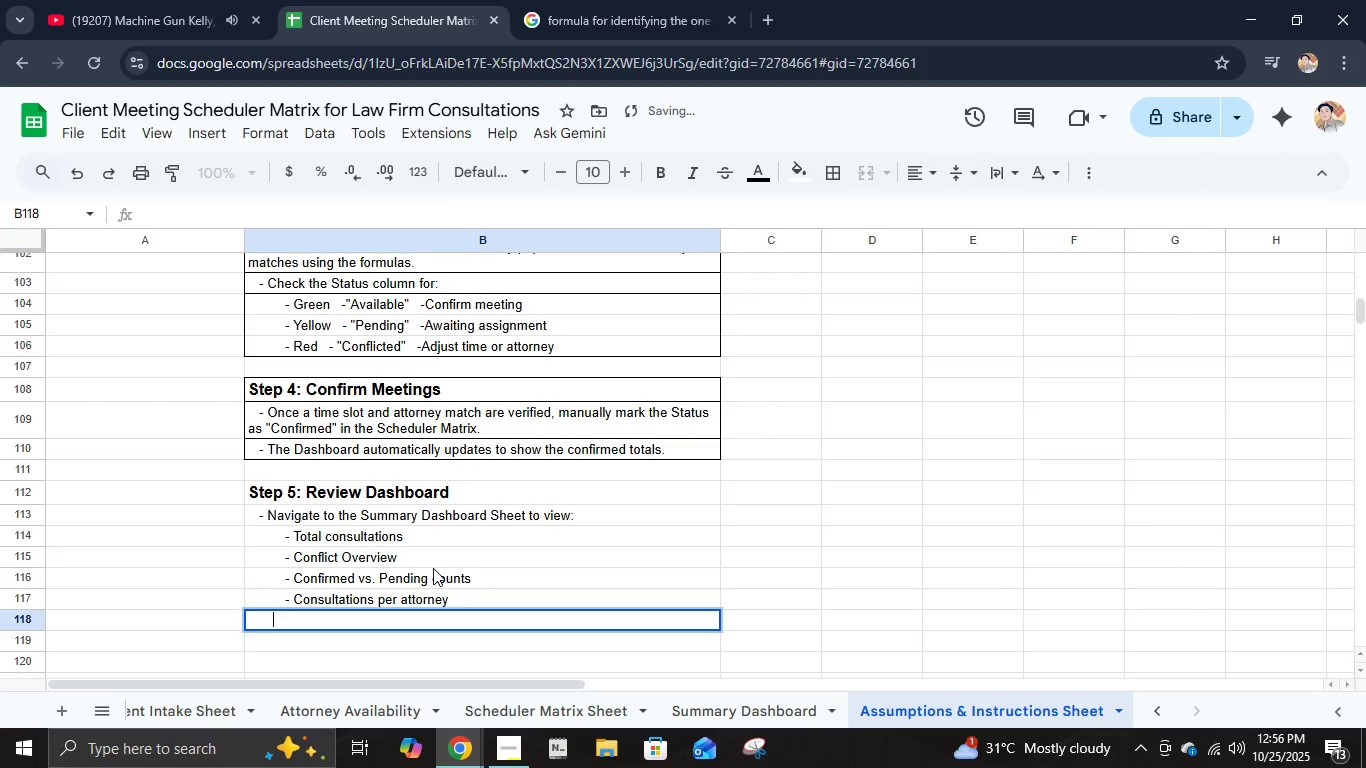 
key(Space)
 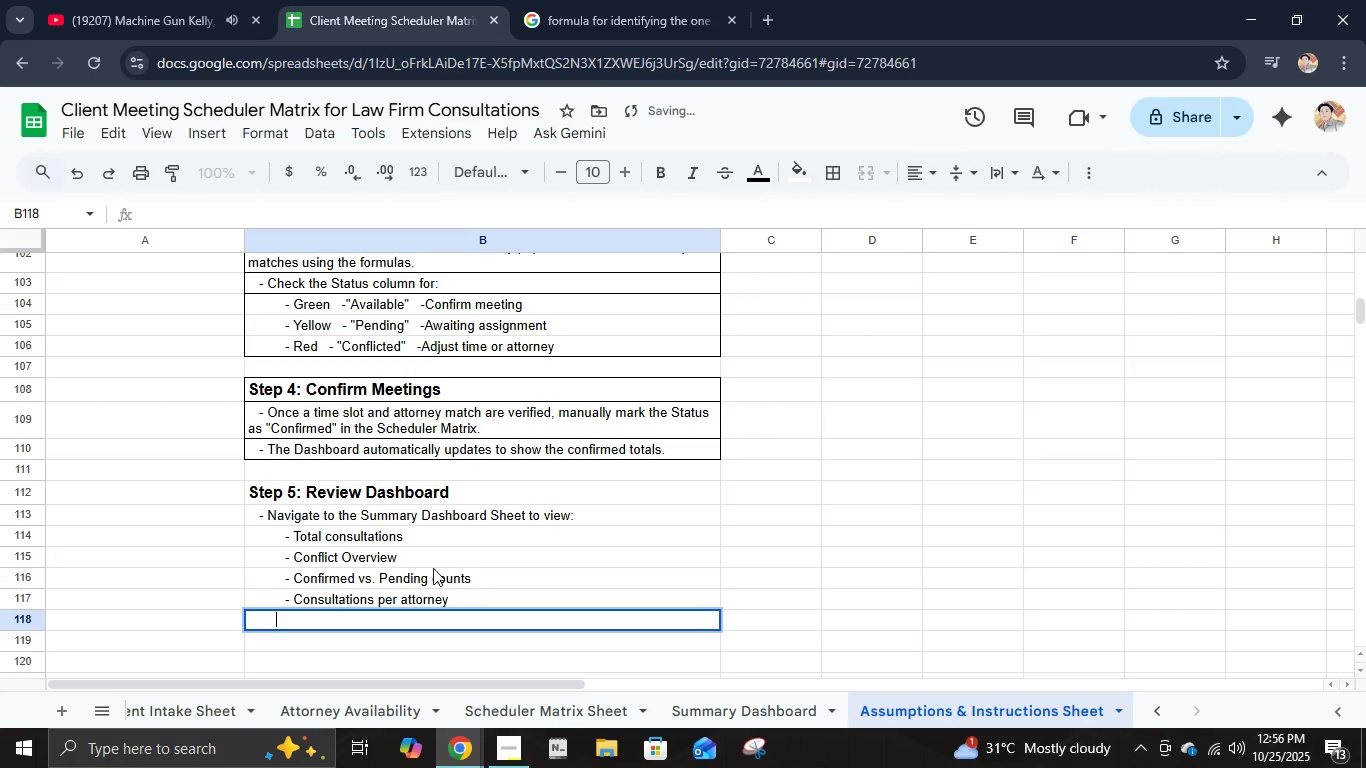 
key(Space)
 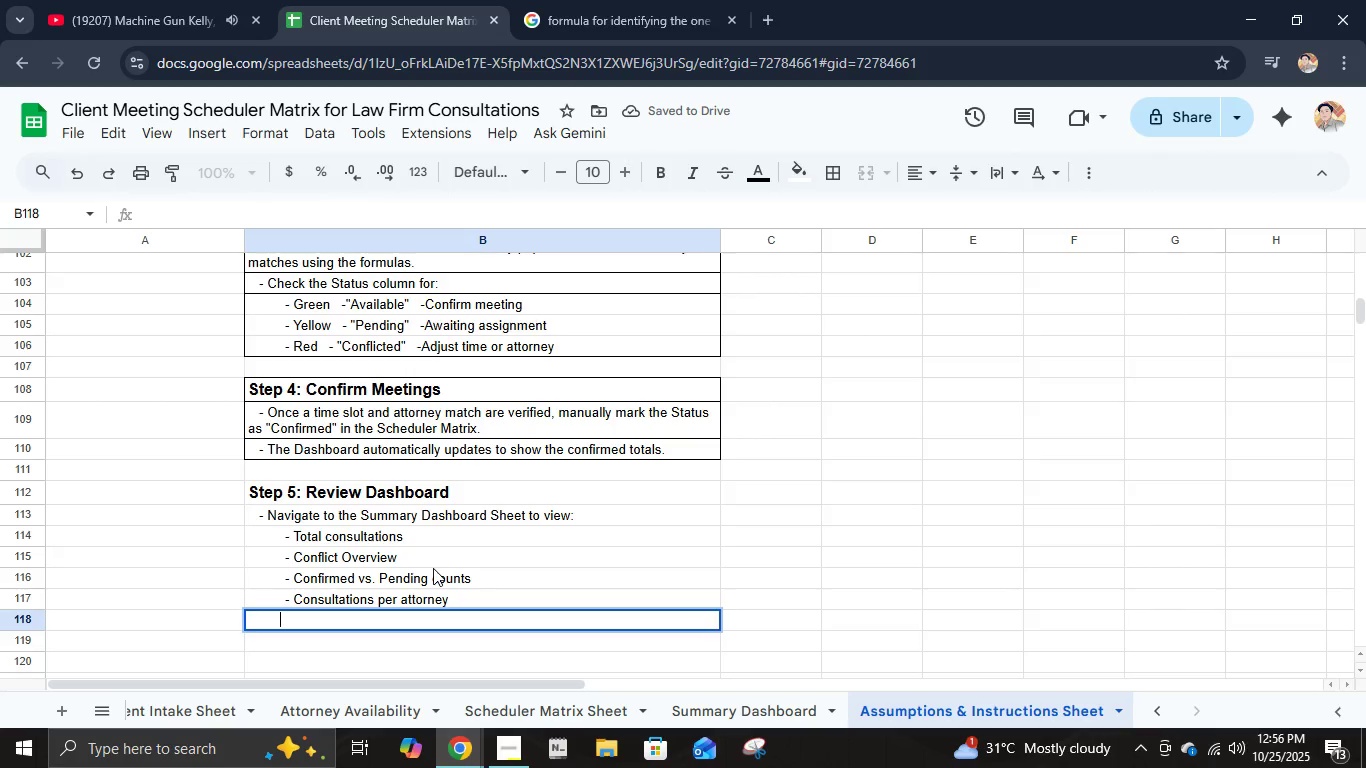 
key(Space)
 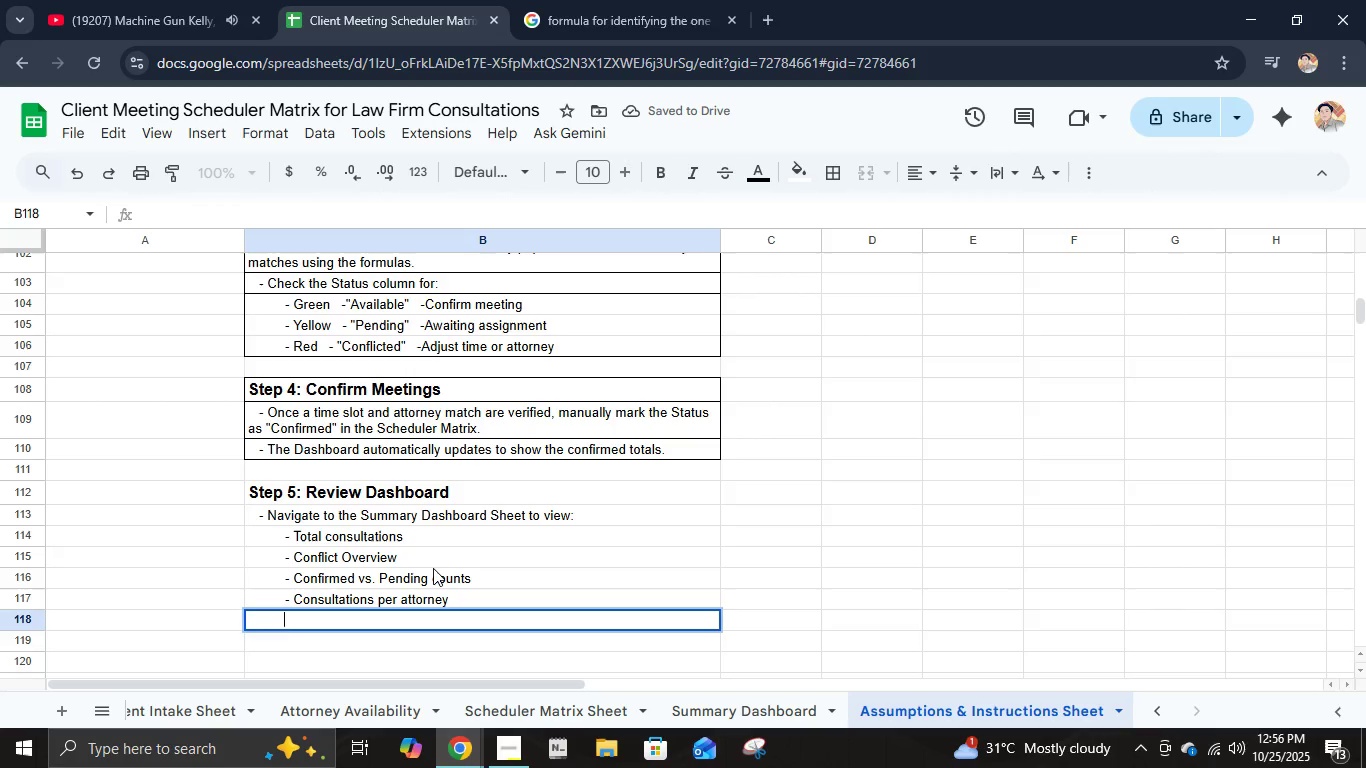 
key(Minus)
 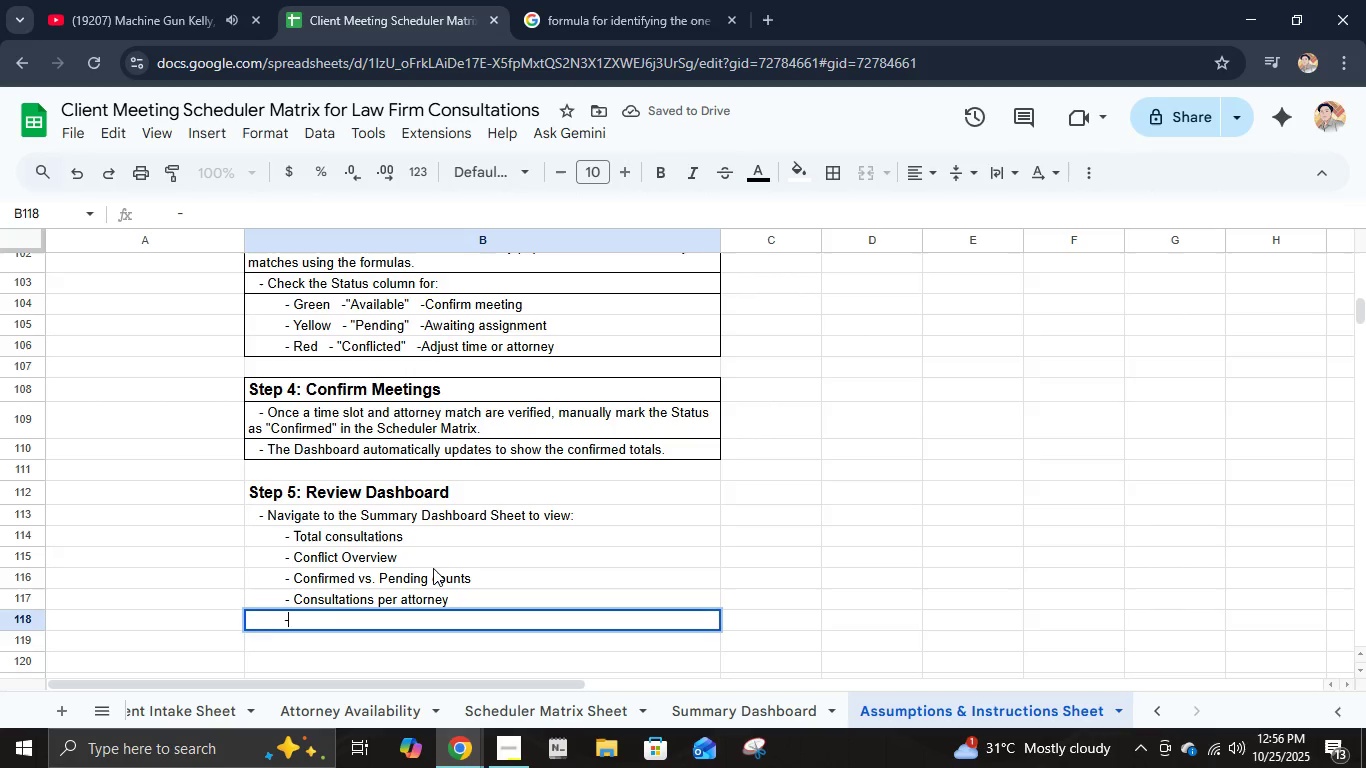 
key(Space)
 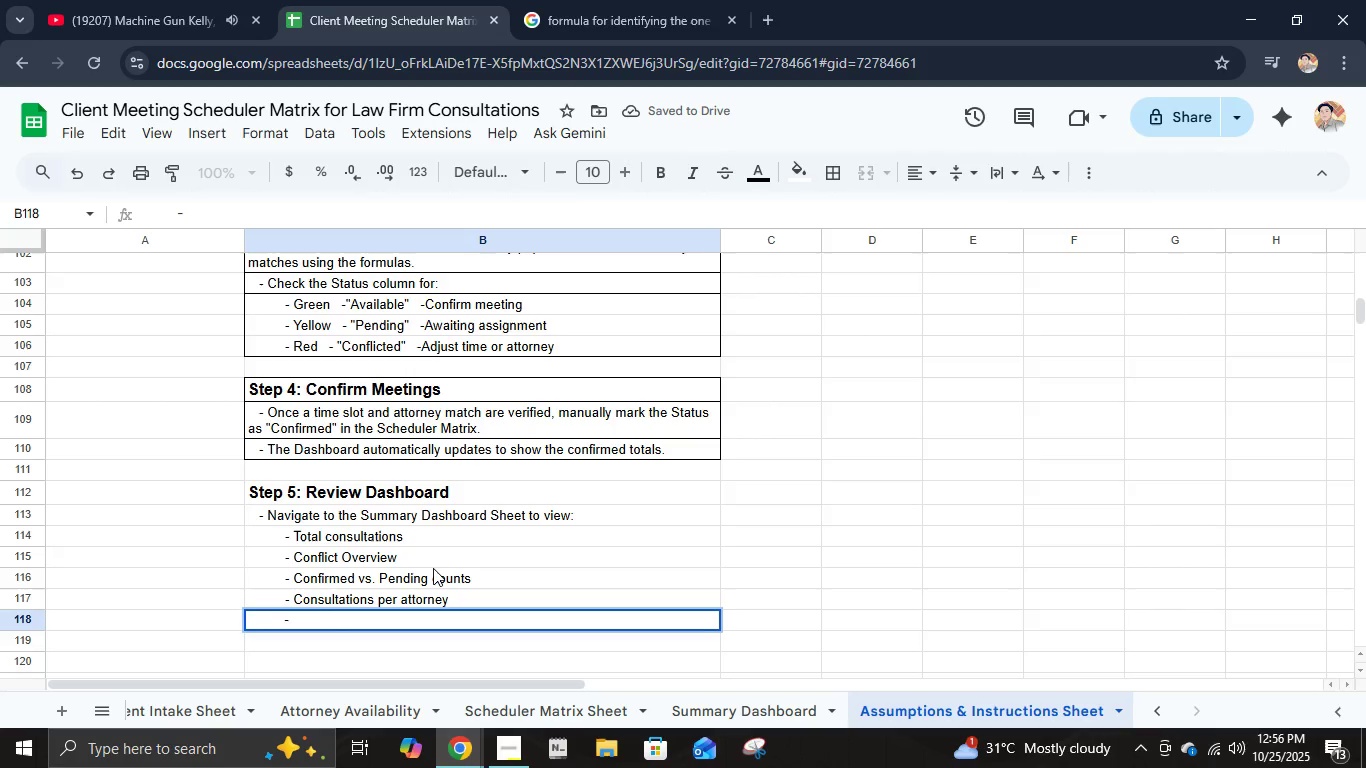 
hold_key(key=ShiftLeft, duration=1.5)
 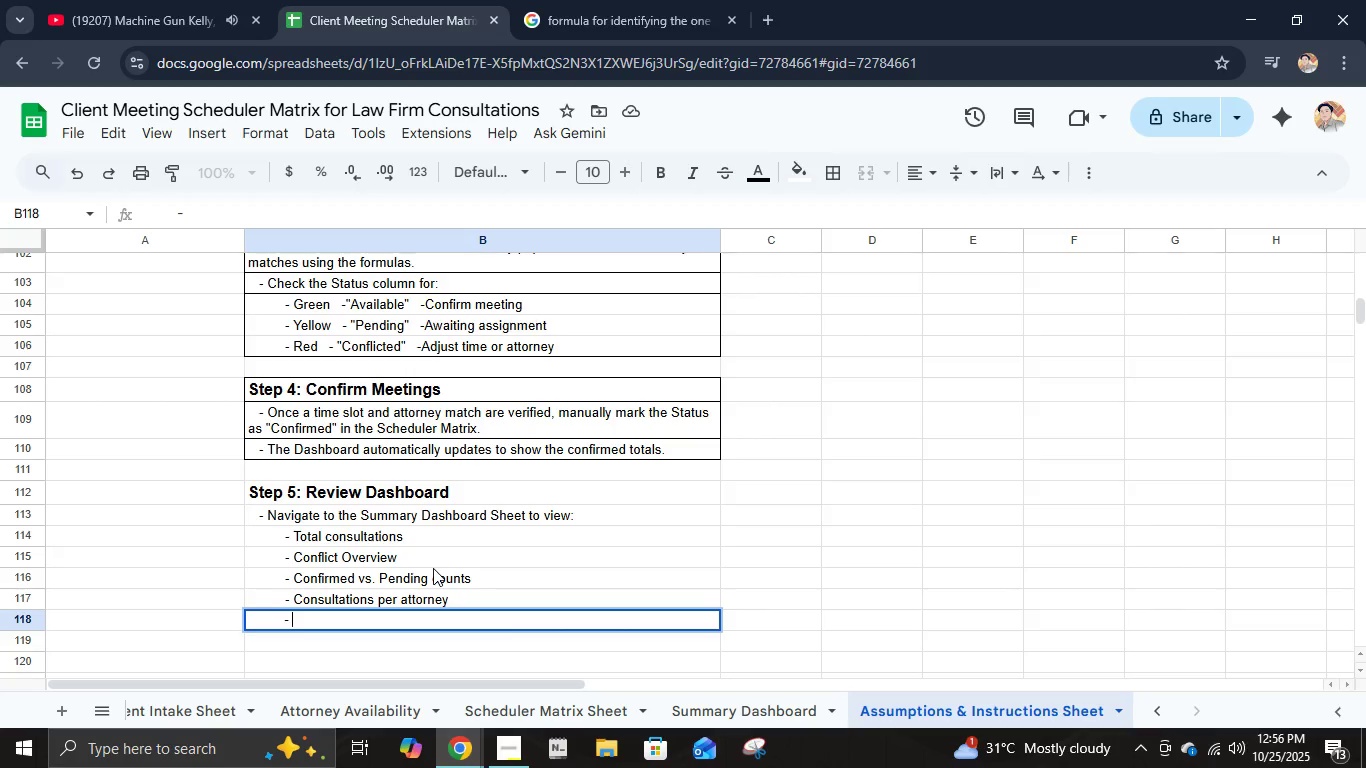 
key(Shift+ShiftLeft)
 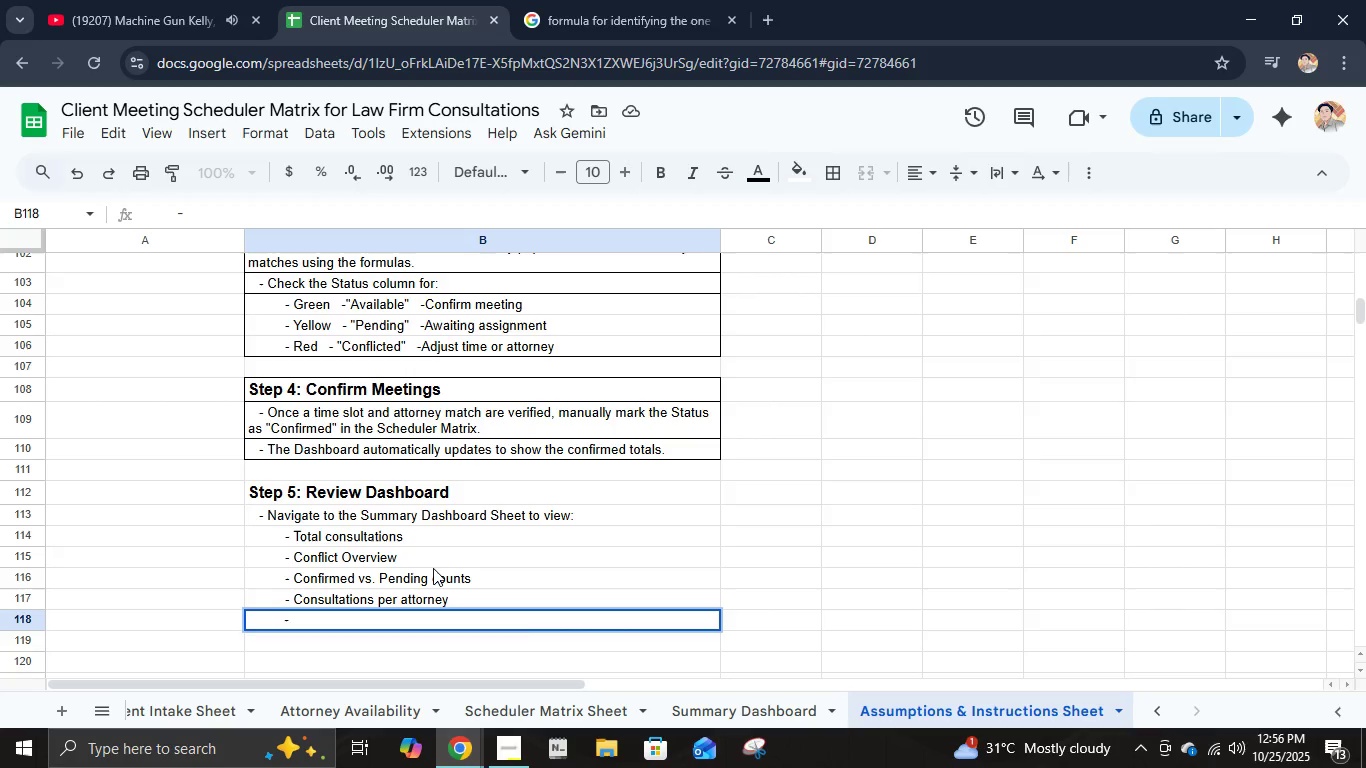 
key(Shift+ShiftLeft)
 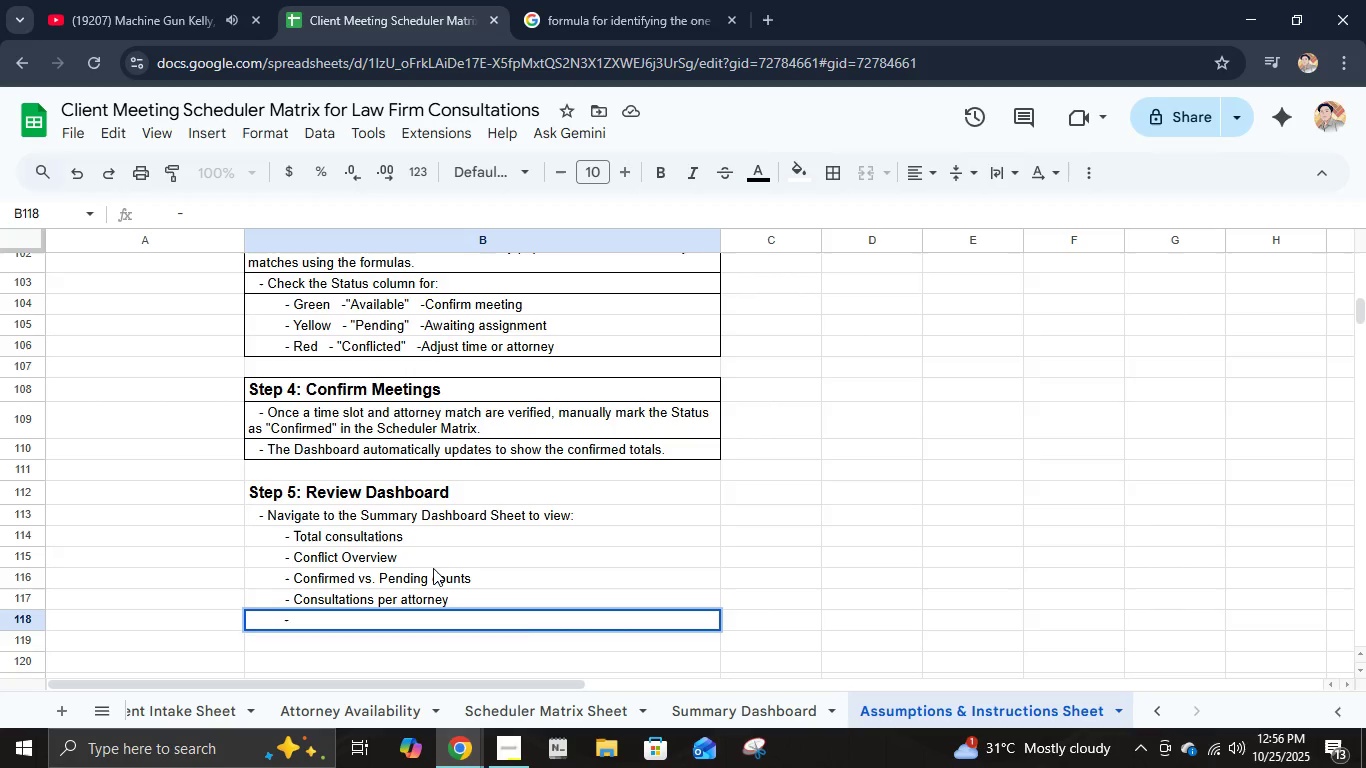 
key(Shift+ShiftLeft)
 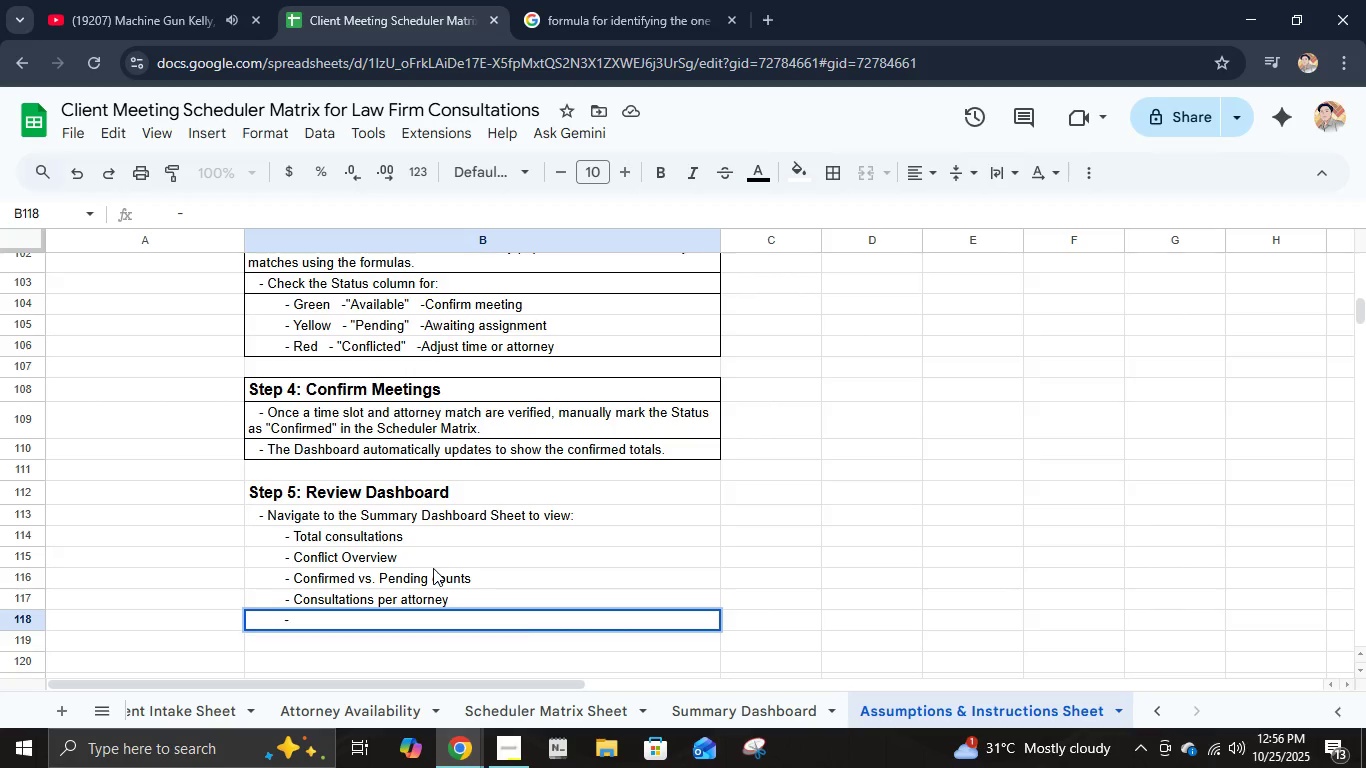 
key(Shift+ShiftLeft)
 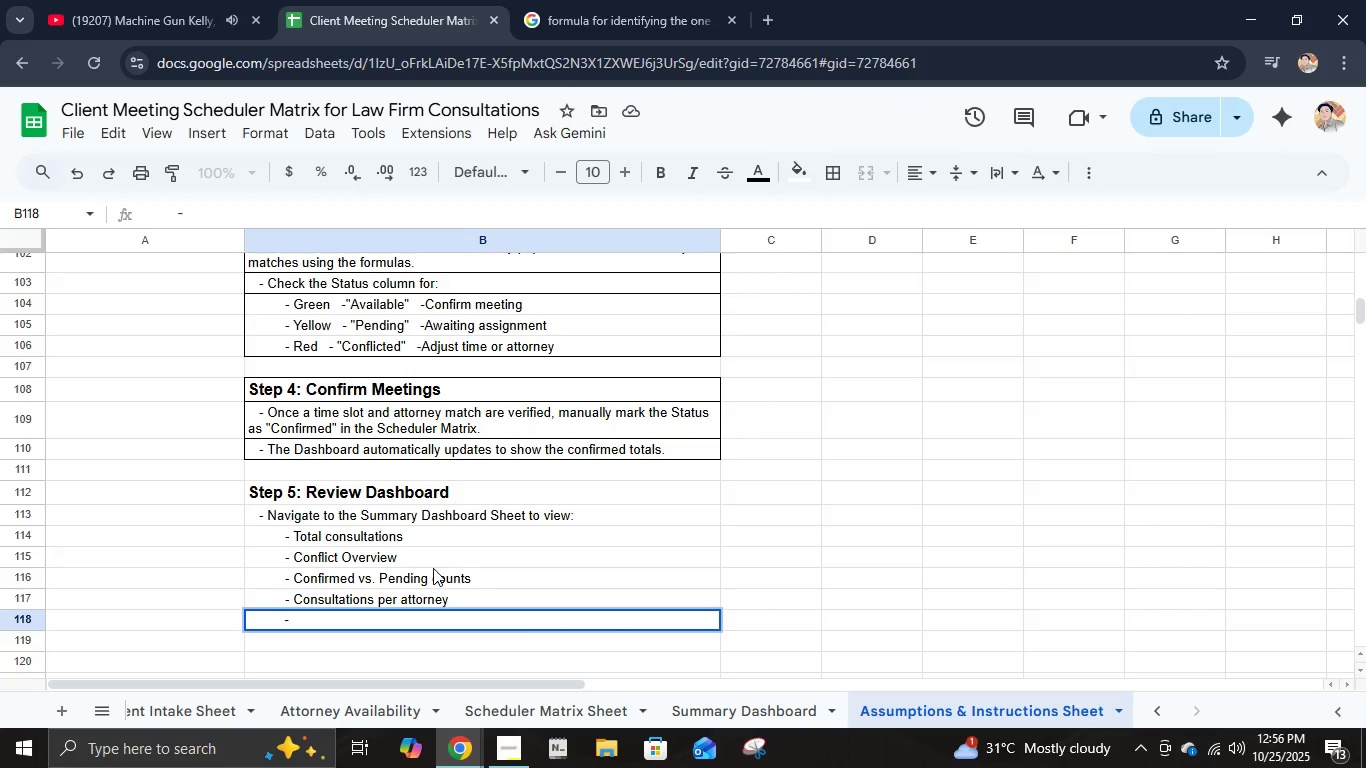 
key(Shift+ShiftLeft)
 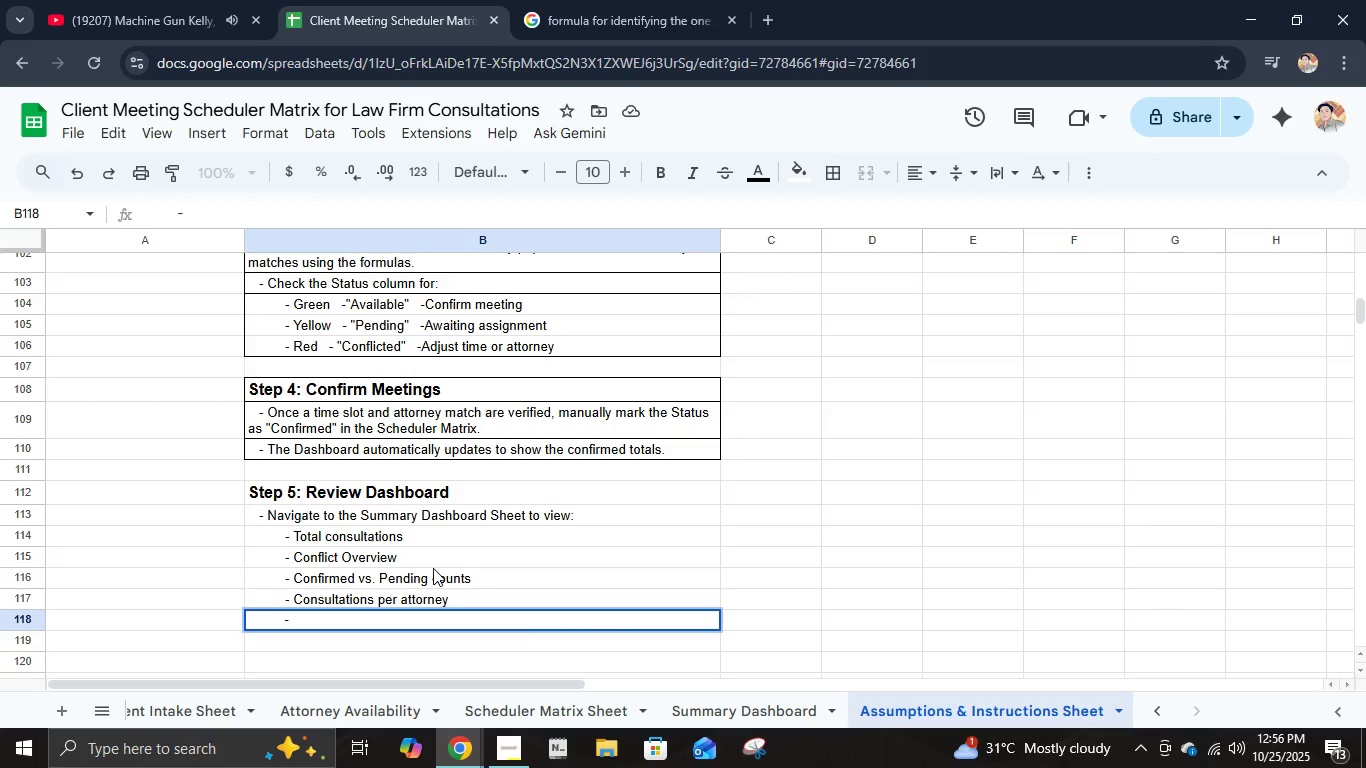 
key(Shift+ShiftLeft)
 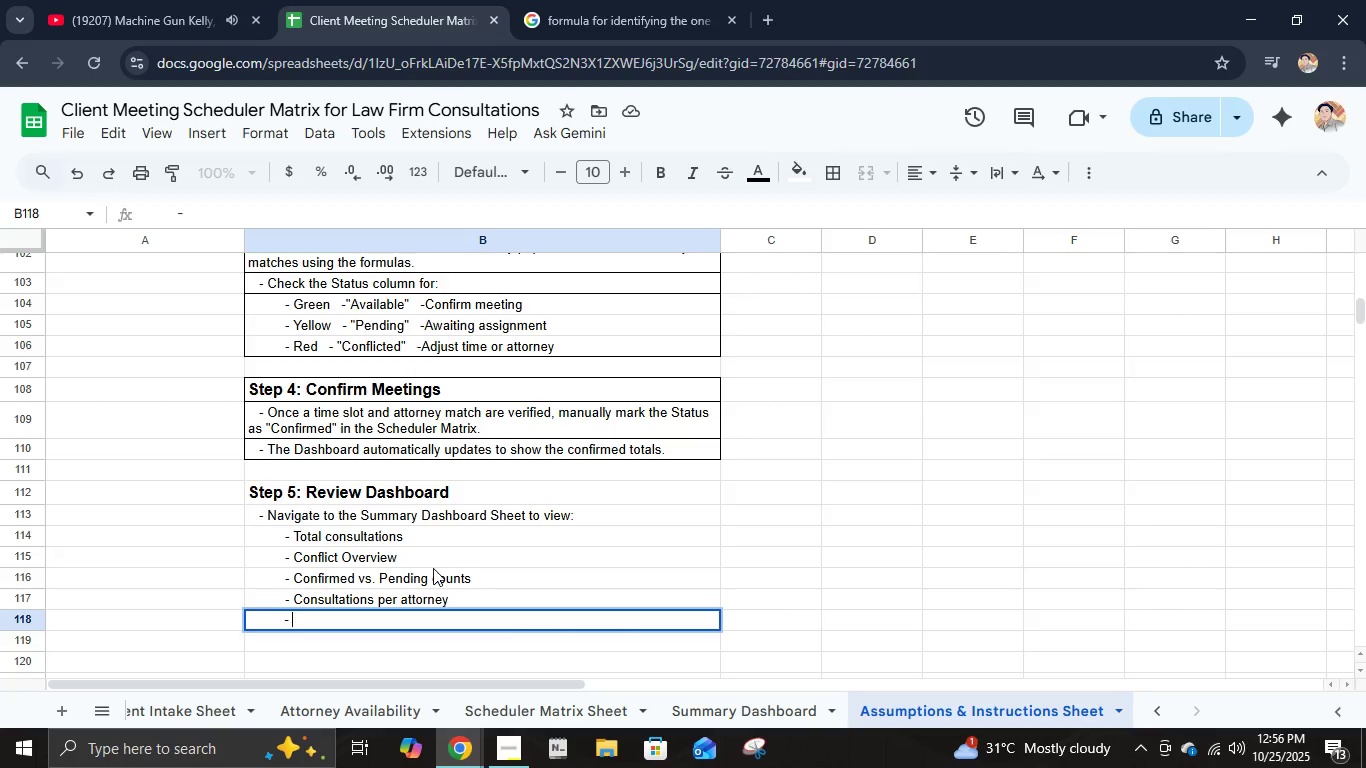 
key(Backspace)
 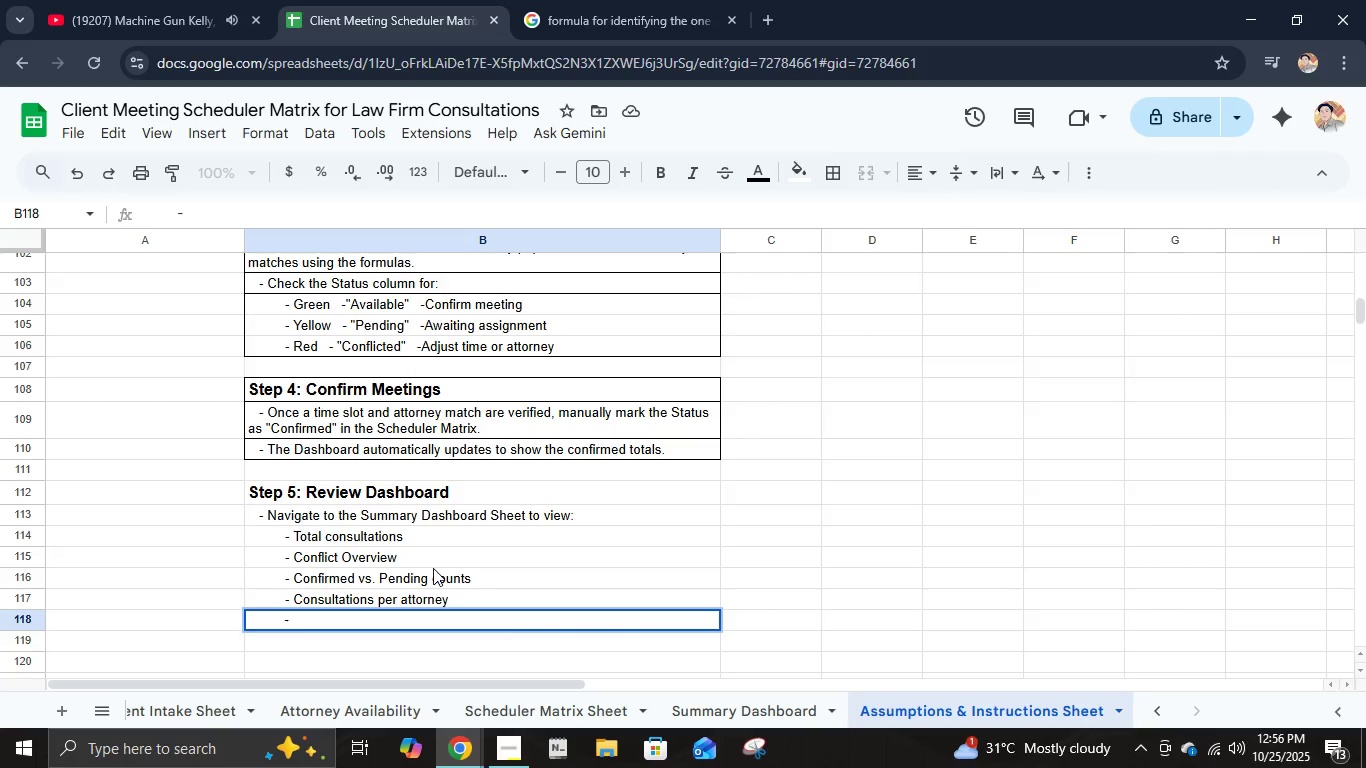 
hold_key(key=Backspace, duration=1.02)
 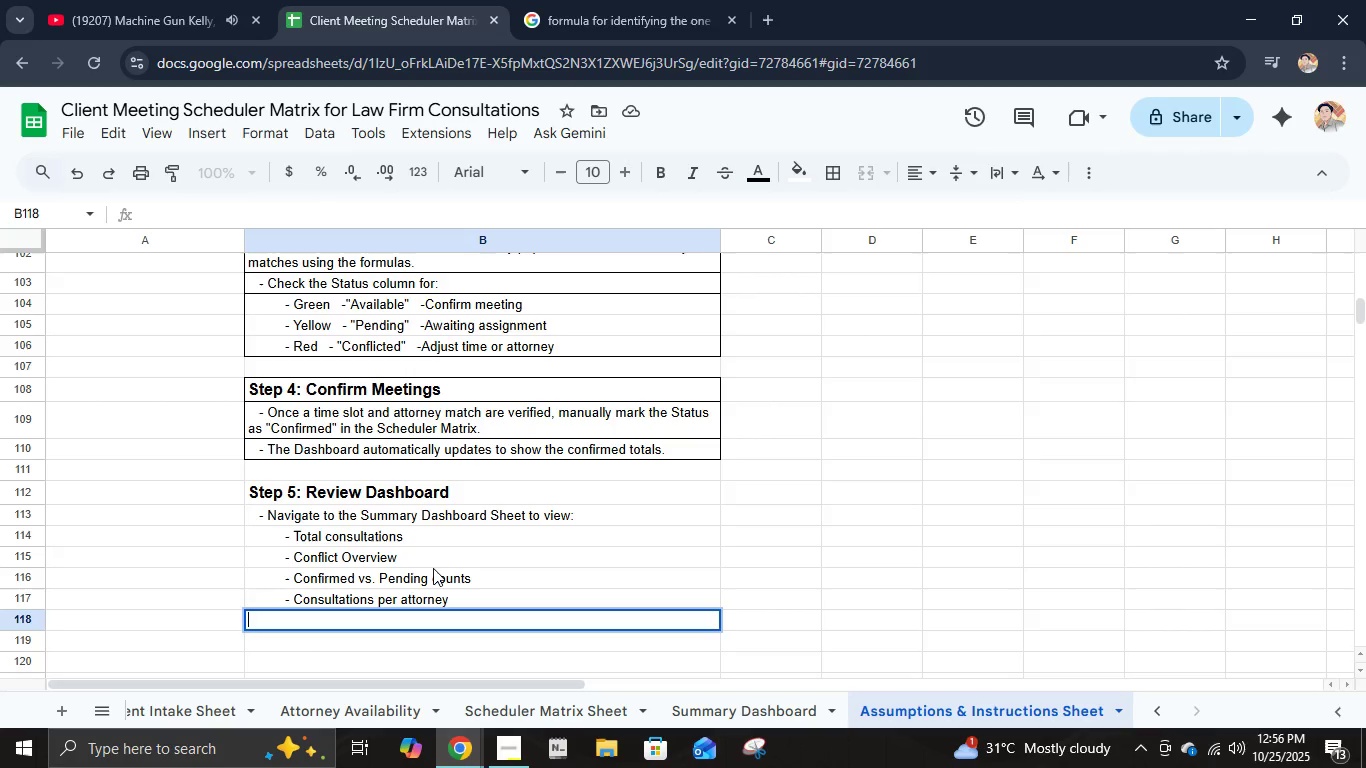 
key(Enter)
 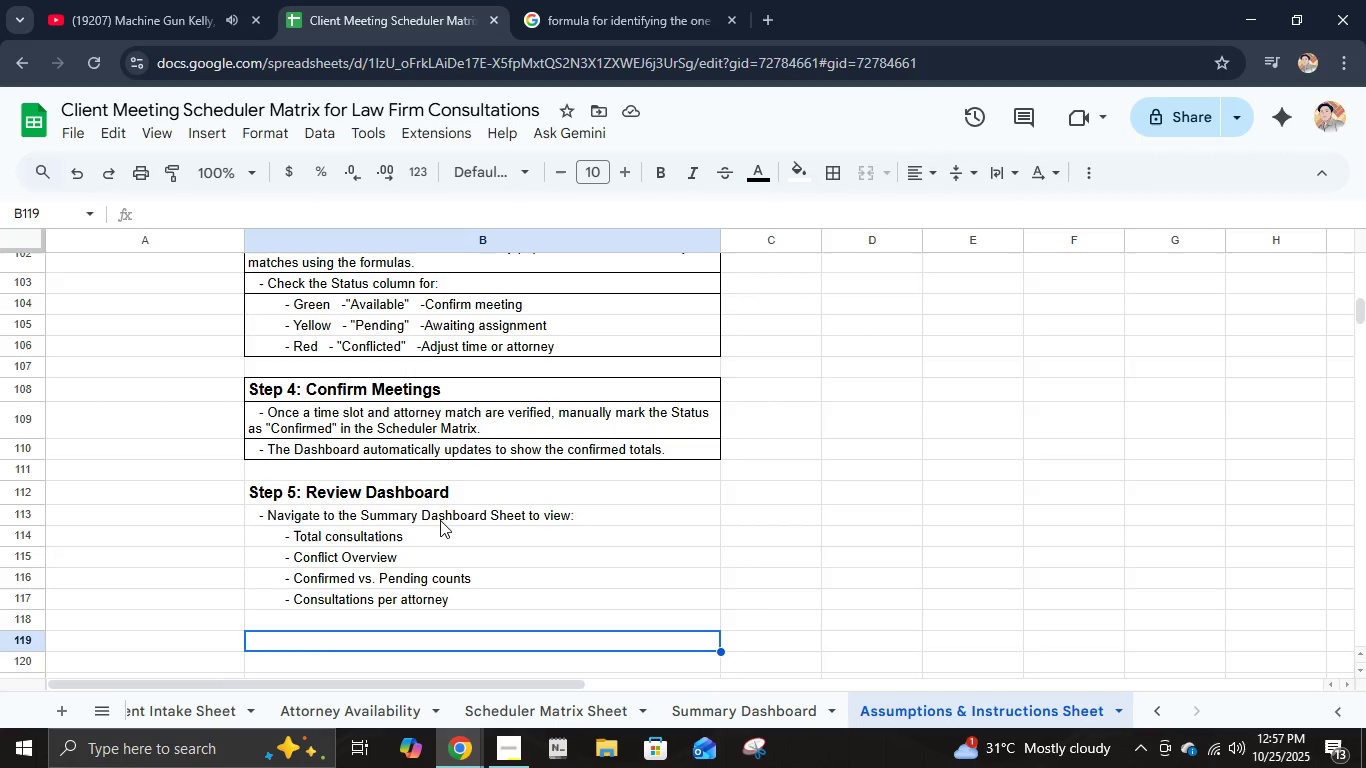 
left_click([447, 491])
 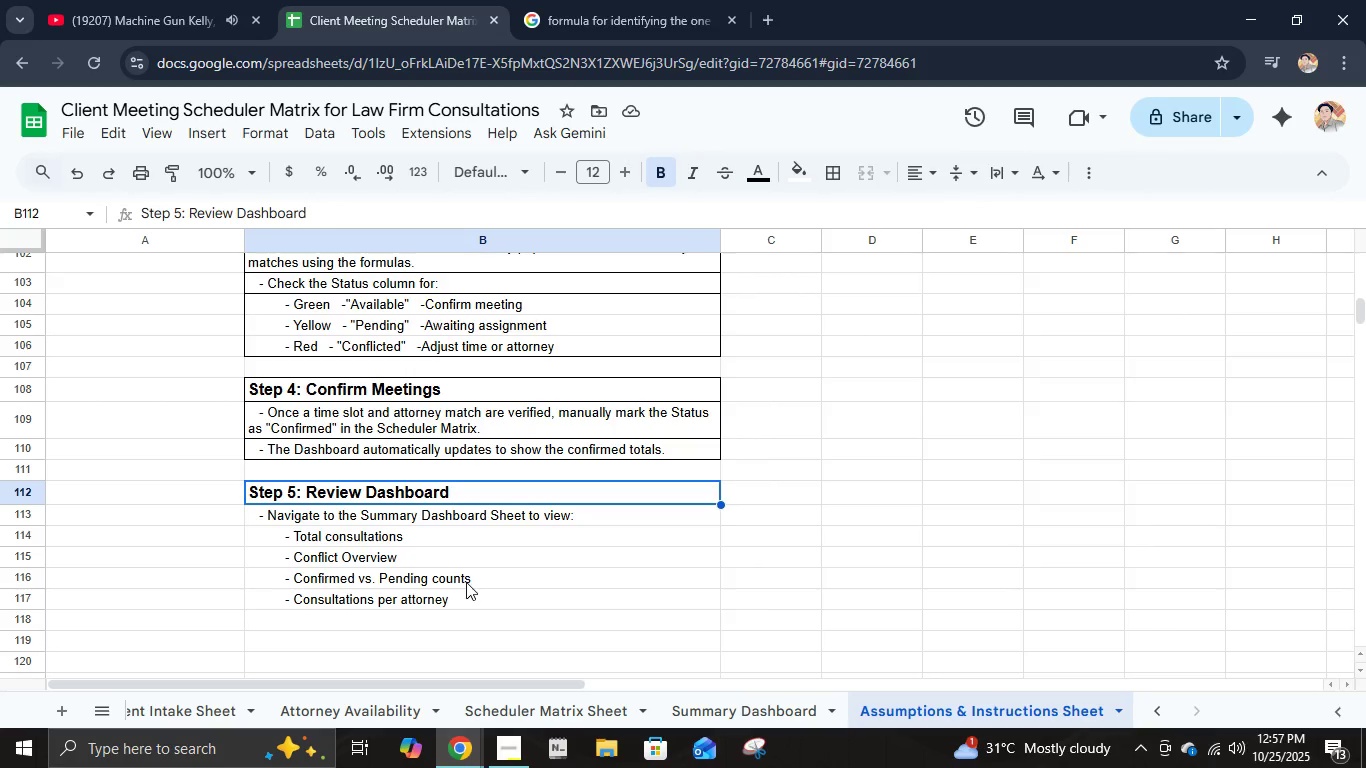 
hold_key(key=ShiftLeft, duration=0.47)
left_click([467, 594])
 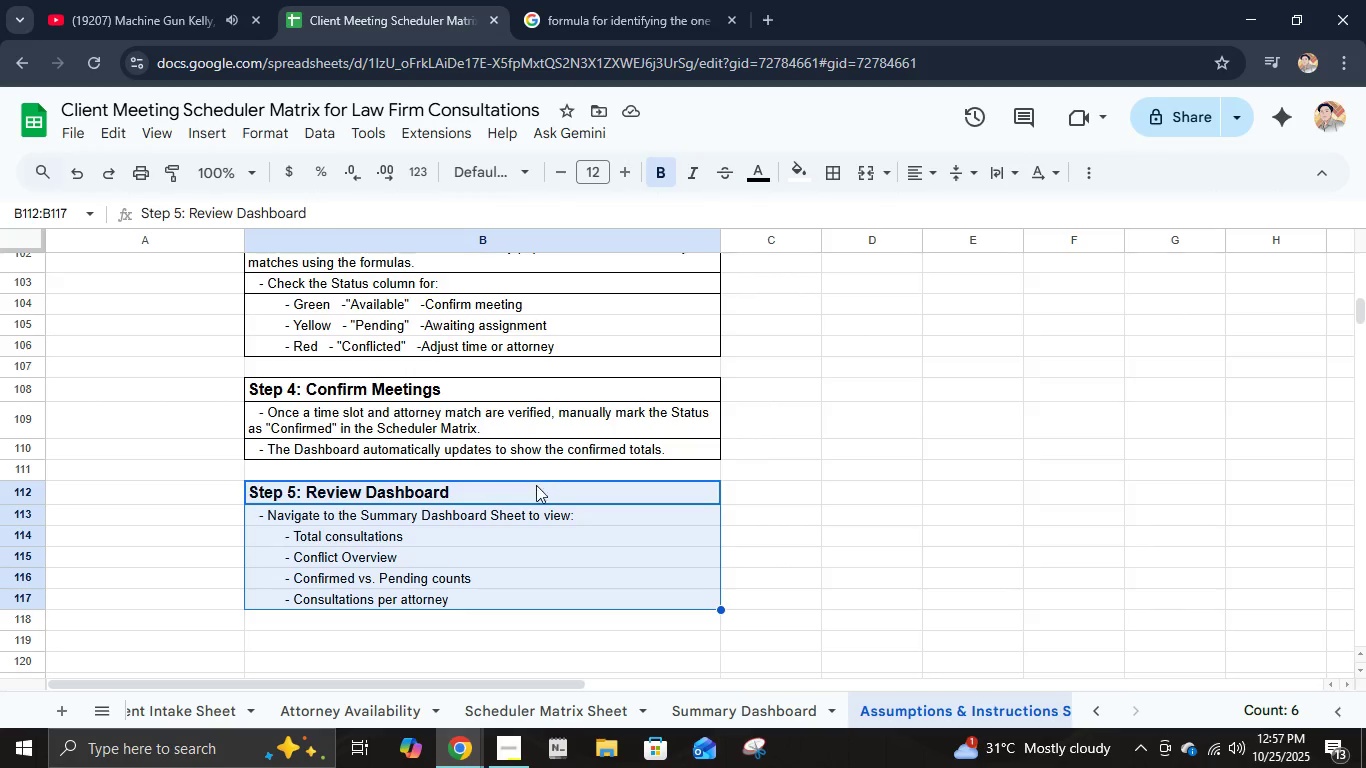 
left_click([529, 489])
 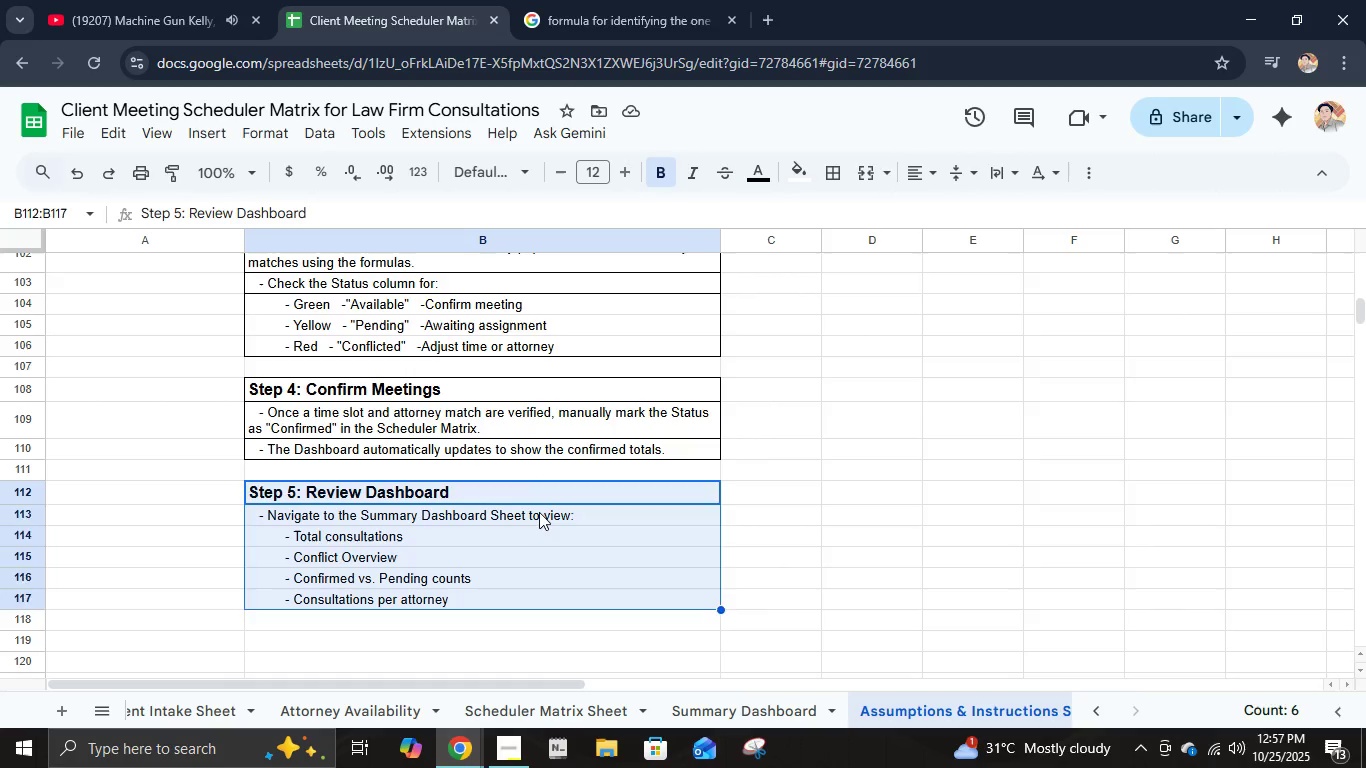 
hold_key(key=ShiftLeft, duration=0.6)
left_click([539, 512])
 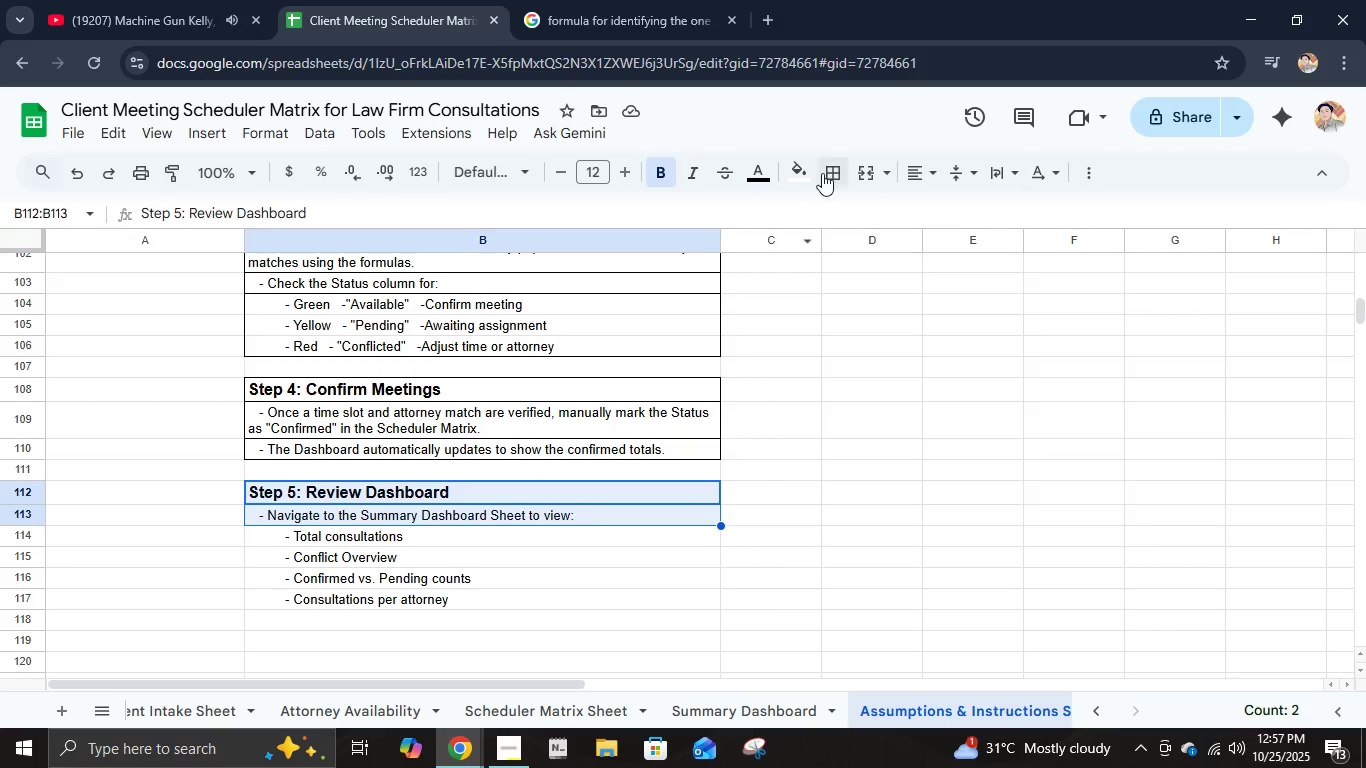 
left_click([828, 165])
 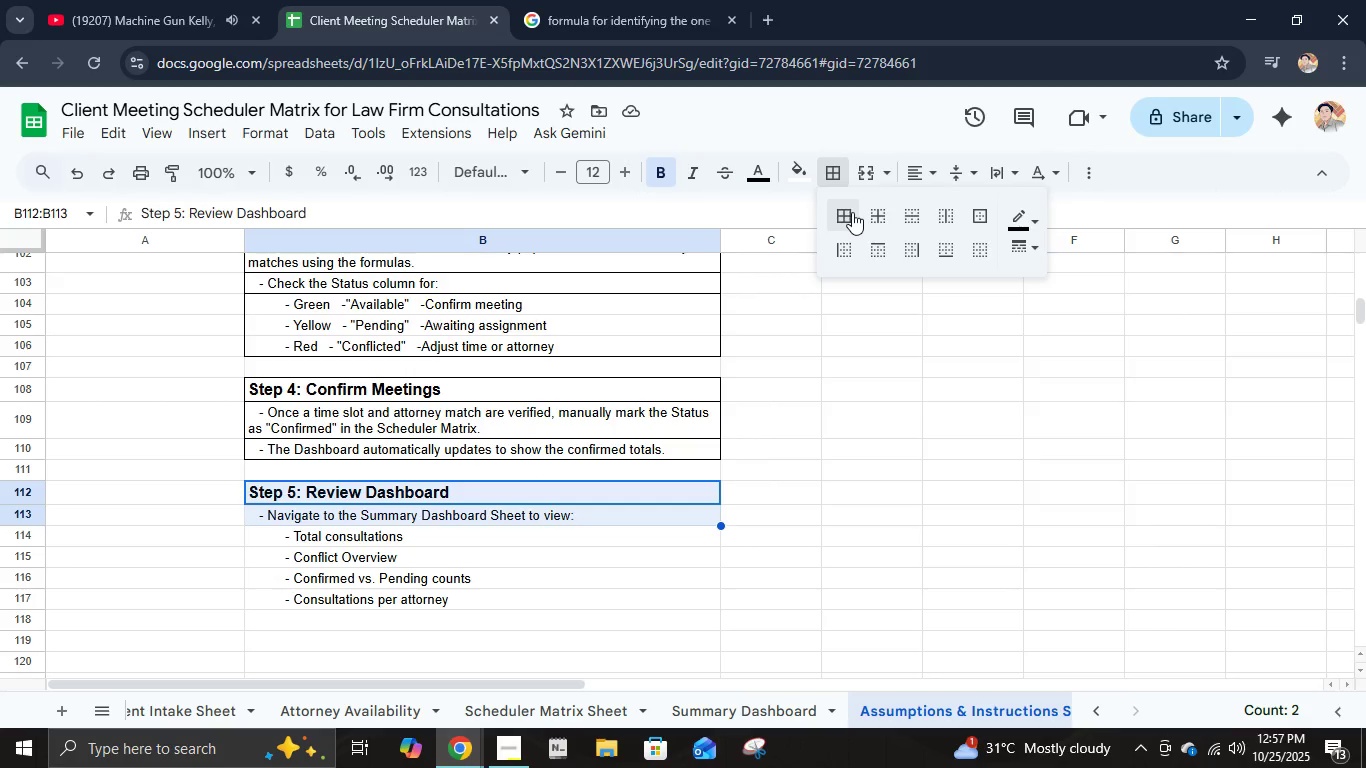 
double_click([852, 212])
 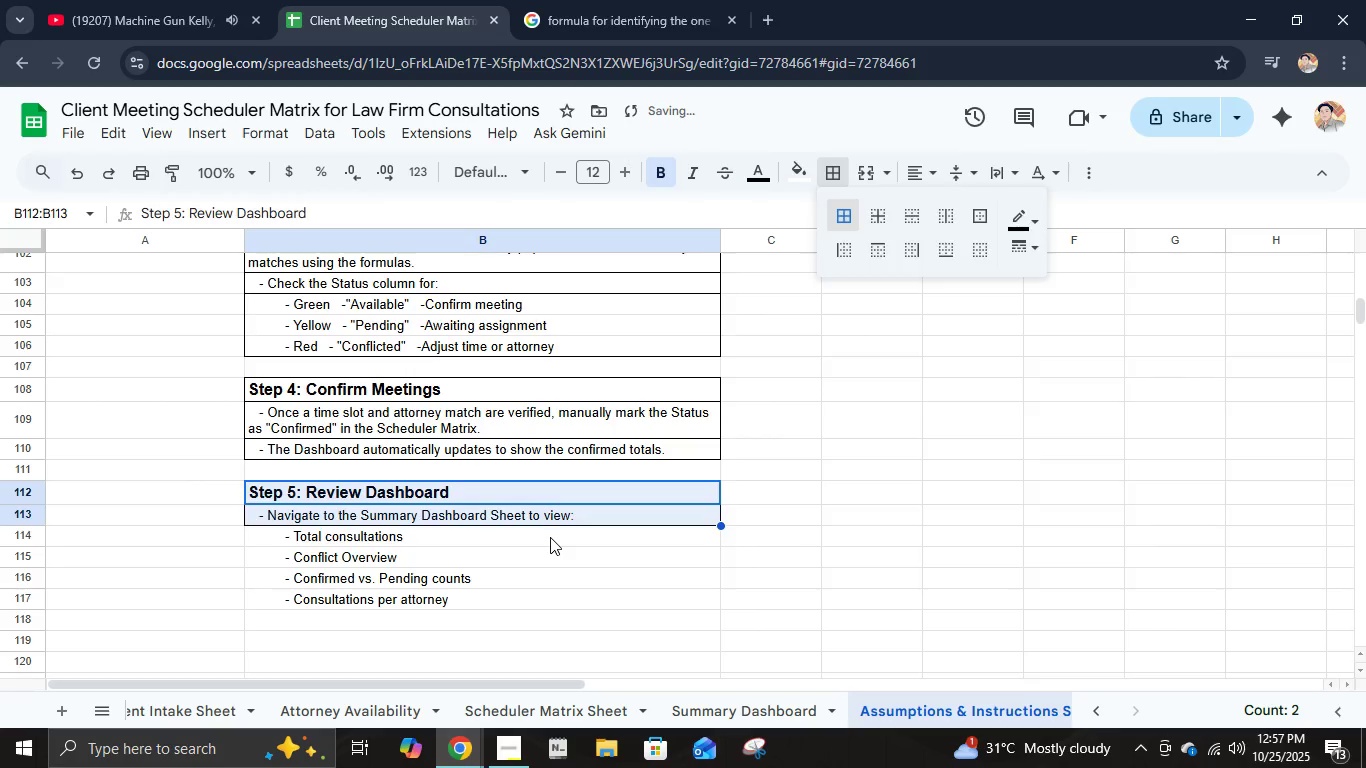 
left_click([550, 537])
 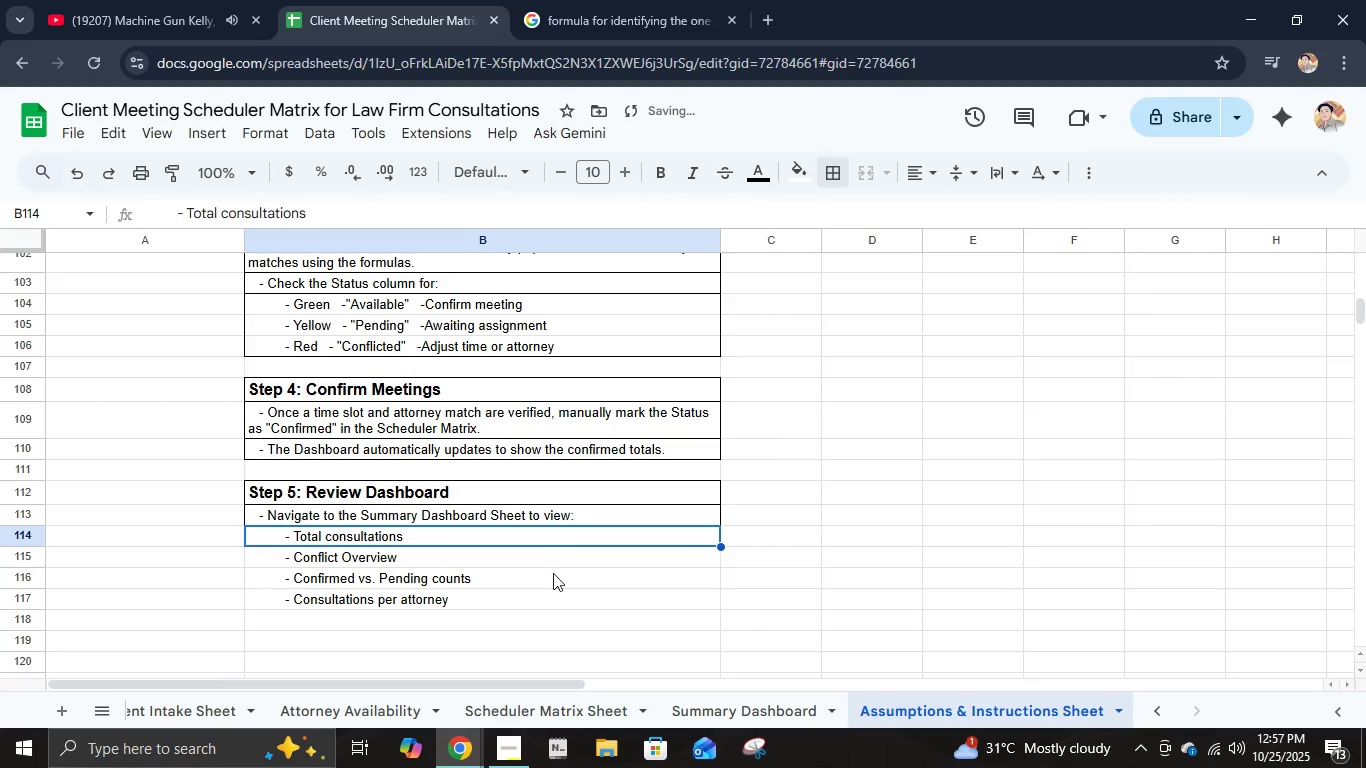 
hold_key(key=ShiftLeft, duration=0.54)
left_click([547, 591])
 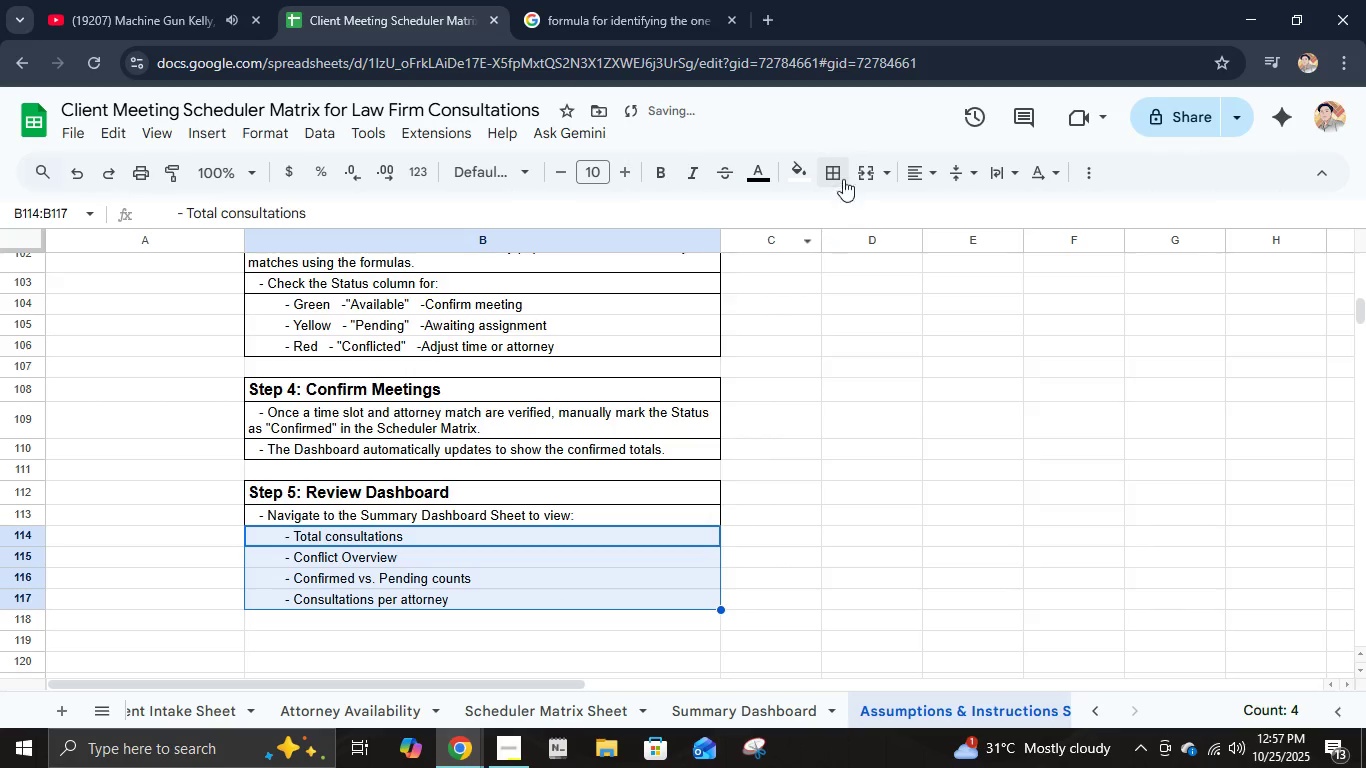 
left_click([834, 164])
 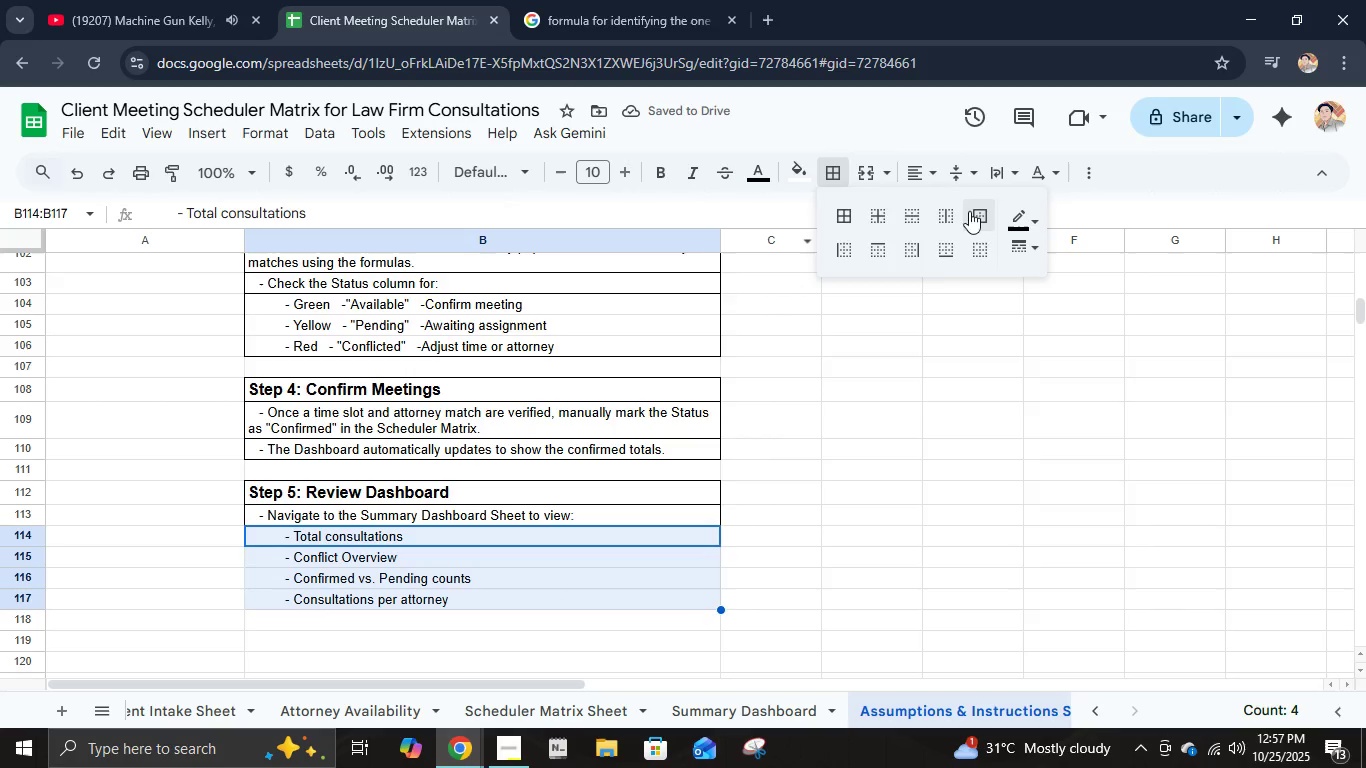 
left_click([969, 211])
 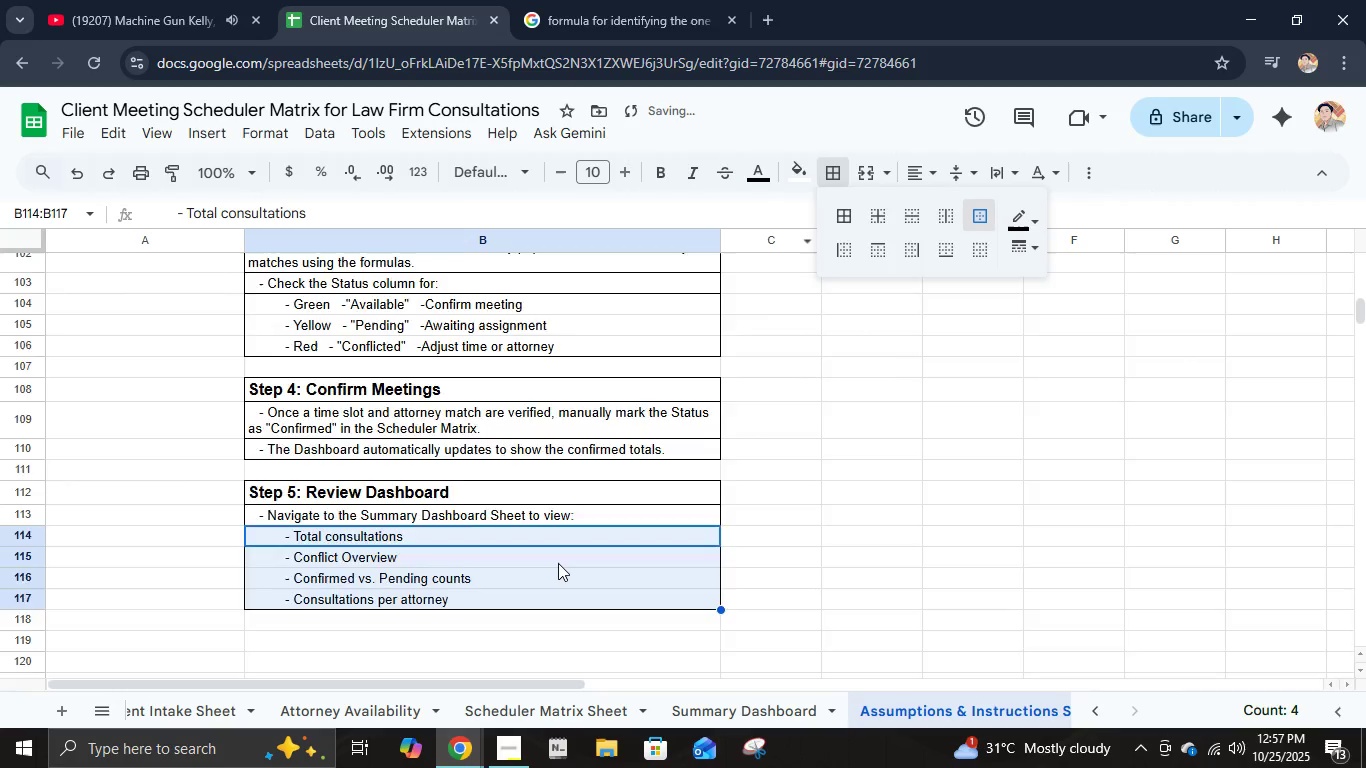 
scroll: coordinate [558, 563], scroll_direction: down, amount: 2.0
 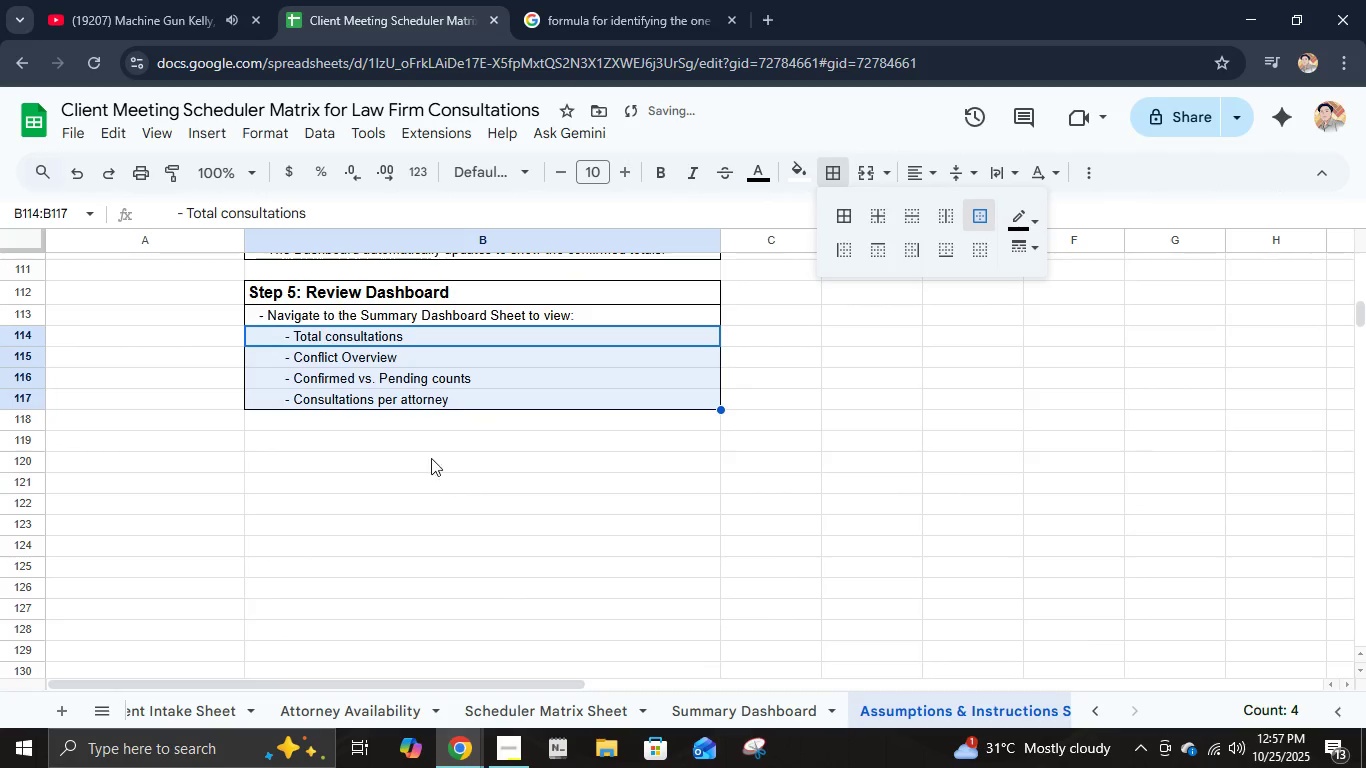 
left_click([423, 446])
 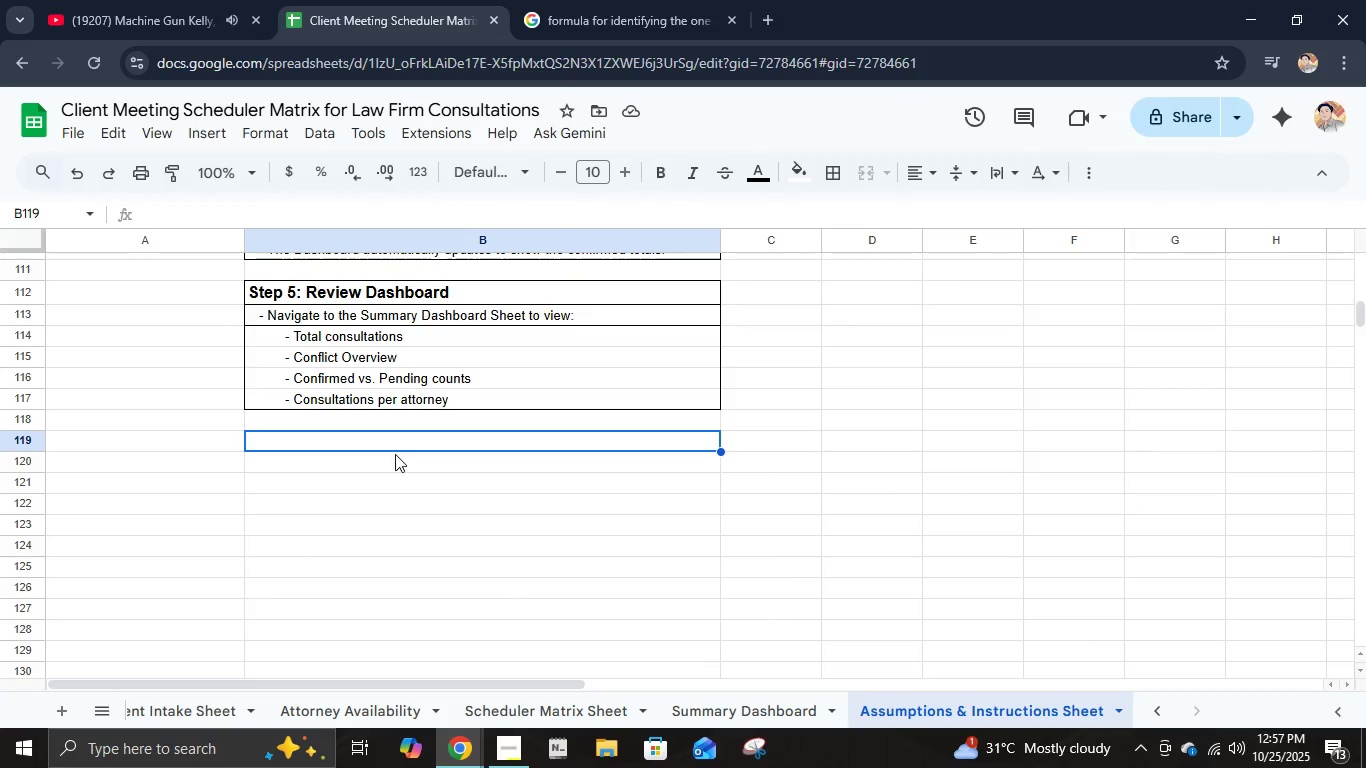 
wait(6.54)
 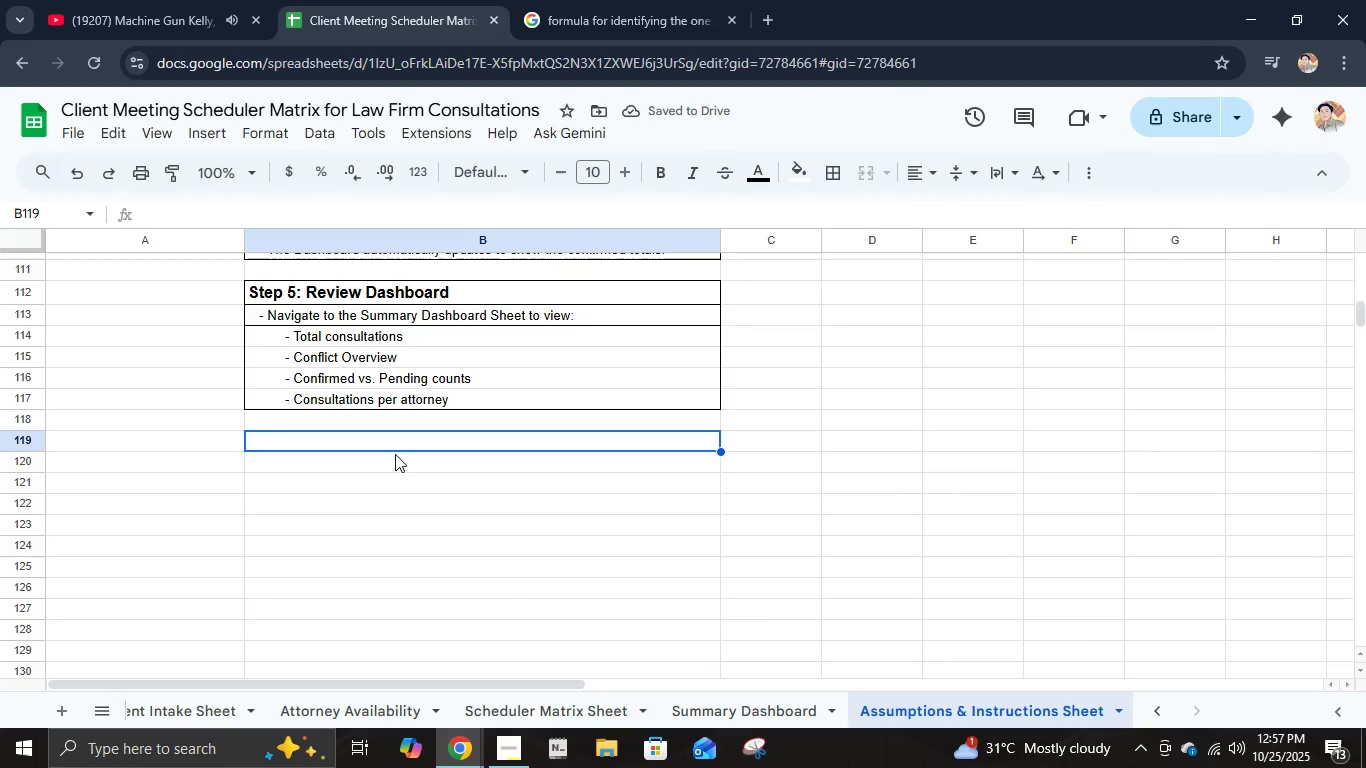 
left_click([495, 400])
 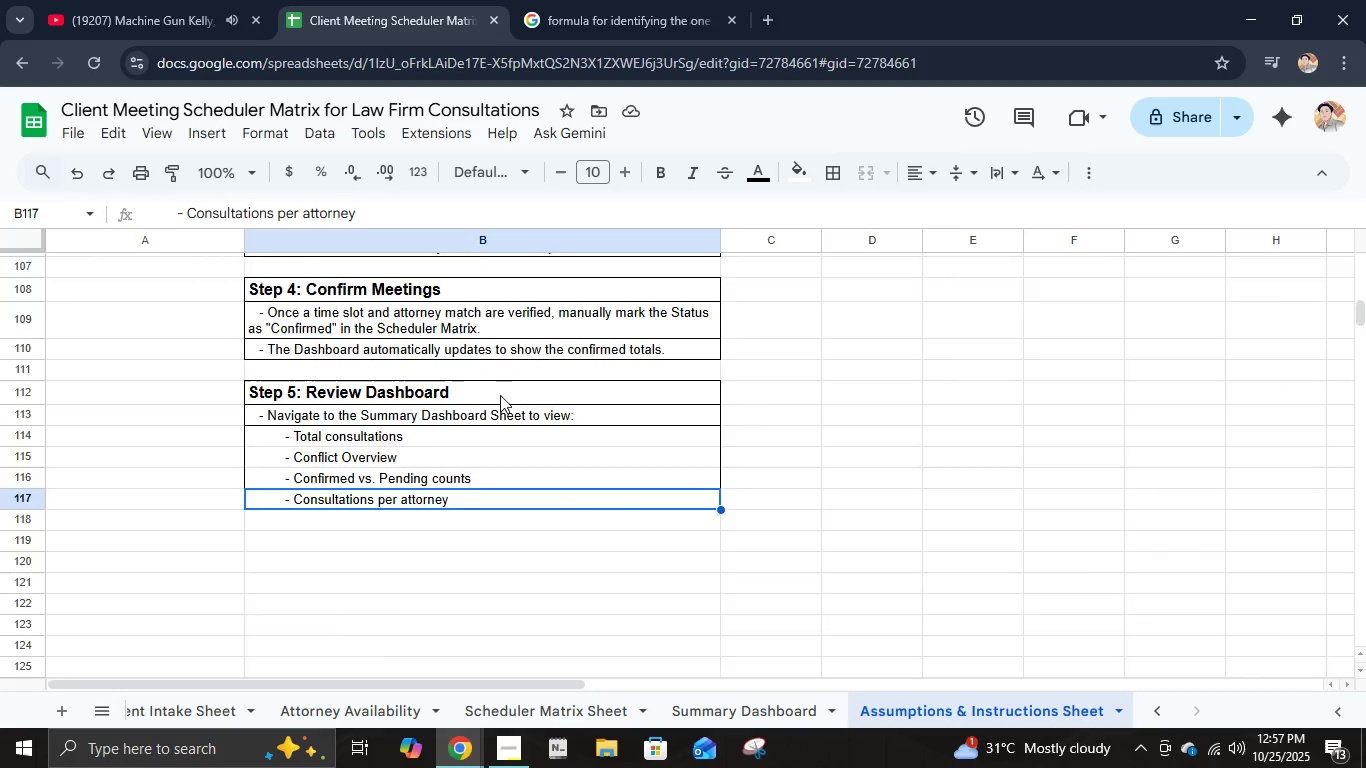 
scroll: coordinate [498, 402], scroll_direction: up, amount: 8.0
 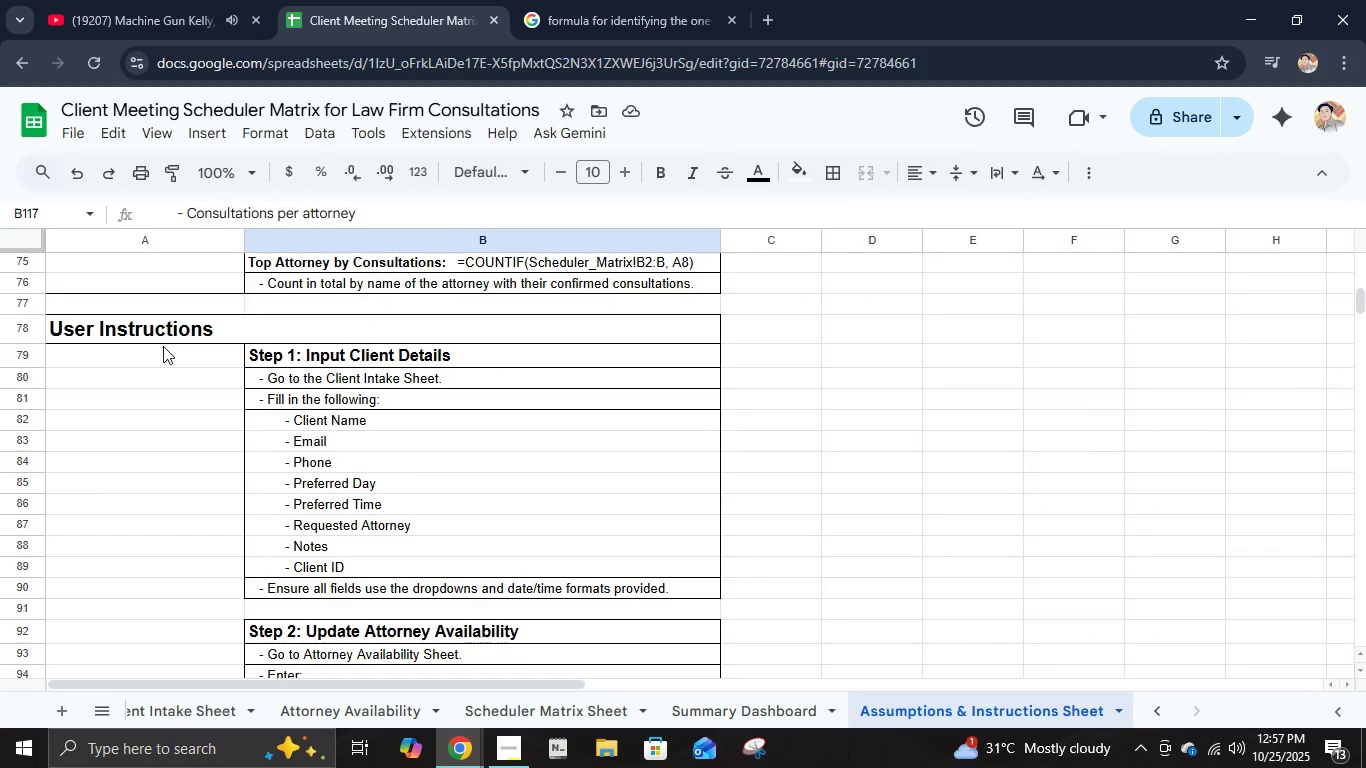 
hold_key(key=ShiftLeft, duration=1.18)
left_click([166, 336])
 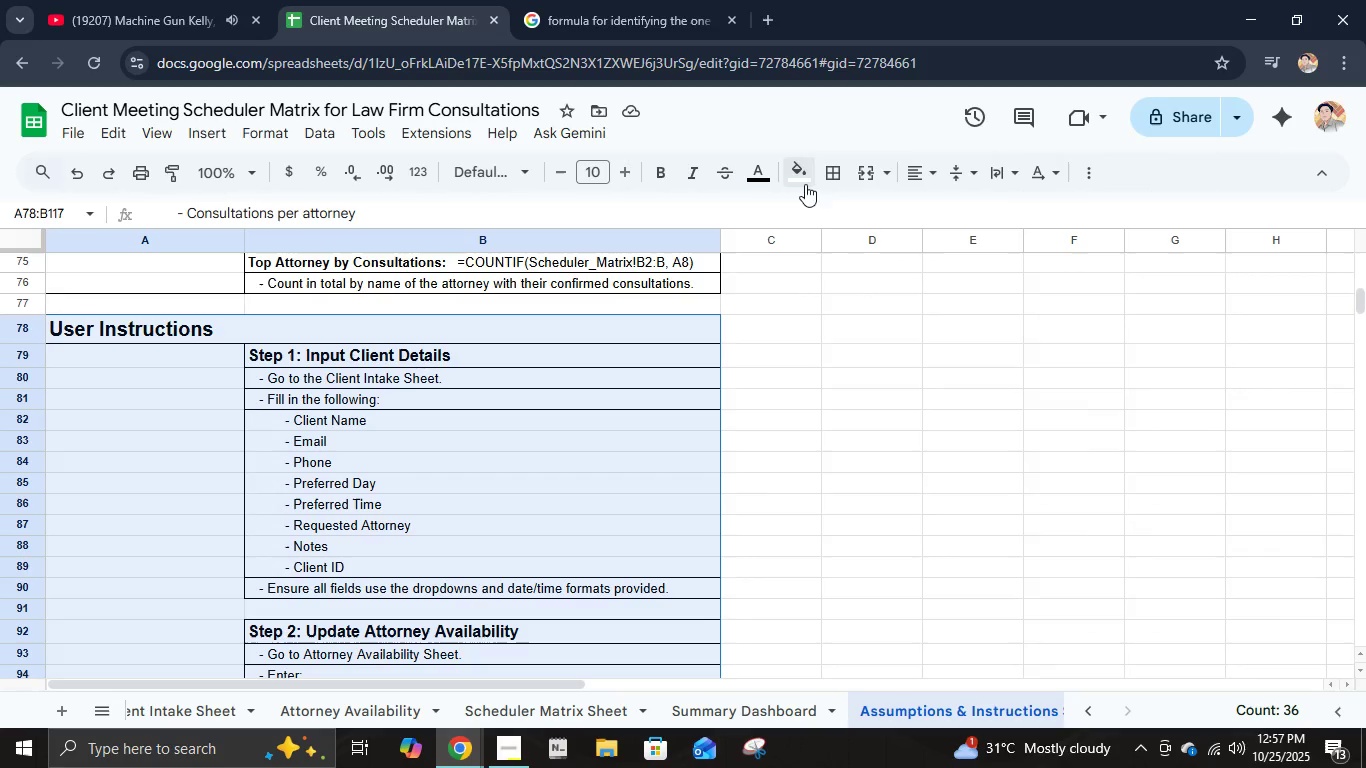 
left_click([835, 184])
 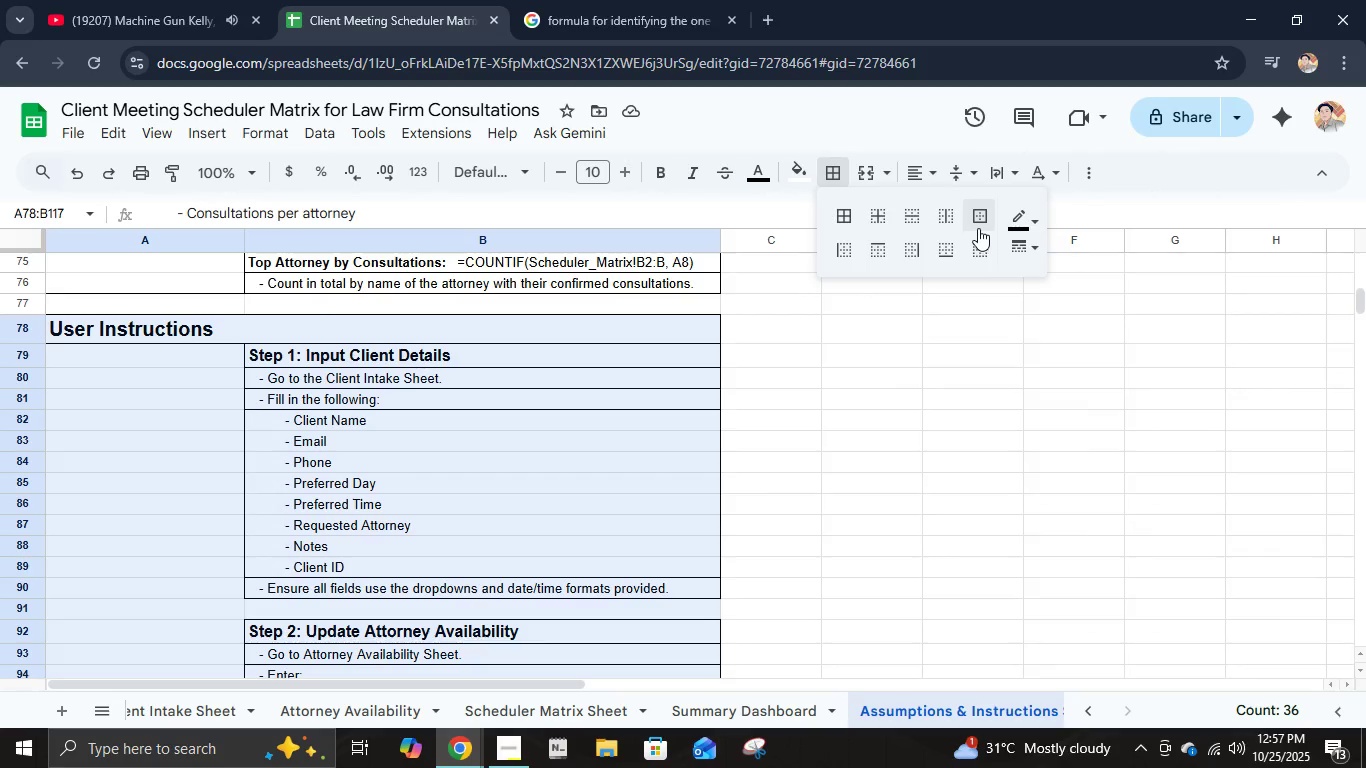 
left_click([978, 228])
 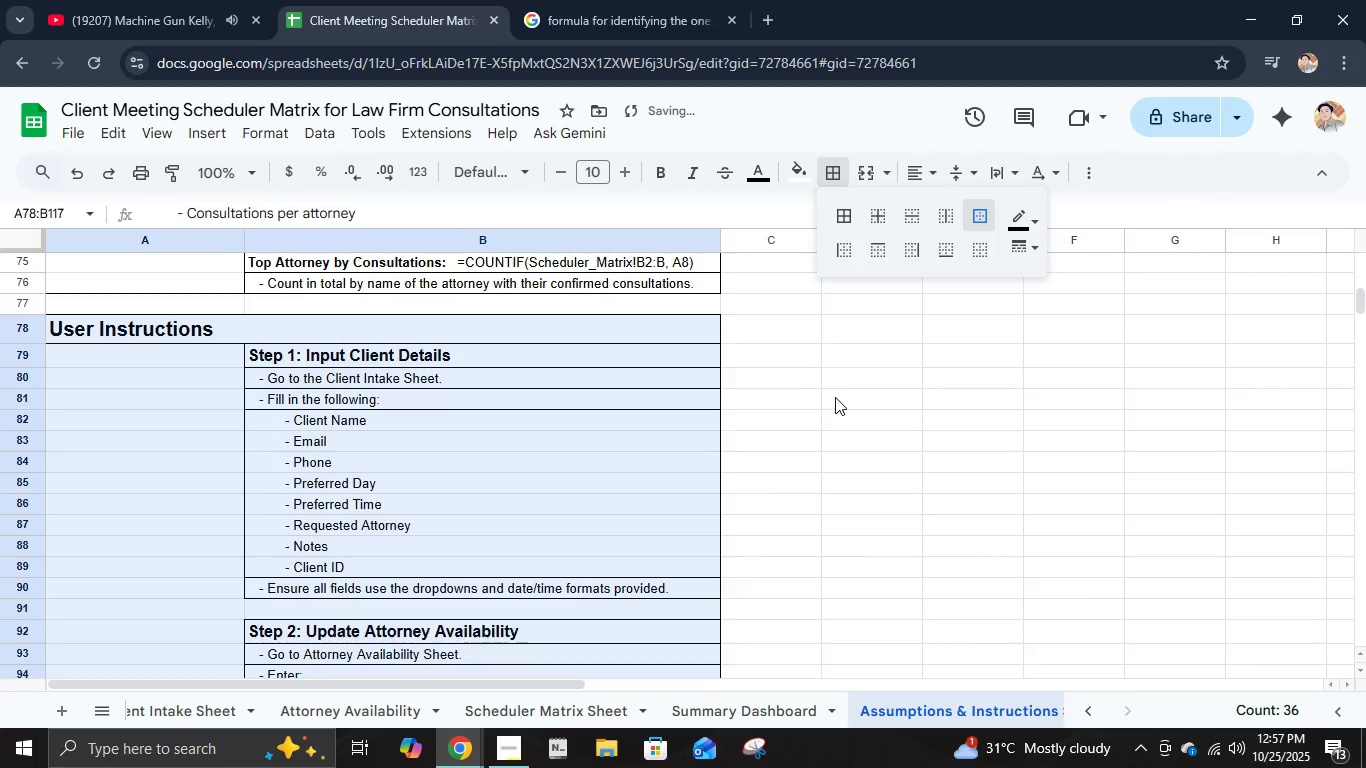 
scroll: coordinate [831, 396], scroll_direction: down, amount: 8.0
 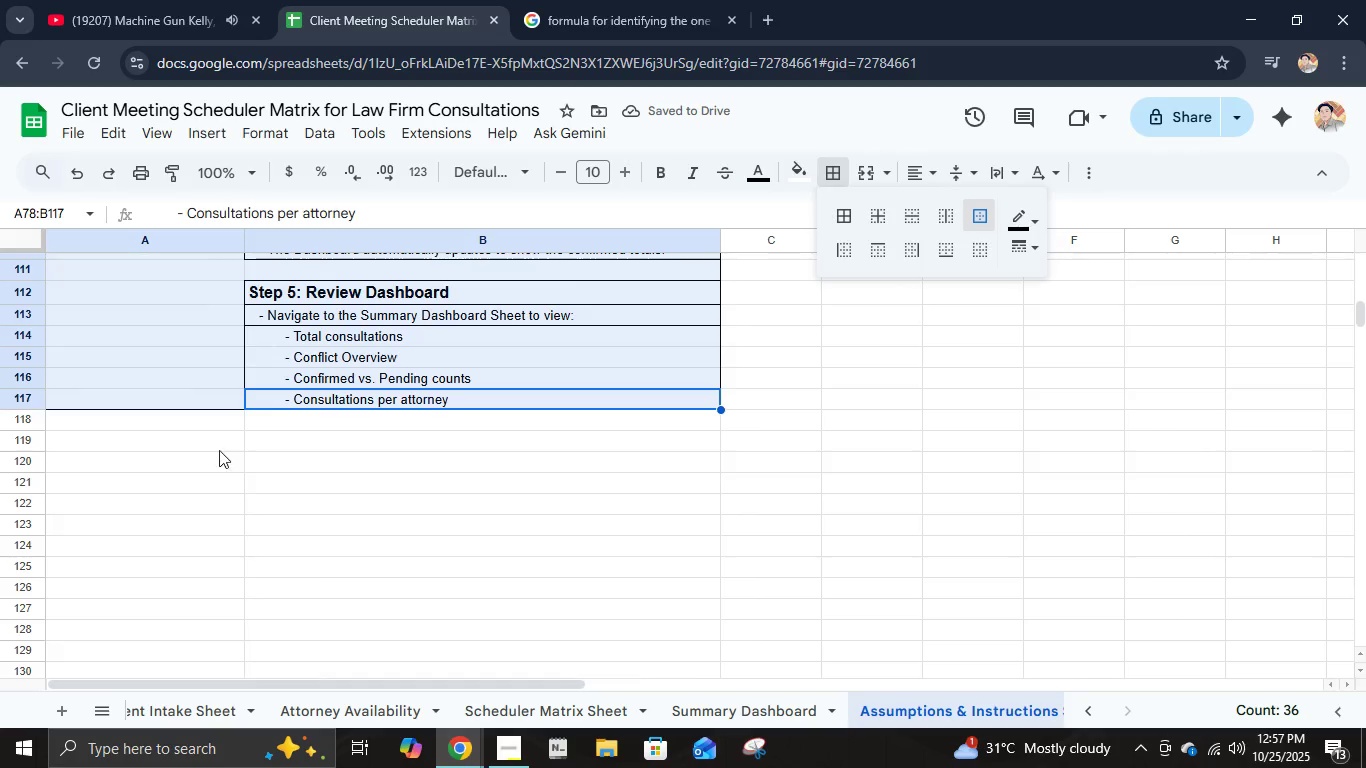 
left_click([214, 441])
 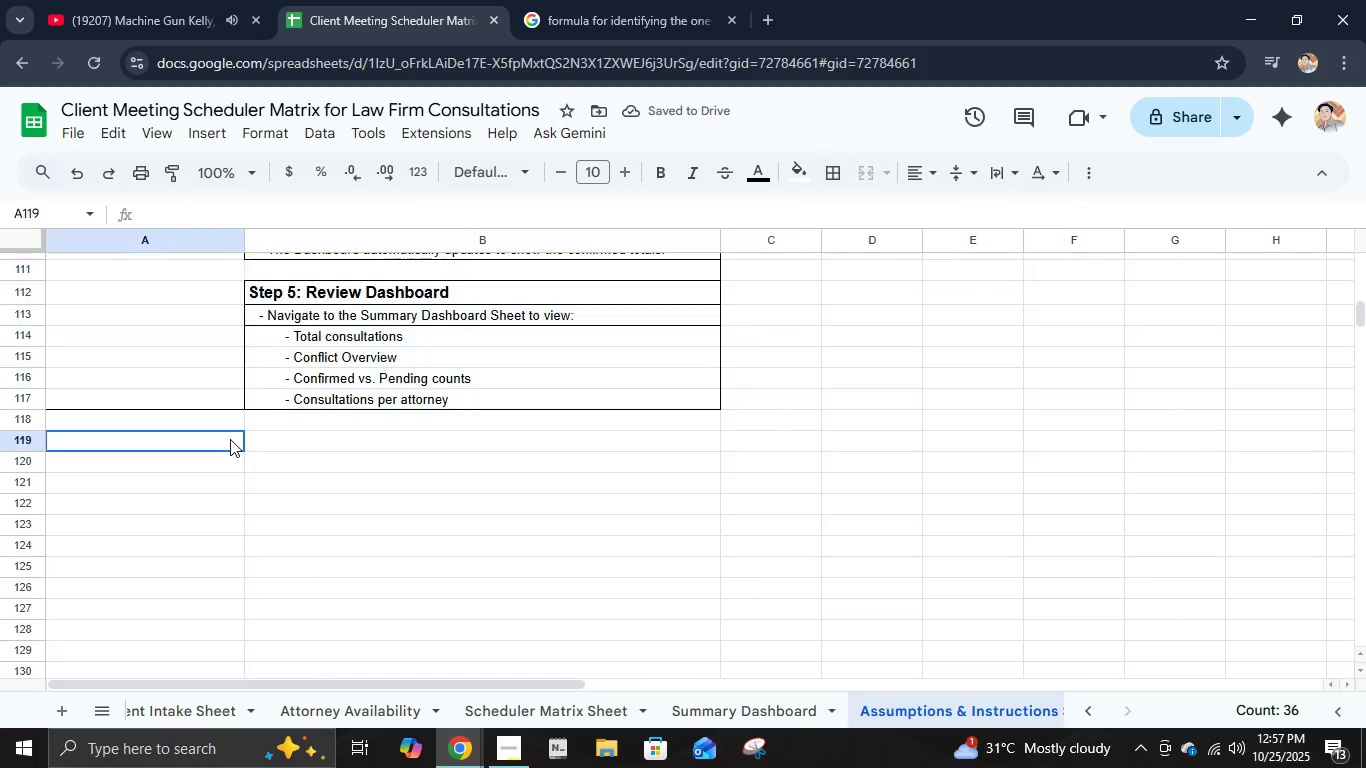 
scroll: coordinate [238, 435], scroll_direction: up, amount: 10.0
 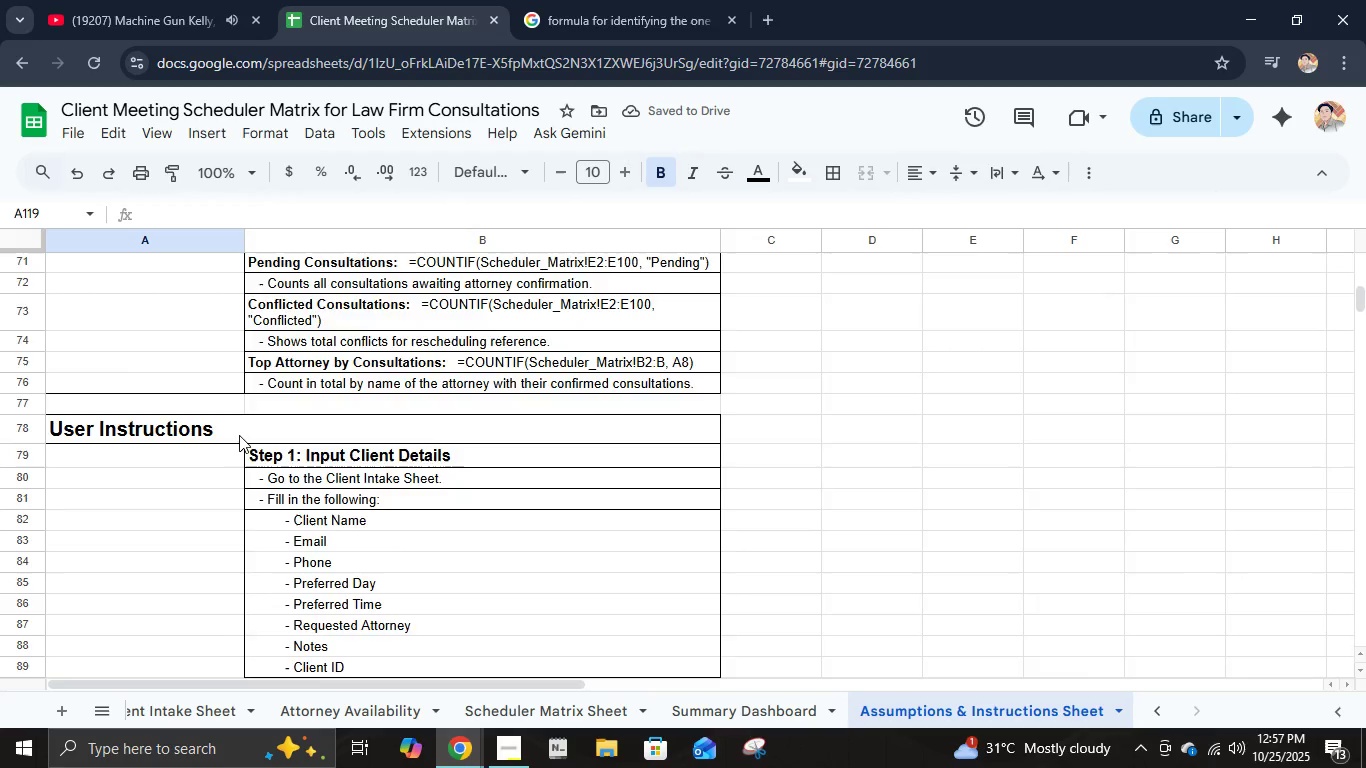 
scroll: coordinate [243, 434], scroll_direction: down, amount: 11.0
 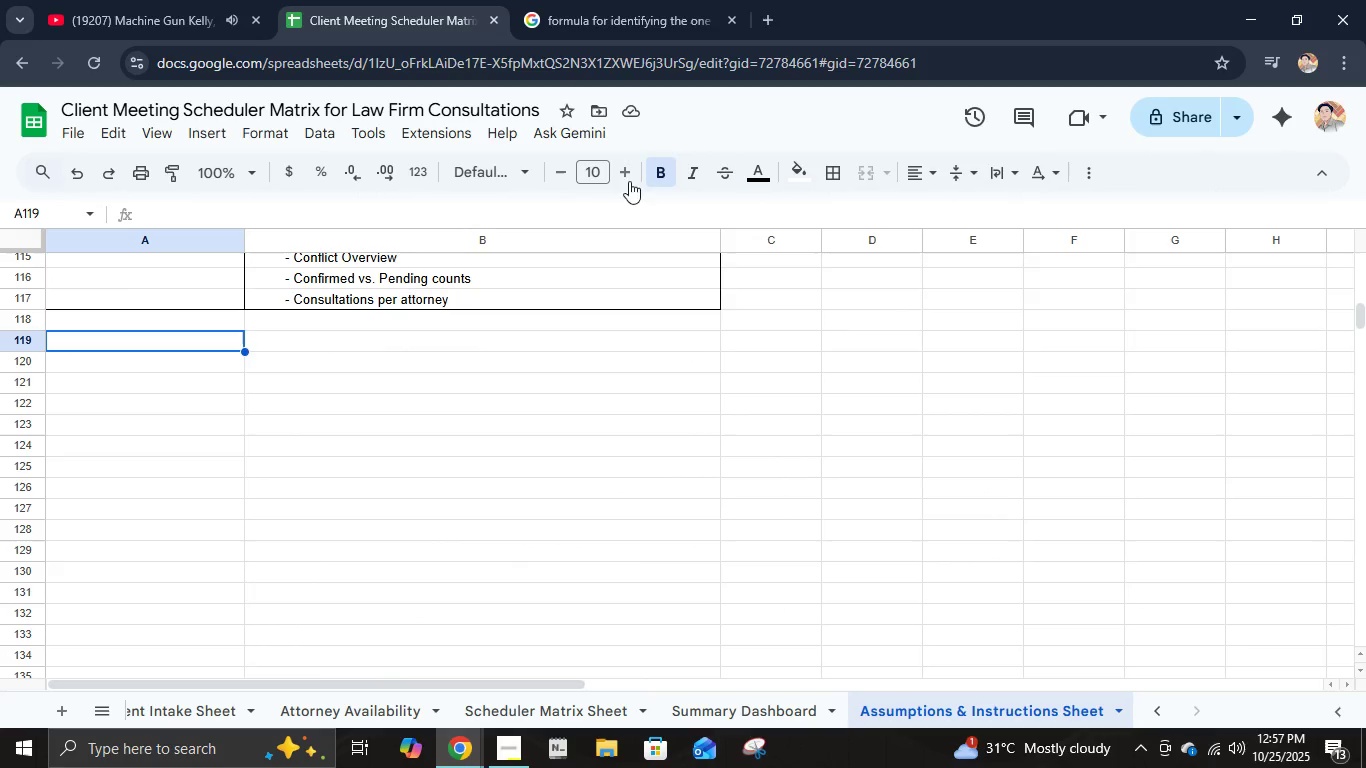 
double_click([629, 176])
 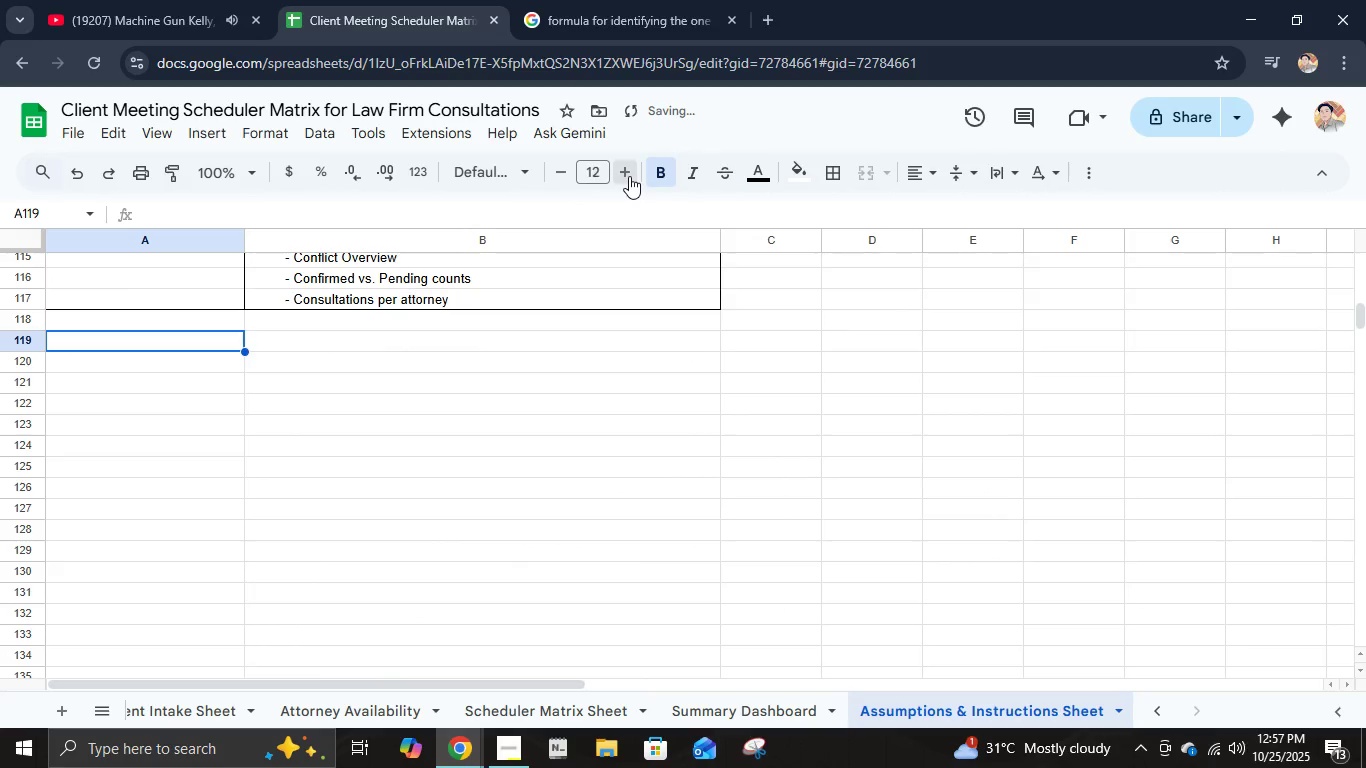 
triple_click([629, 176])
 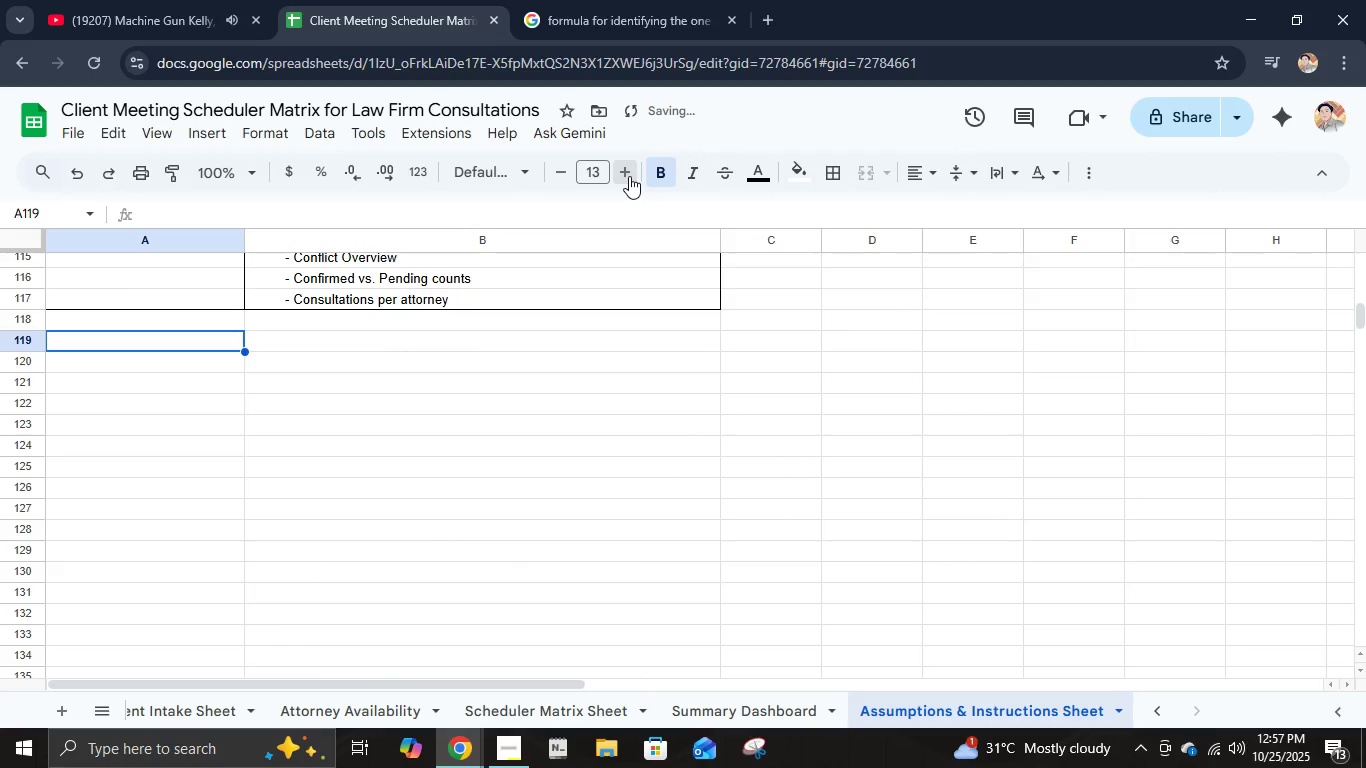 
triple_click([629, 176])
 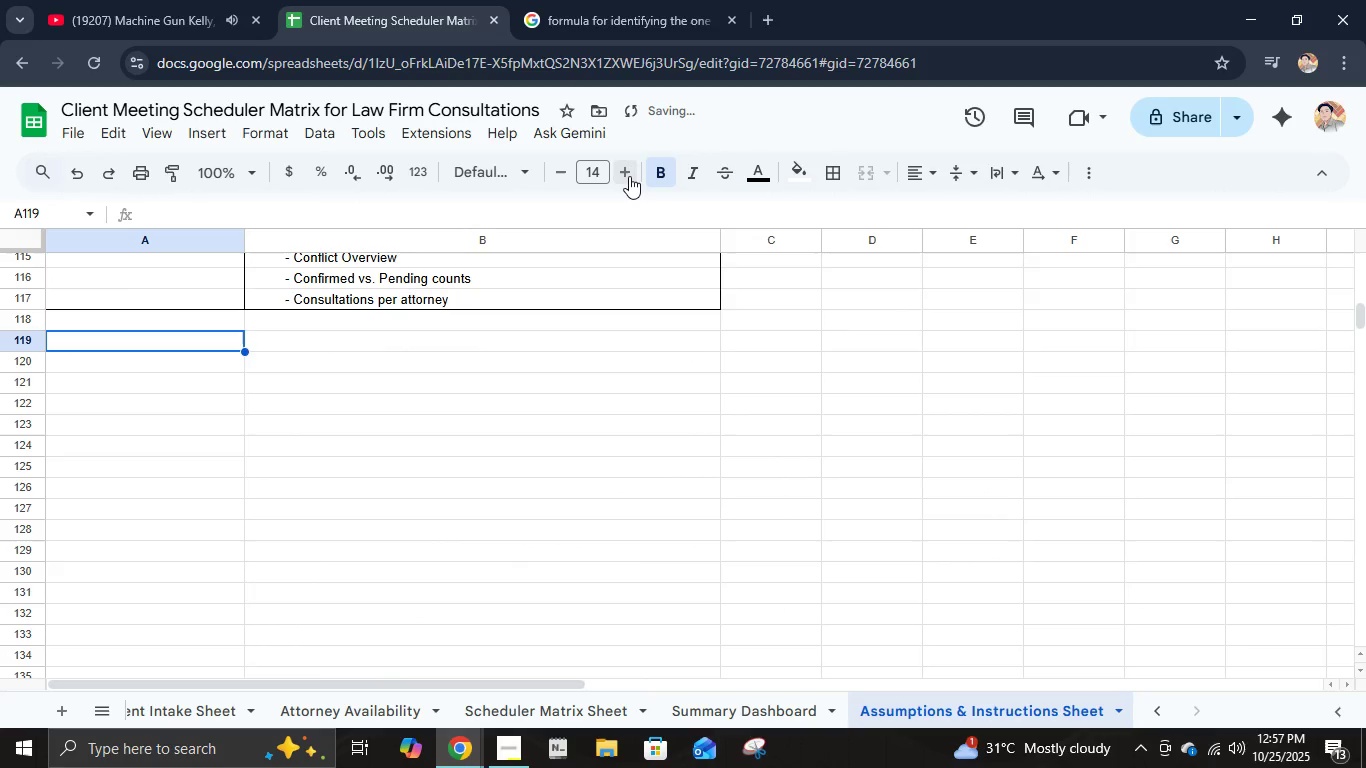 
triple_click([629, 176])
 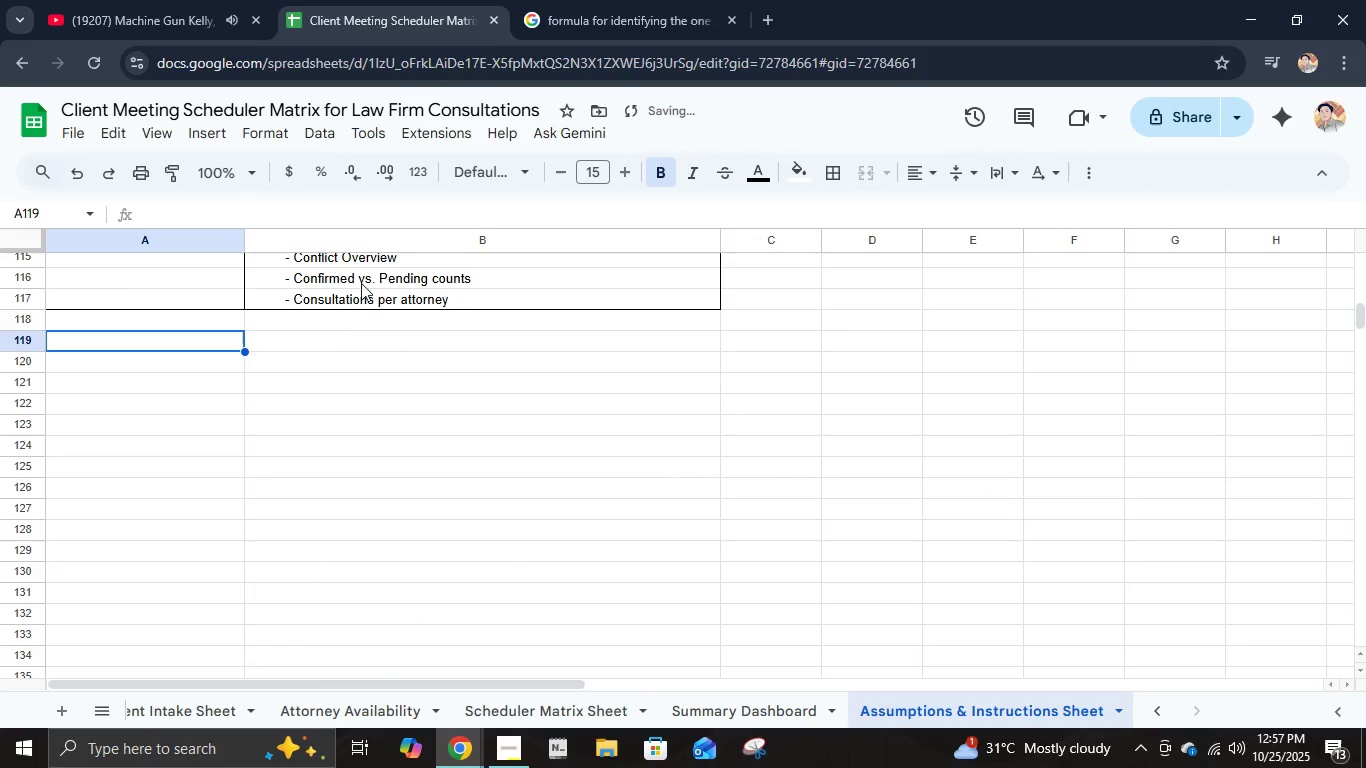 
hold_key(key=ShiftLeft, duration=0.57)
 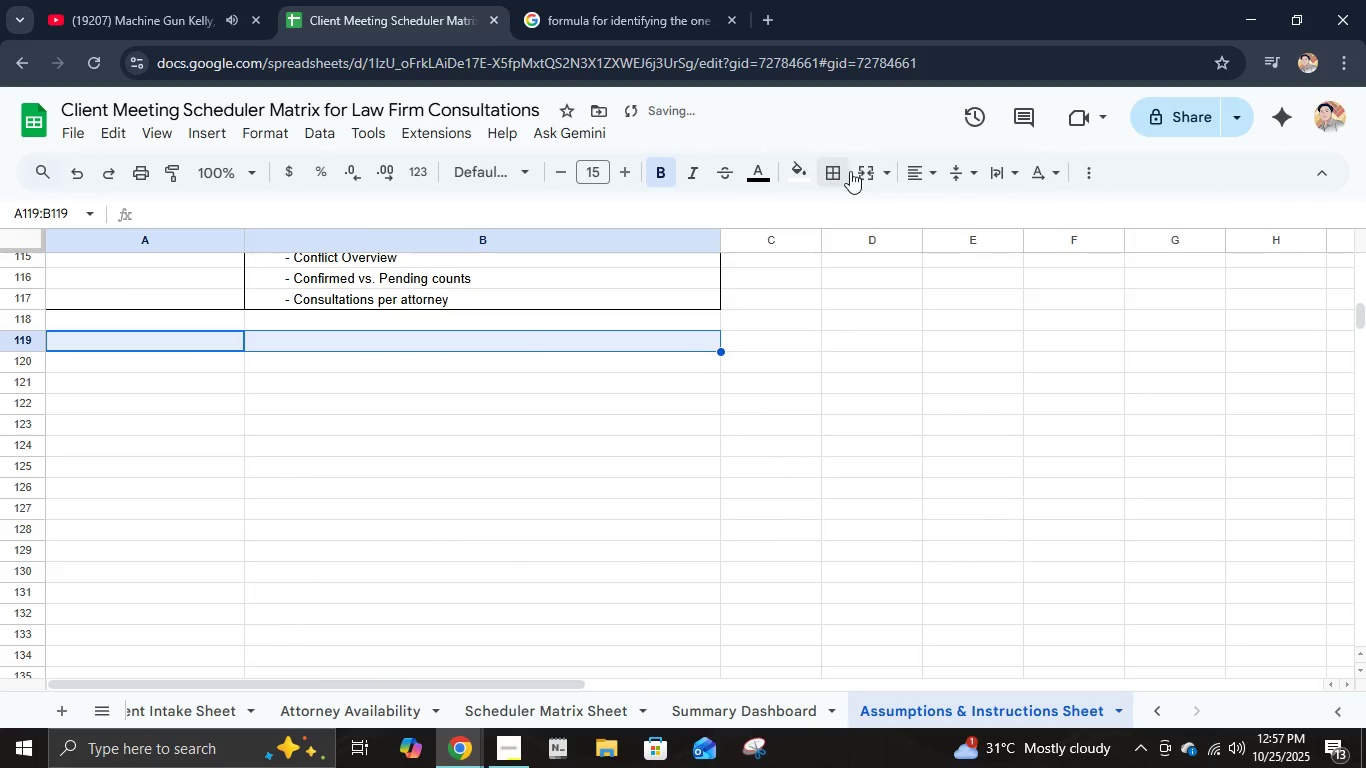 
left_click([862, 171])
 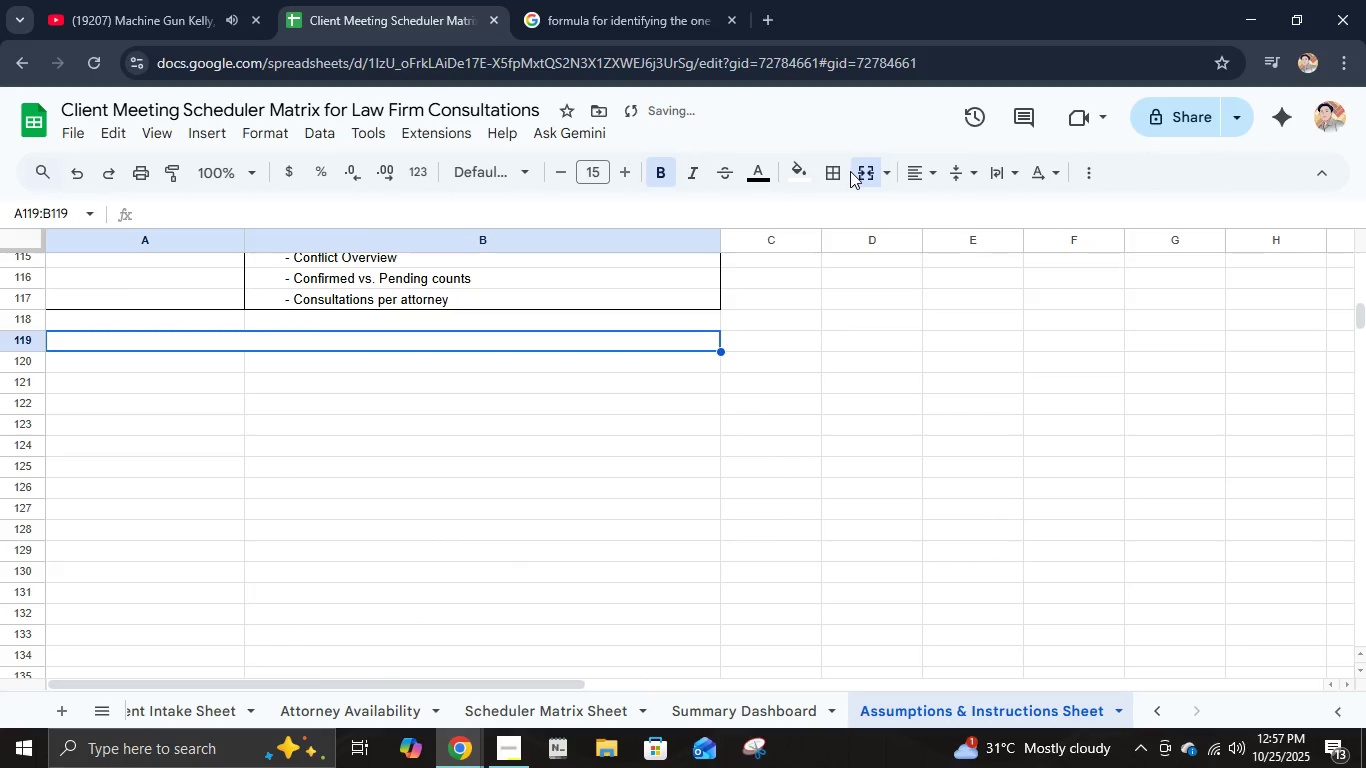 
type(Maintenance &Versioning)
 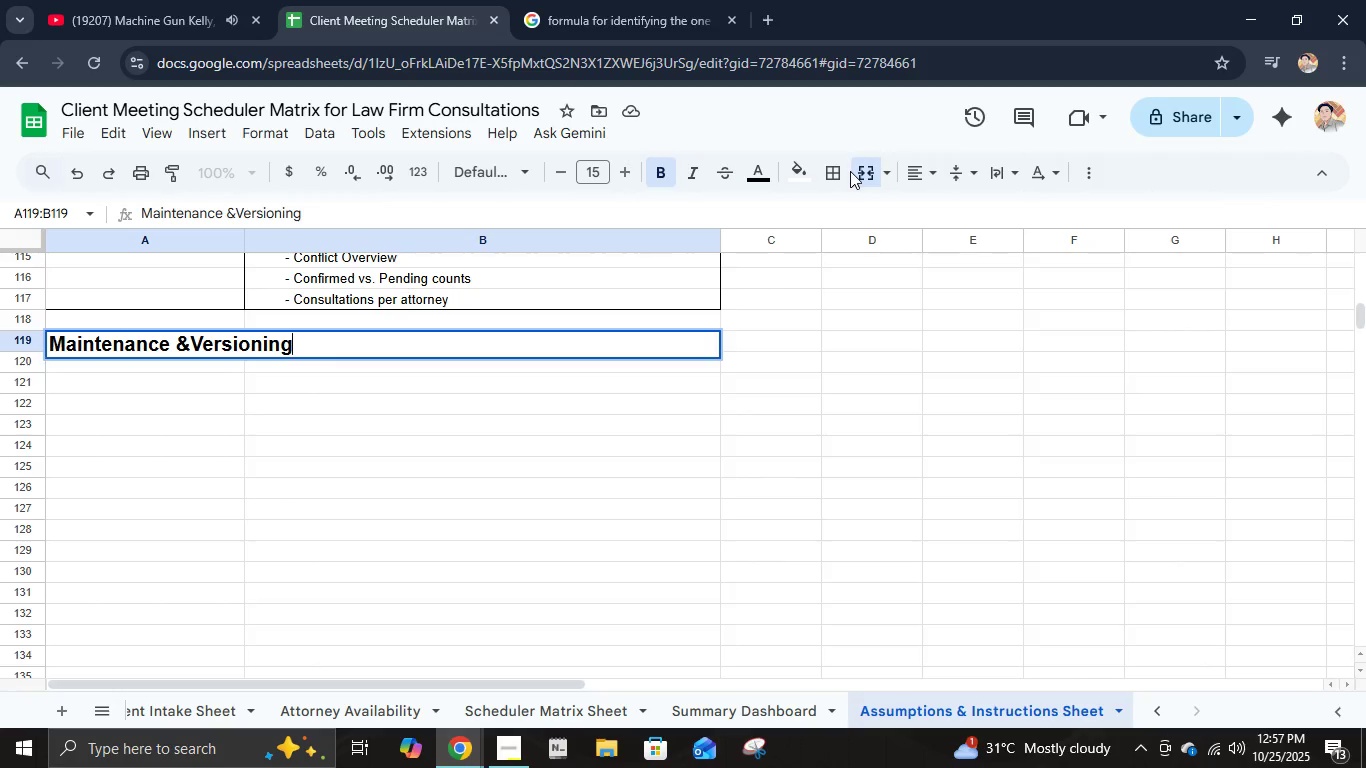 
 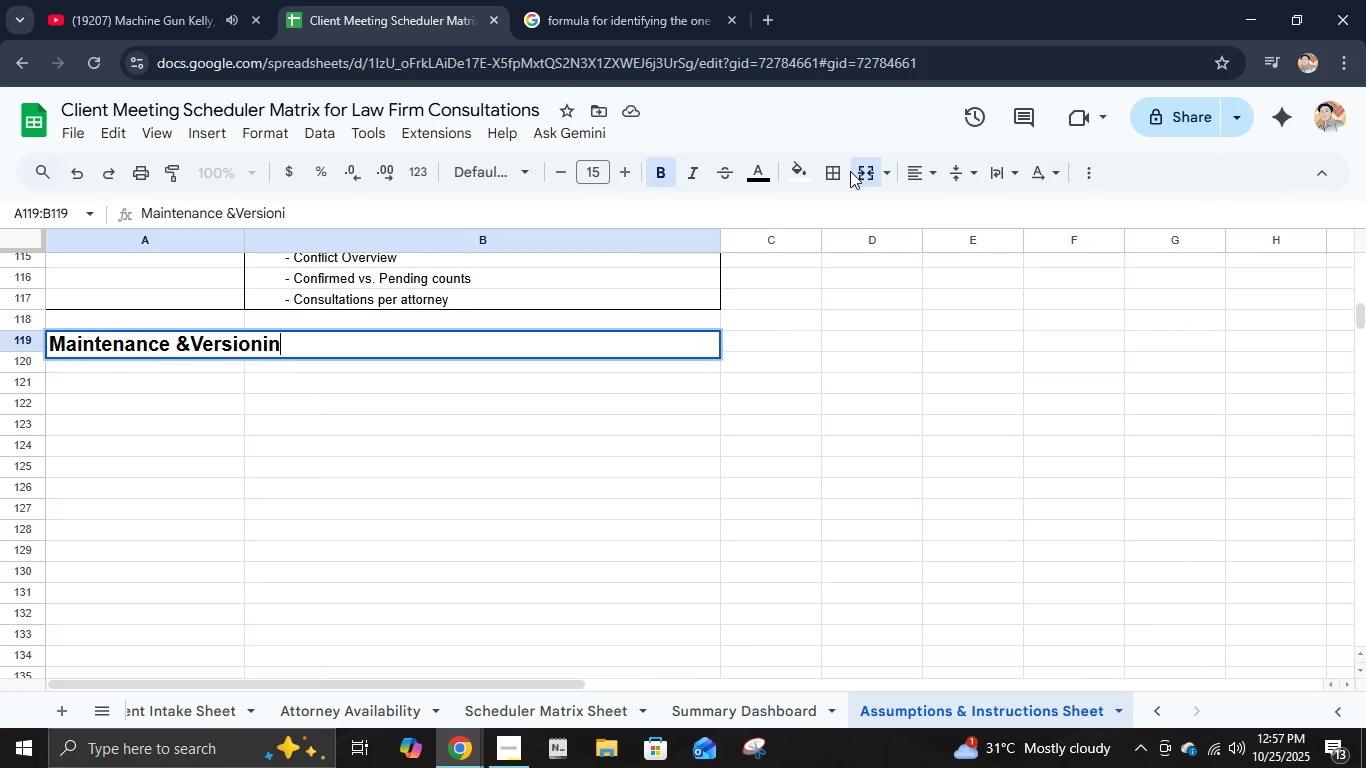 
key(Enter)
 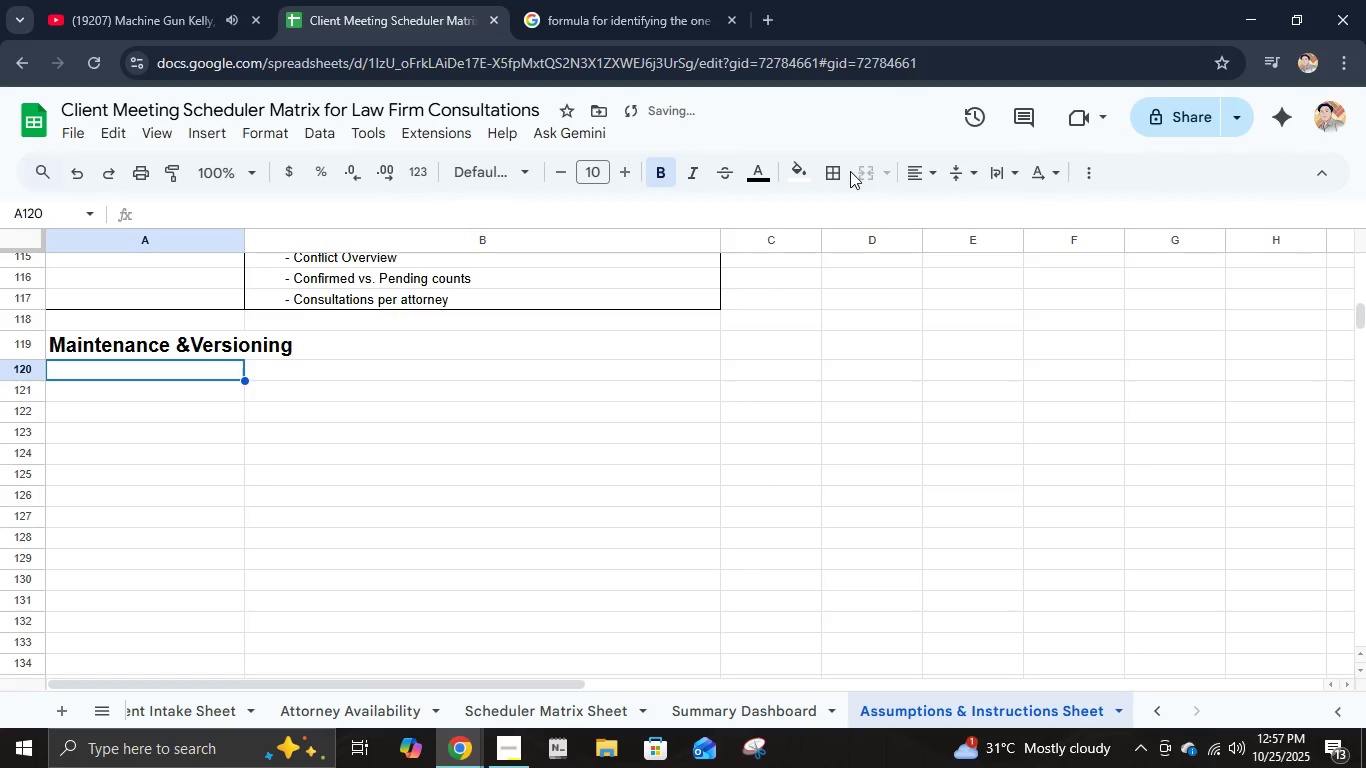 
key(ArrowRight)
 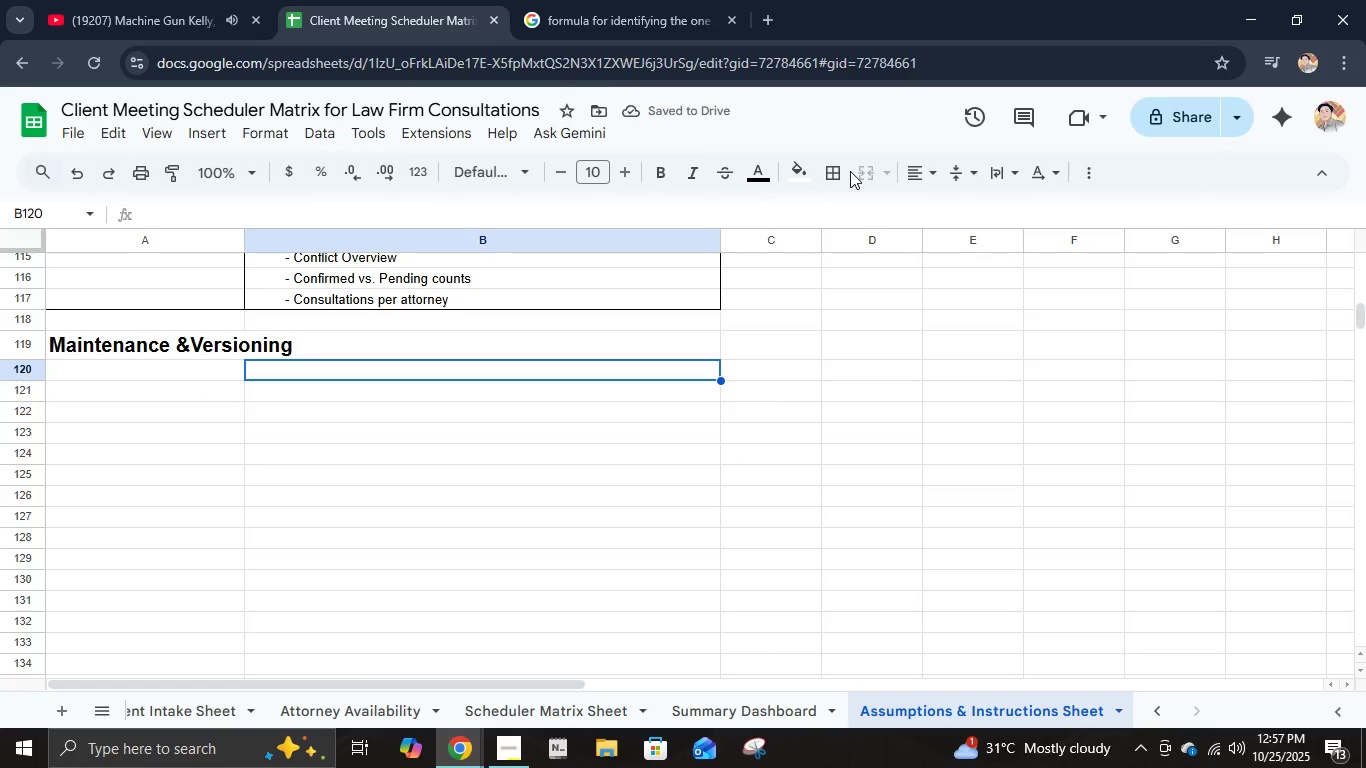 
type(   - Update the attorney Availabilityli)
key(Backspace)
key(Backspace)
type( nlist )
key(Backspace)
key(Backspace)
key(Backspace)
key(Backspace)
key(Backspace)
key(Backspace)
type(list weekly to reflect any nw schedule changes.)
 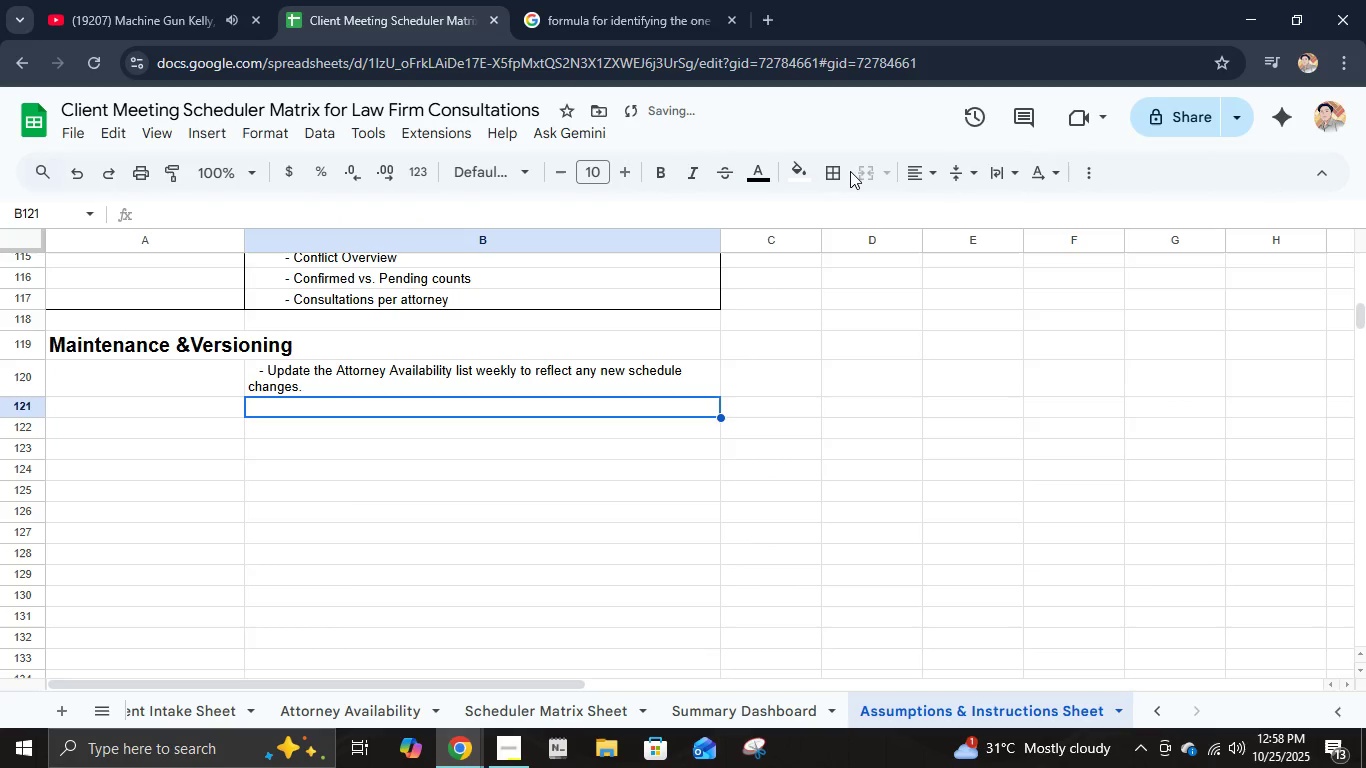 
 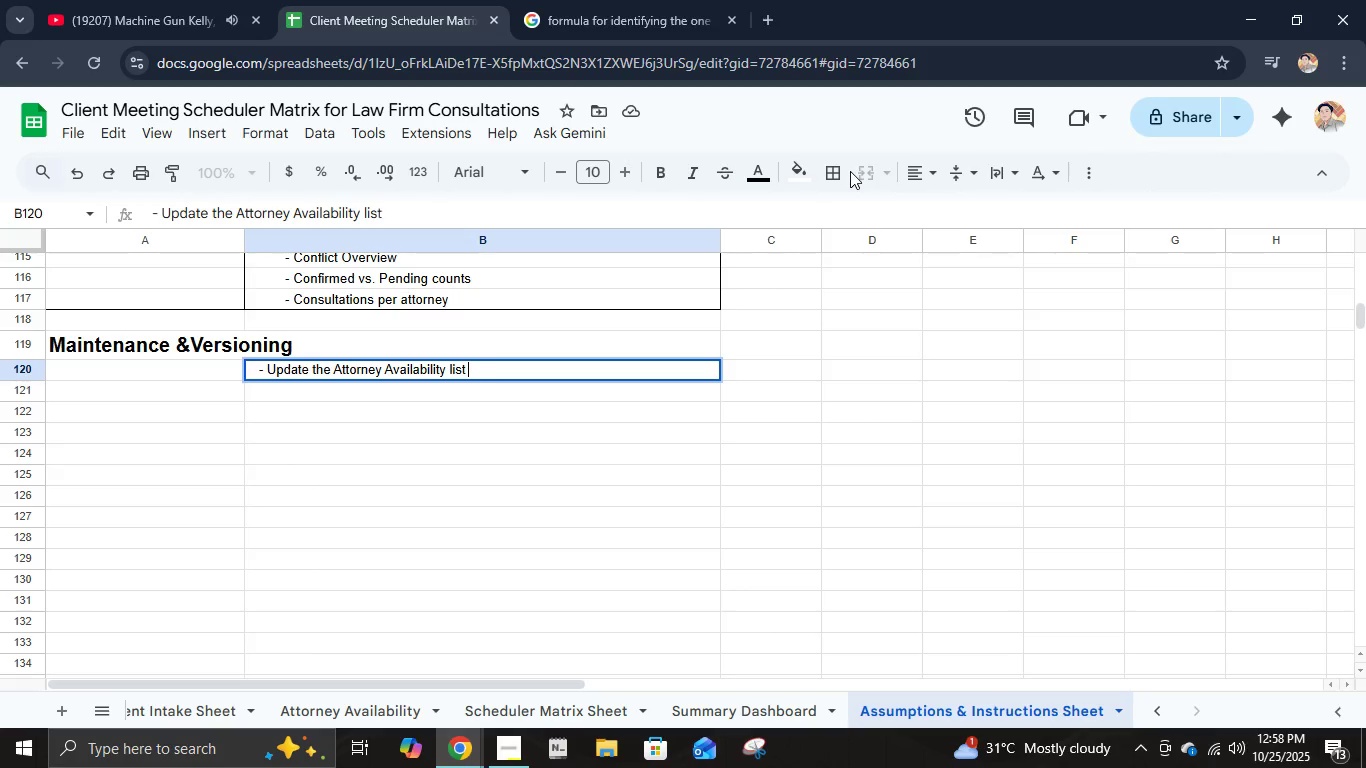 
key(Enter)
 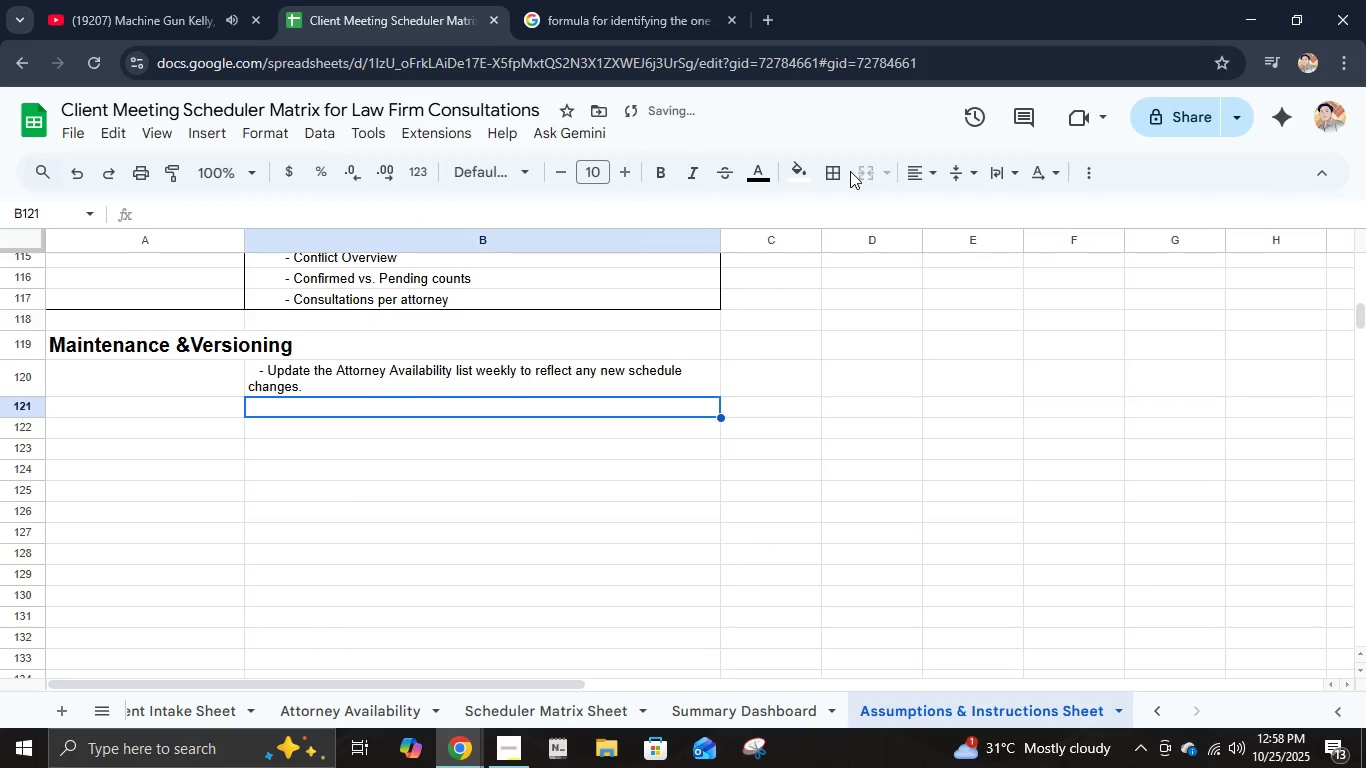 
type(   - Use Data Validation to prevent incorred)
key(Backspace)
type(ct da)
key(Backspace)
type(ay,)
key(Backspace)
type( / time ei)
key(Backspace)
type(ntir)
key(Backspace)
key(Backspace)
type(ries.)
 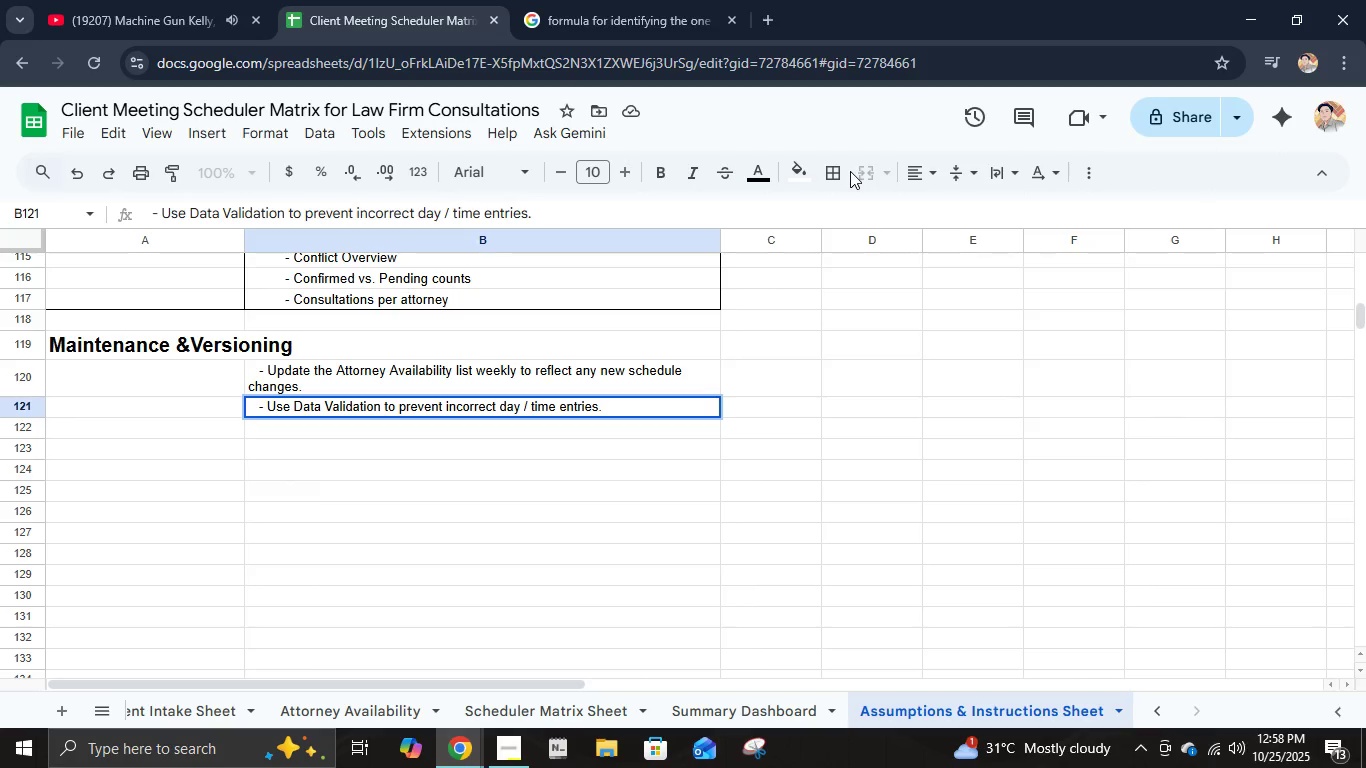 
 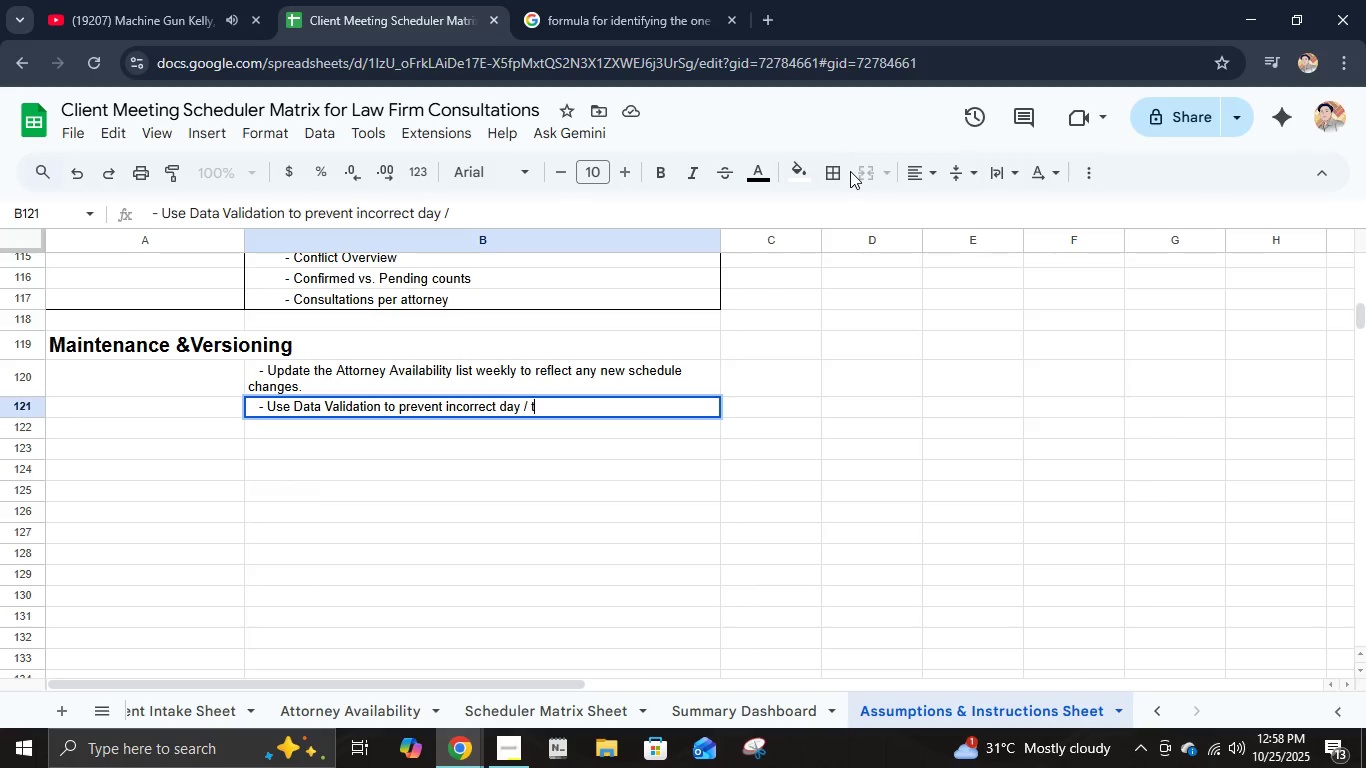 
key(Enter)
 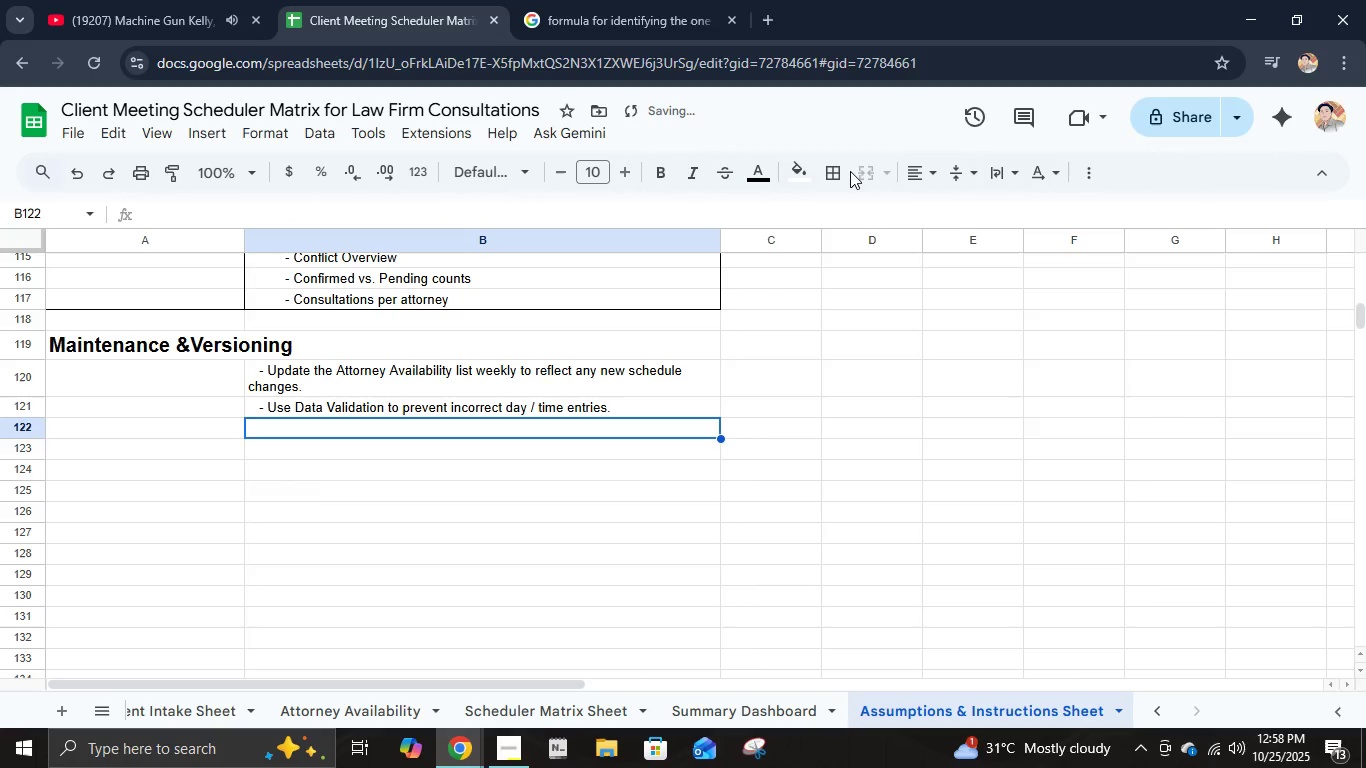 
type(   - Backup your file regulargly)
key(Backspace)
key(Backspace)
key(Backspace)
type(ly as .xlsx or duplicate Google Sheet.)
 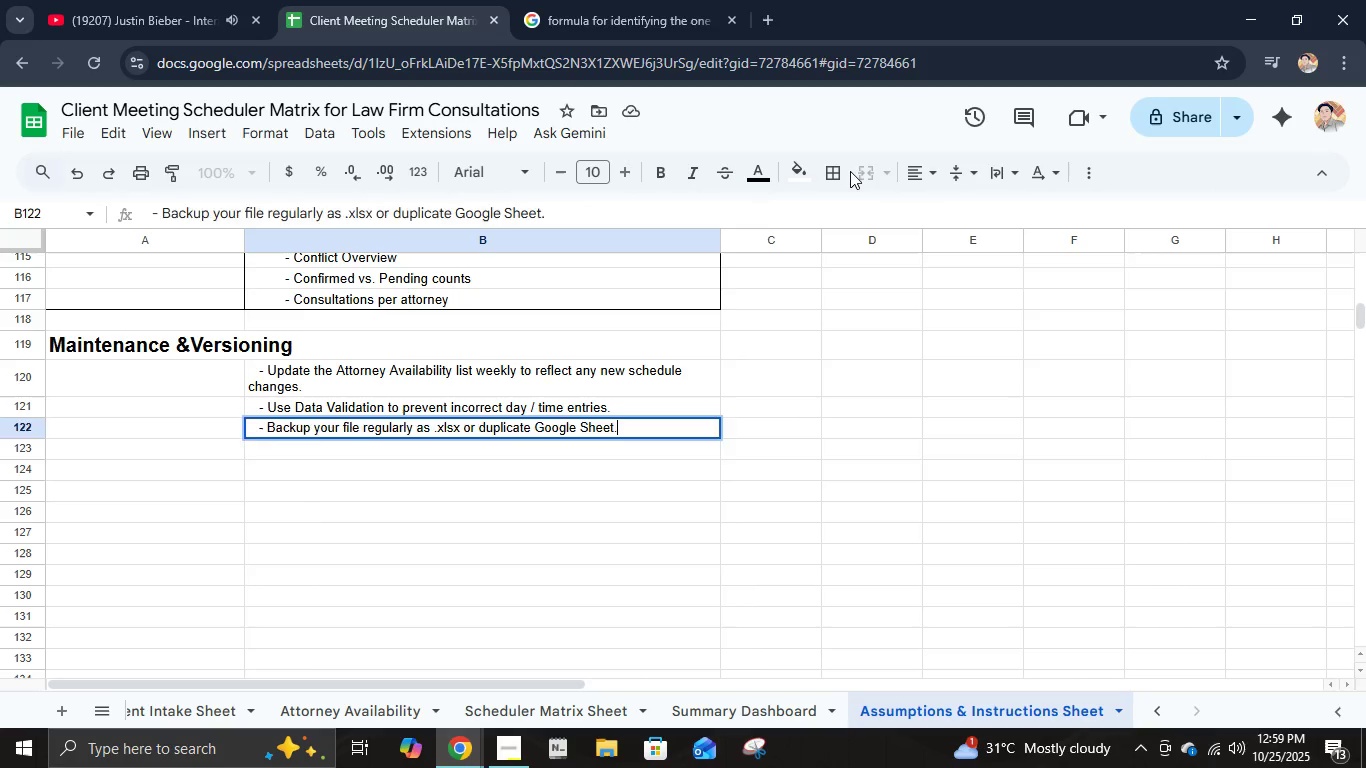 
 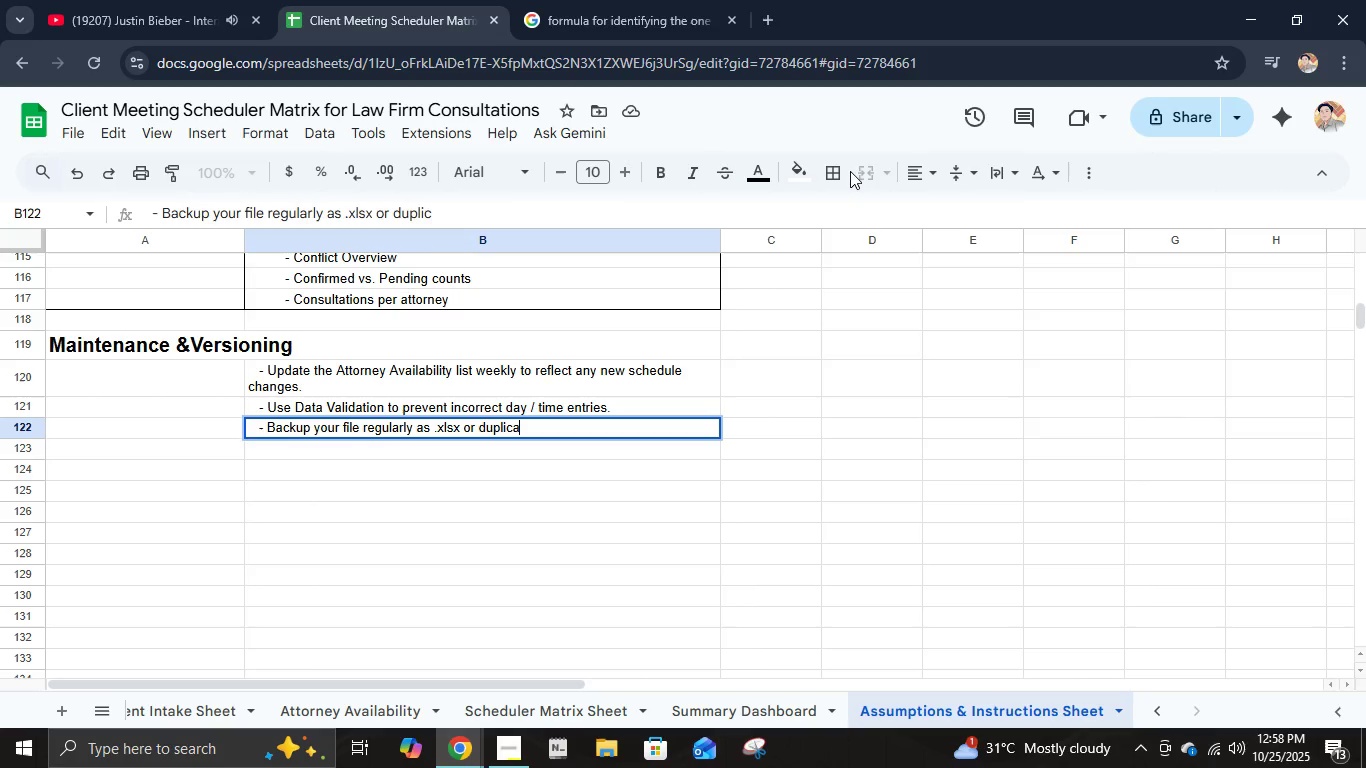 
key(Enter)
 